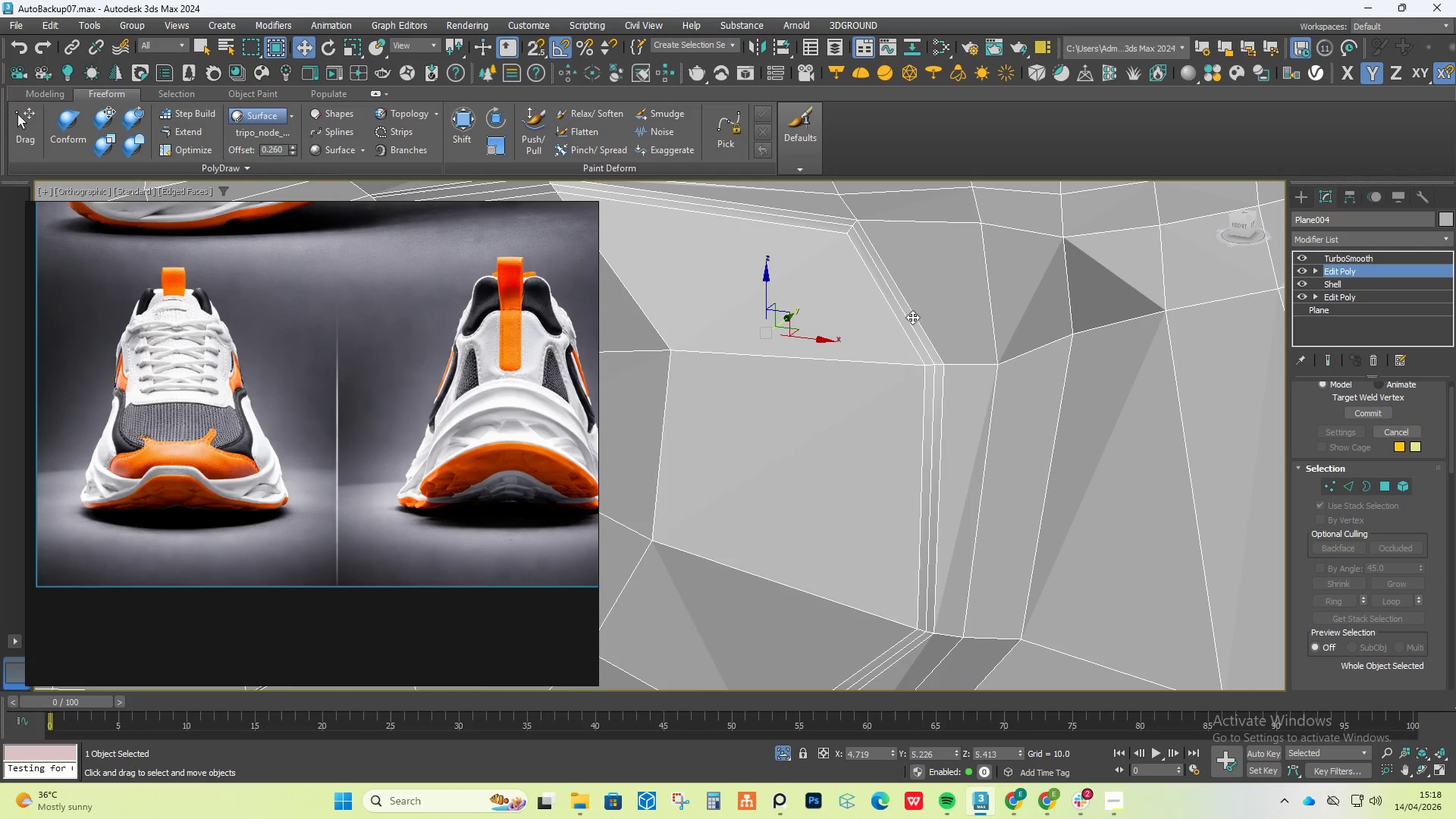 
scroll: coordinate [1132, 323], scroll_direction: down, amount: 1.0
 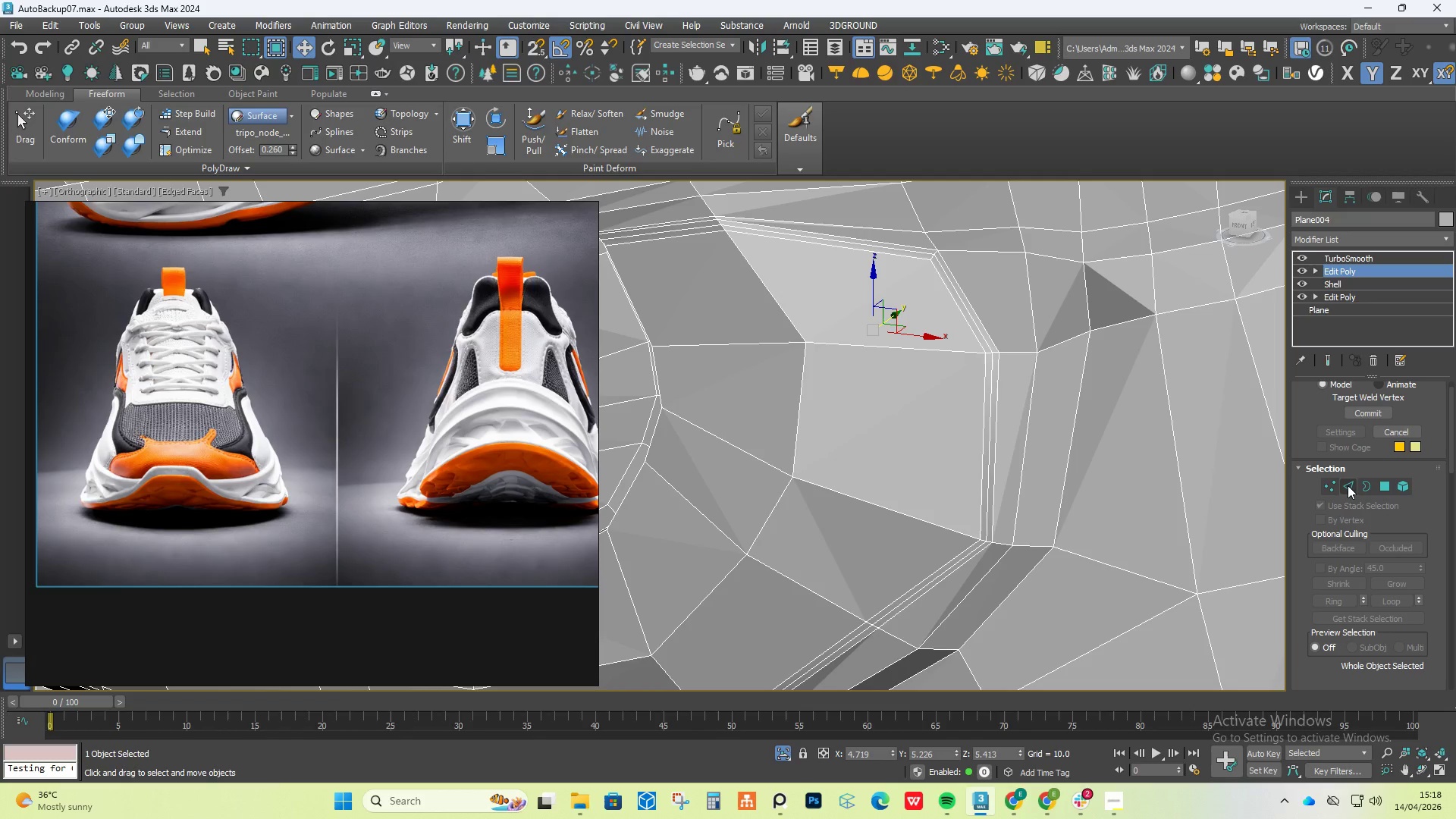 
left_click([1347, 486])
 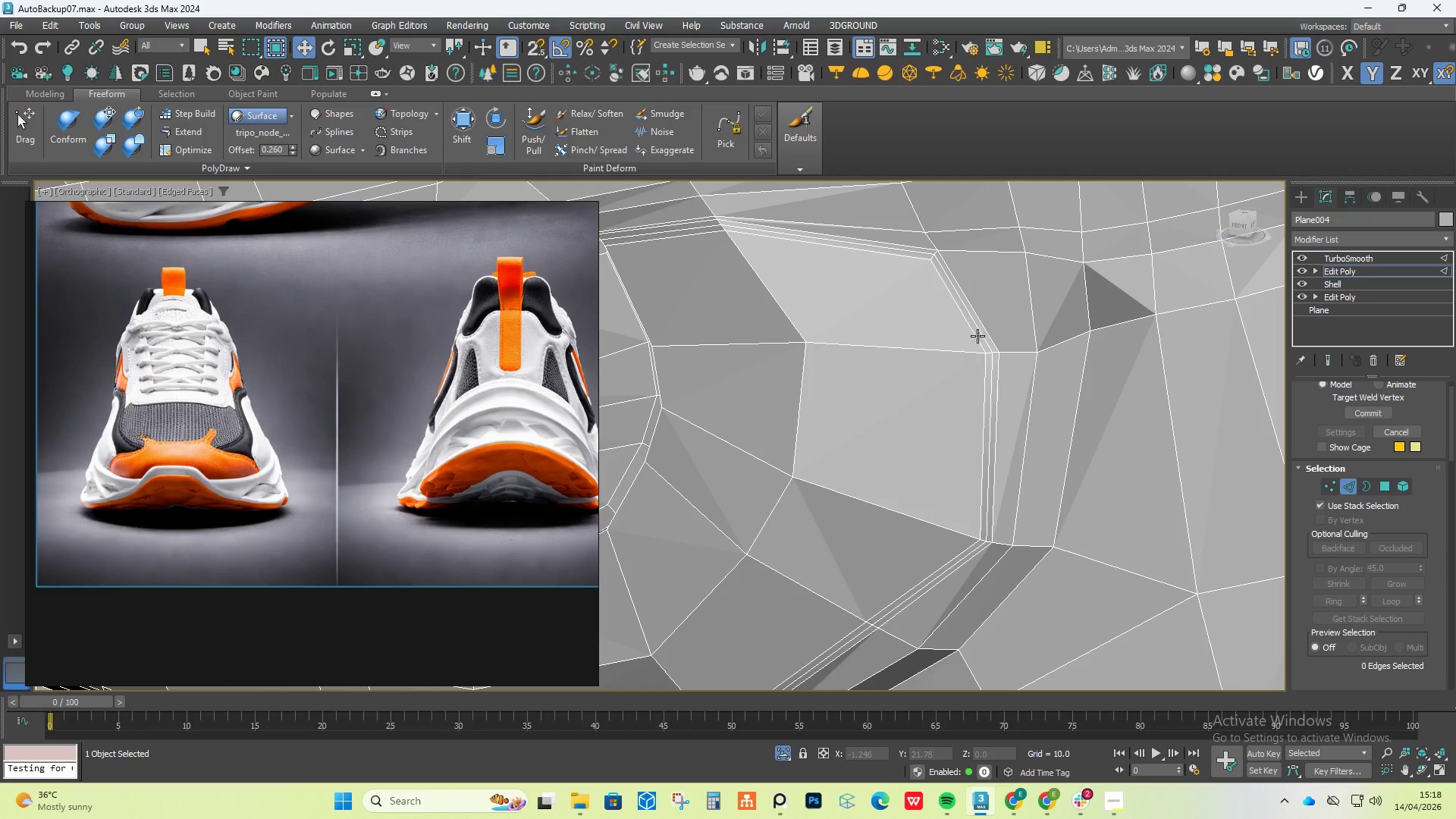 
double_click([981, 334])
 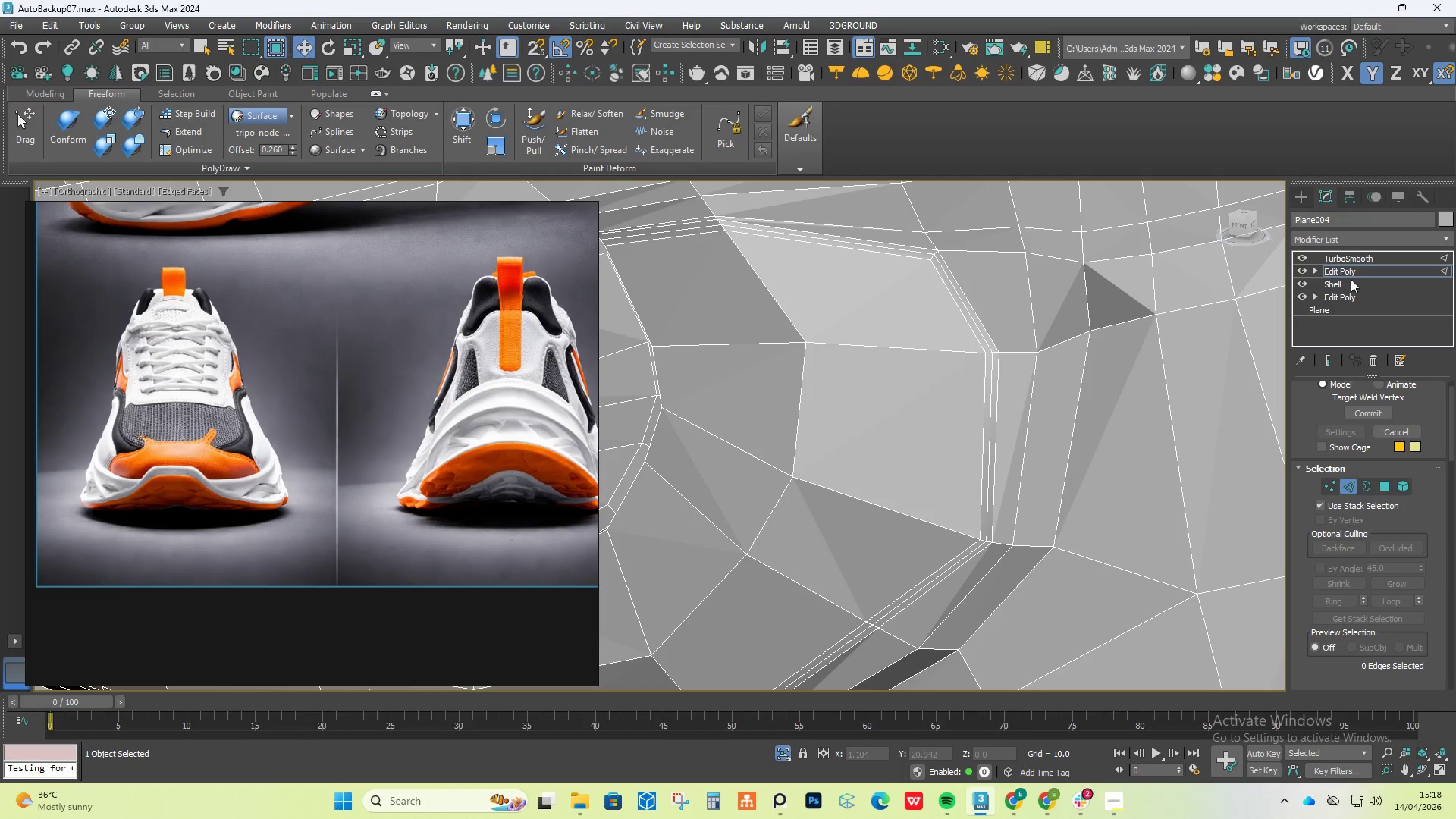 
left_click([1332, 358])
 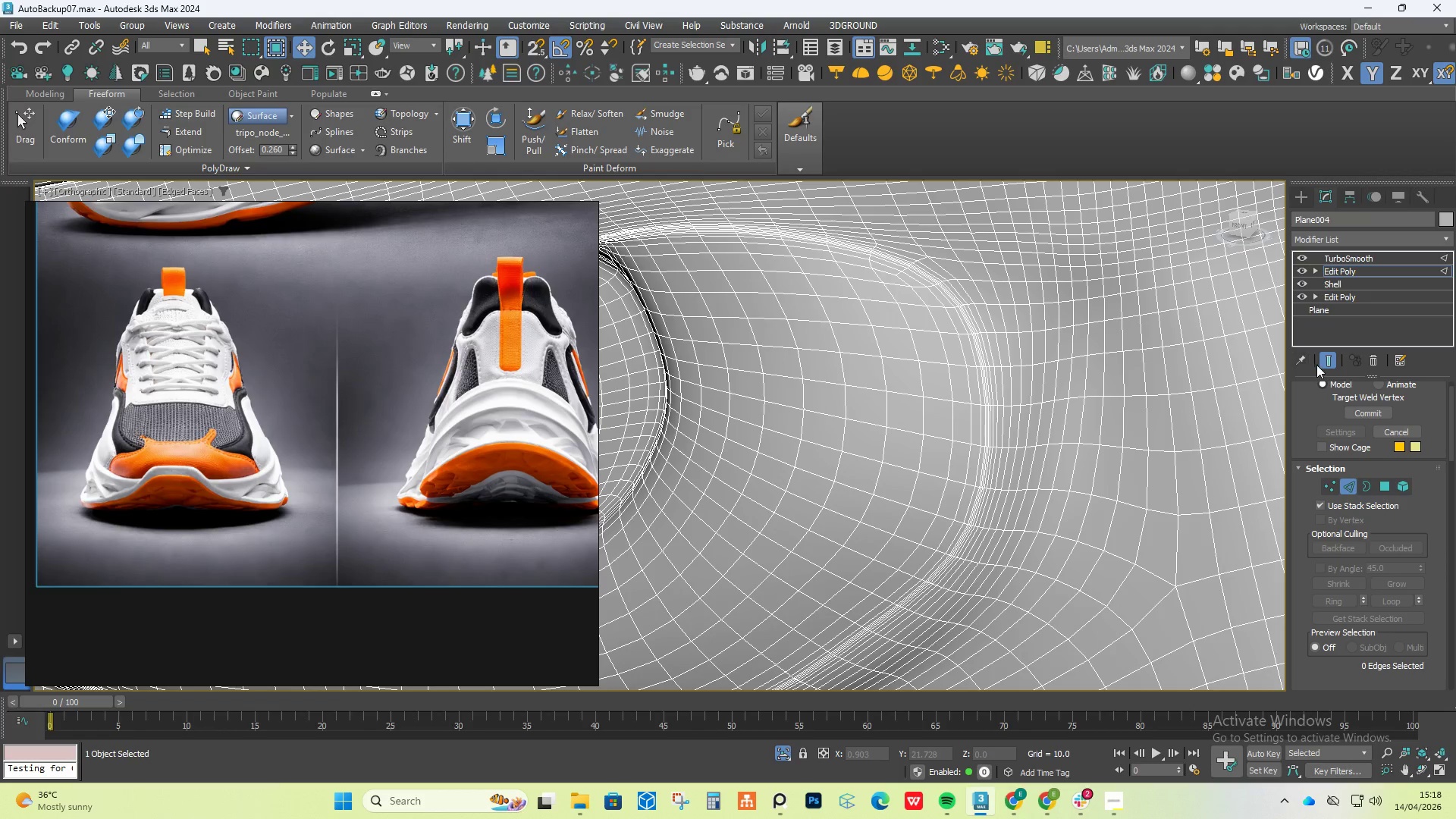 
hold_key(key=AltLeft, duration=1.33)
 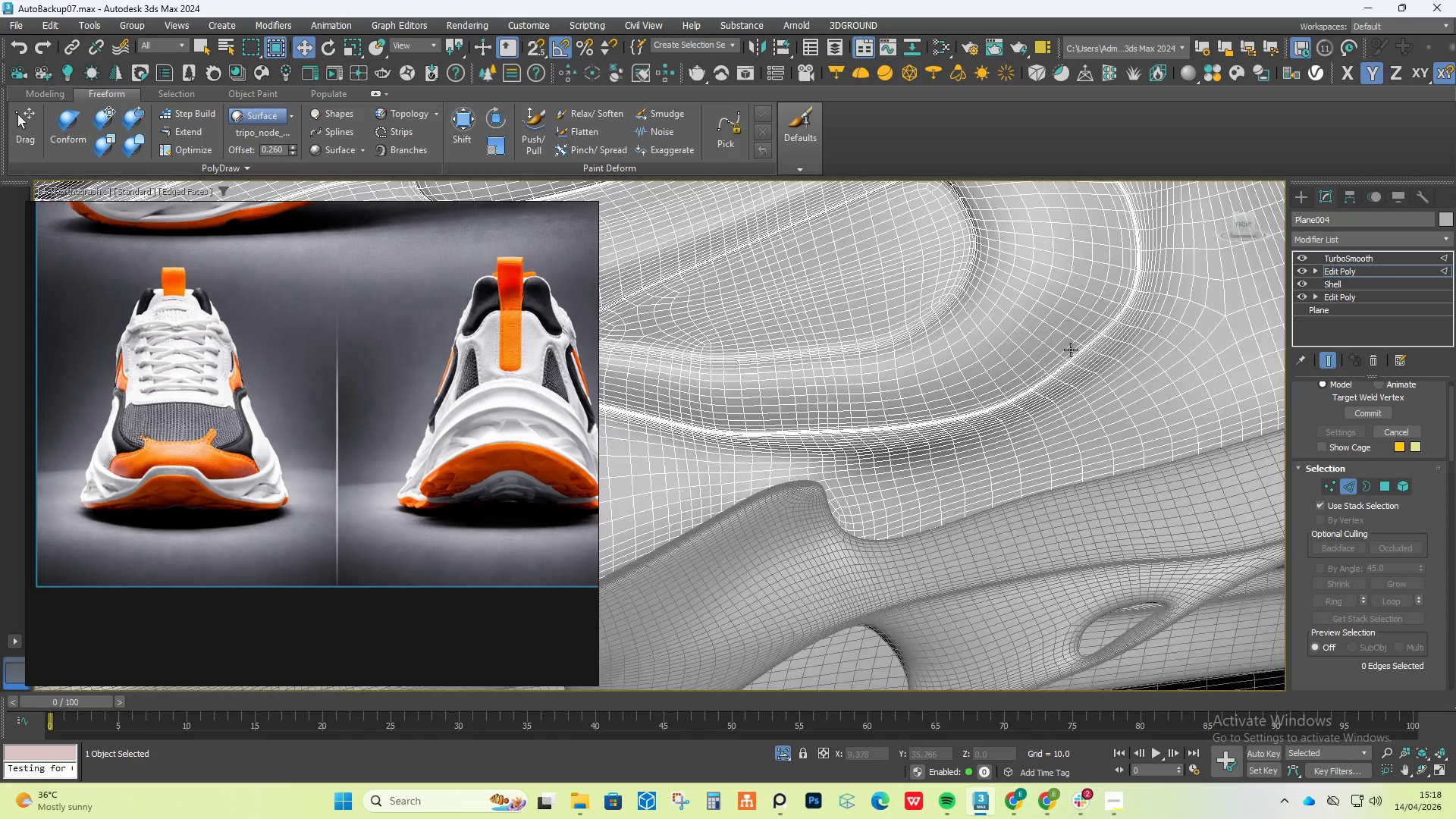 
scroll: coordinate [1036, 331], scroll_direction: down, amount: 4.0
 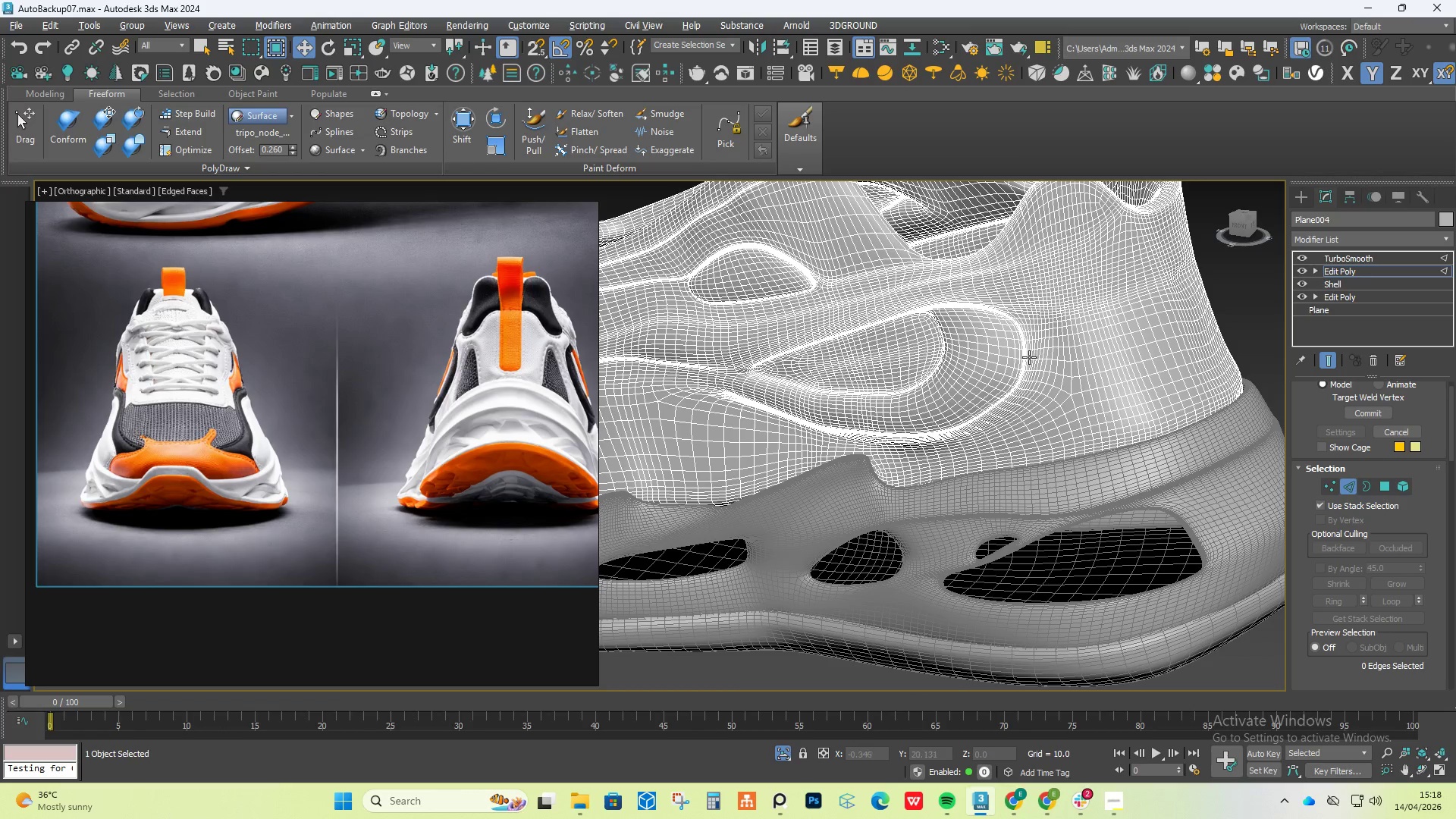 
scroll: coordinate [1071, 351], scroll_direction: up, amount: 3.0
 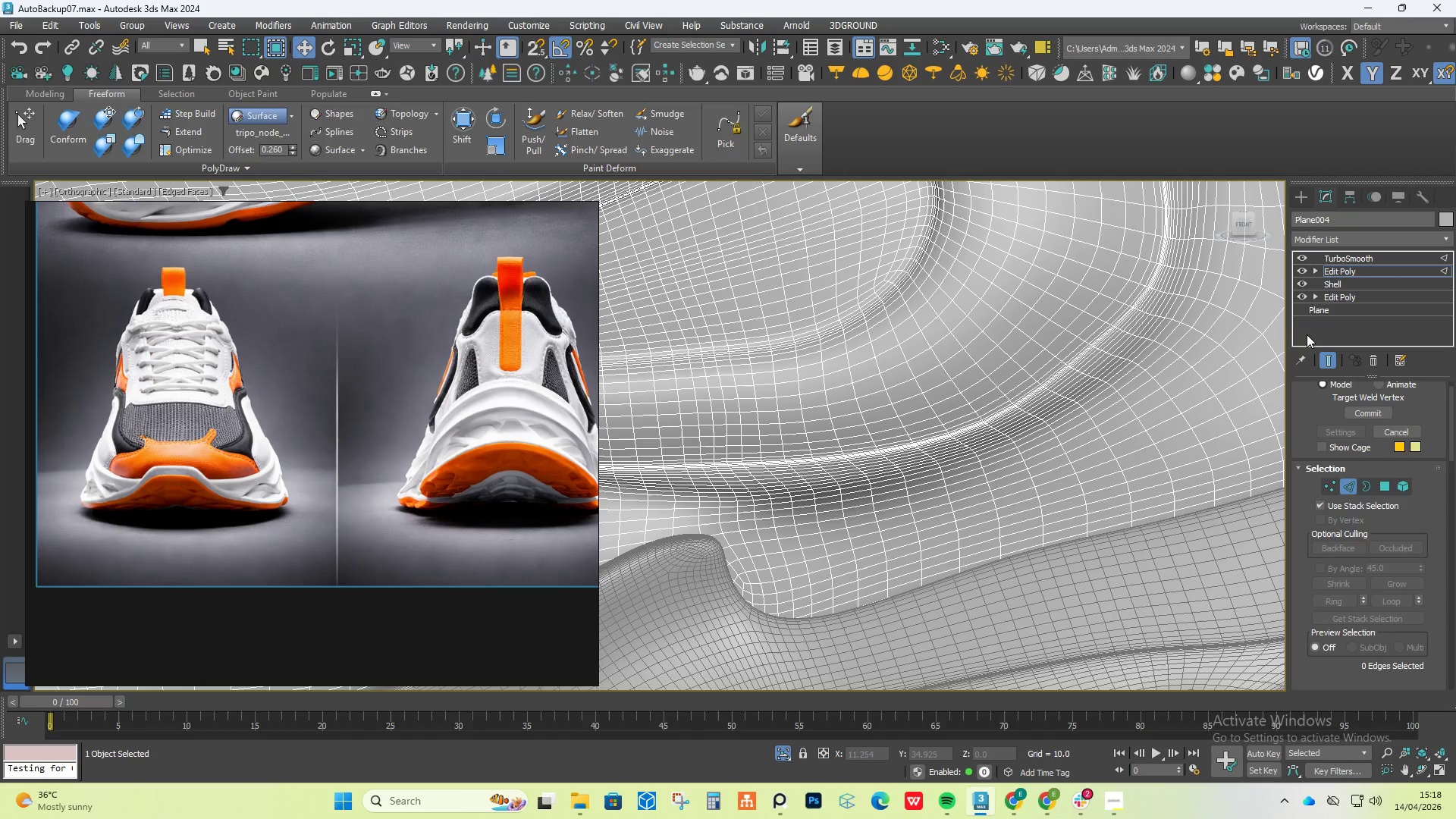 
left_click([1325, 360])
 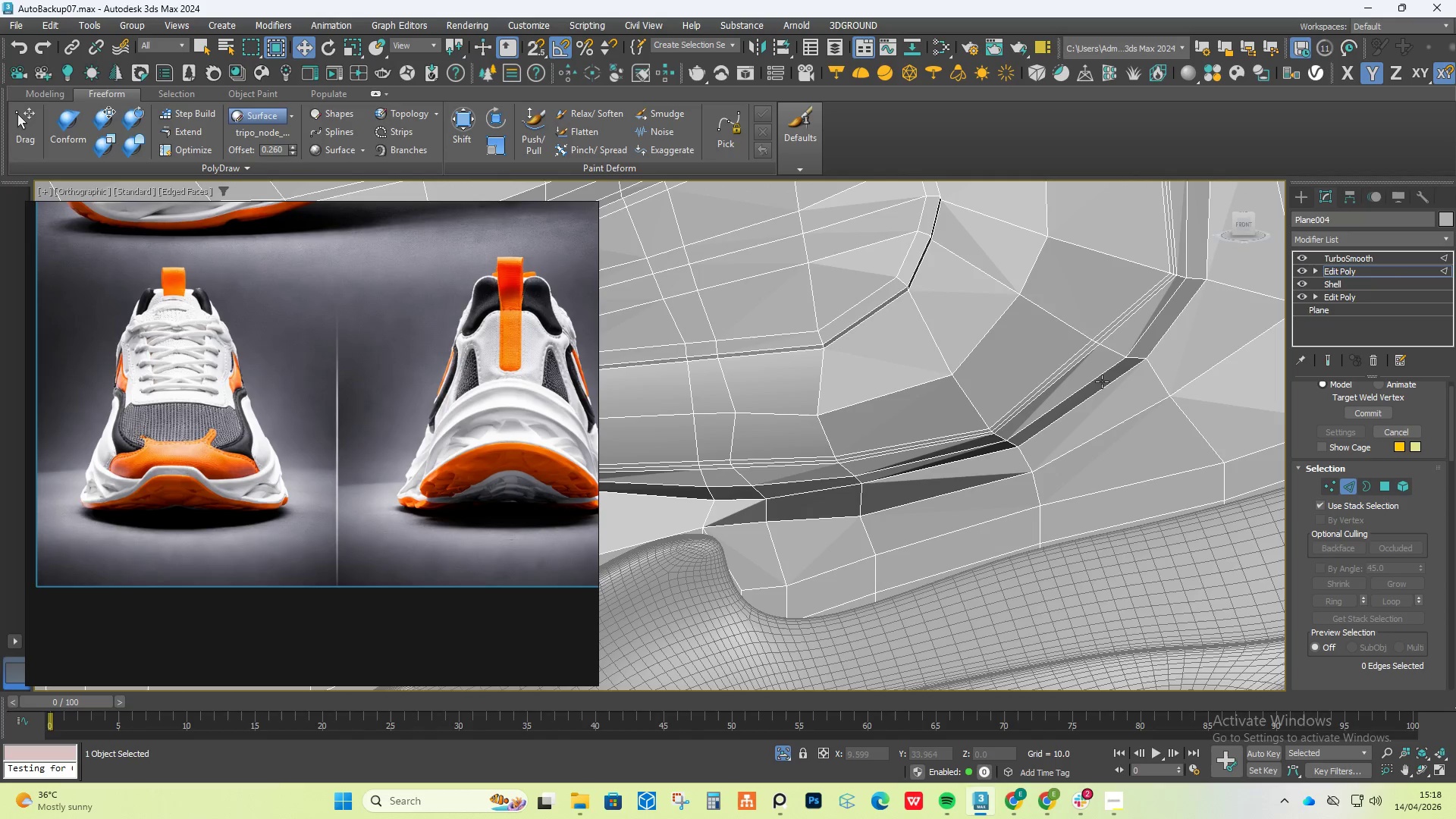 
key(Control+Z)
 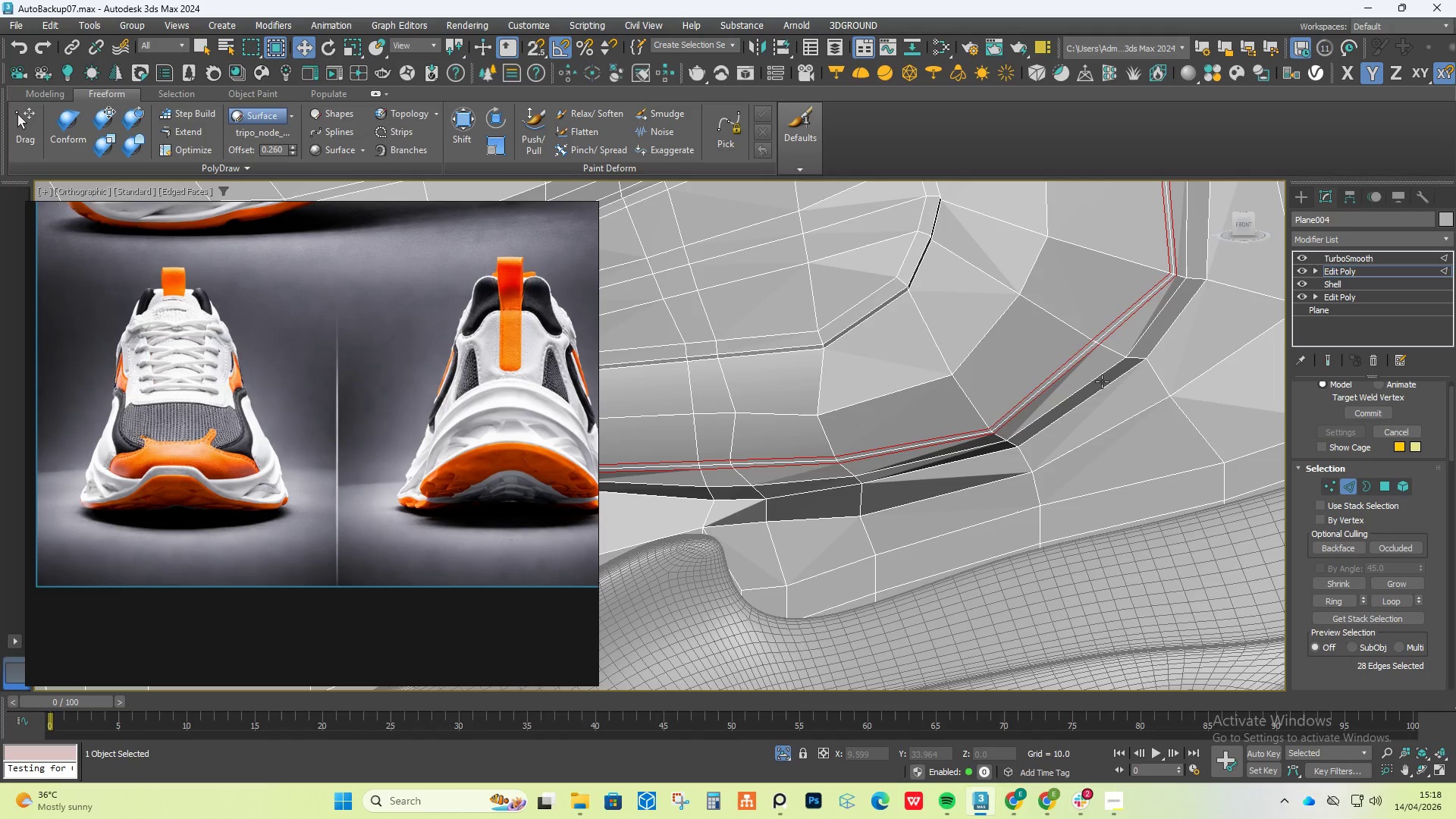 
key(Control+Z)
 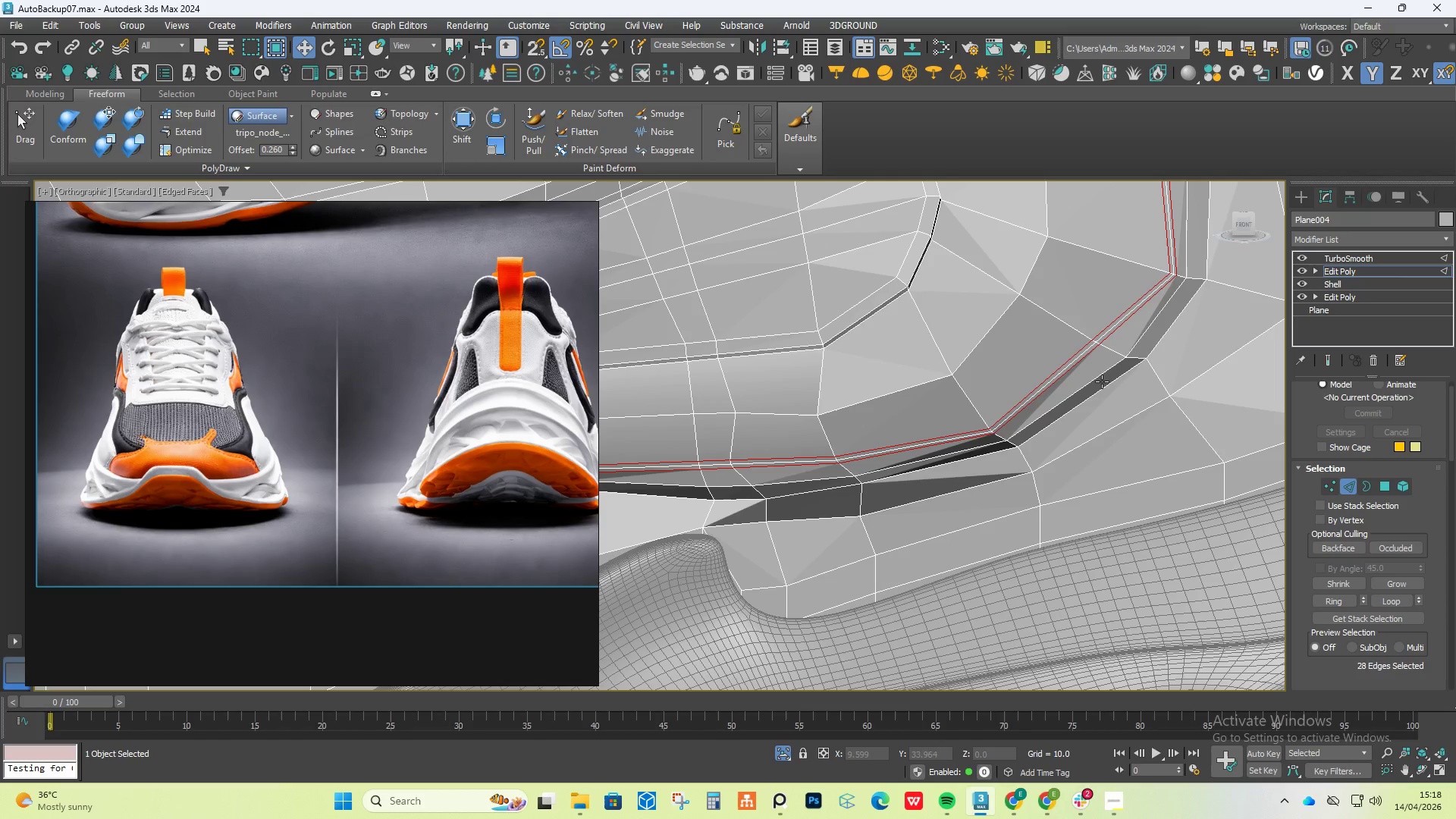 
key(Control+Z)
 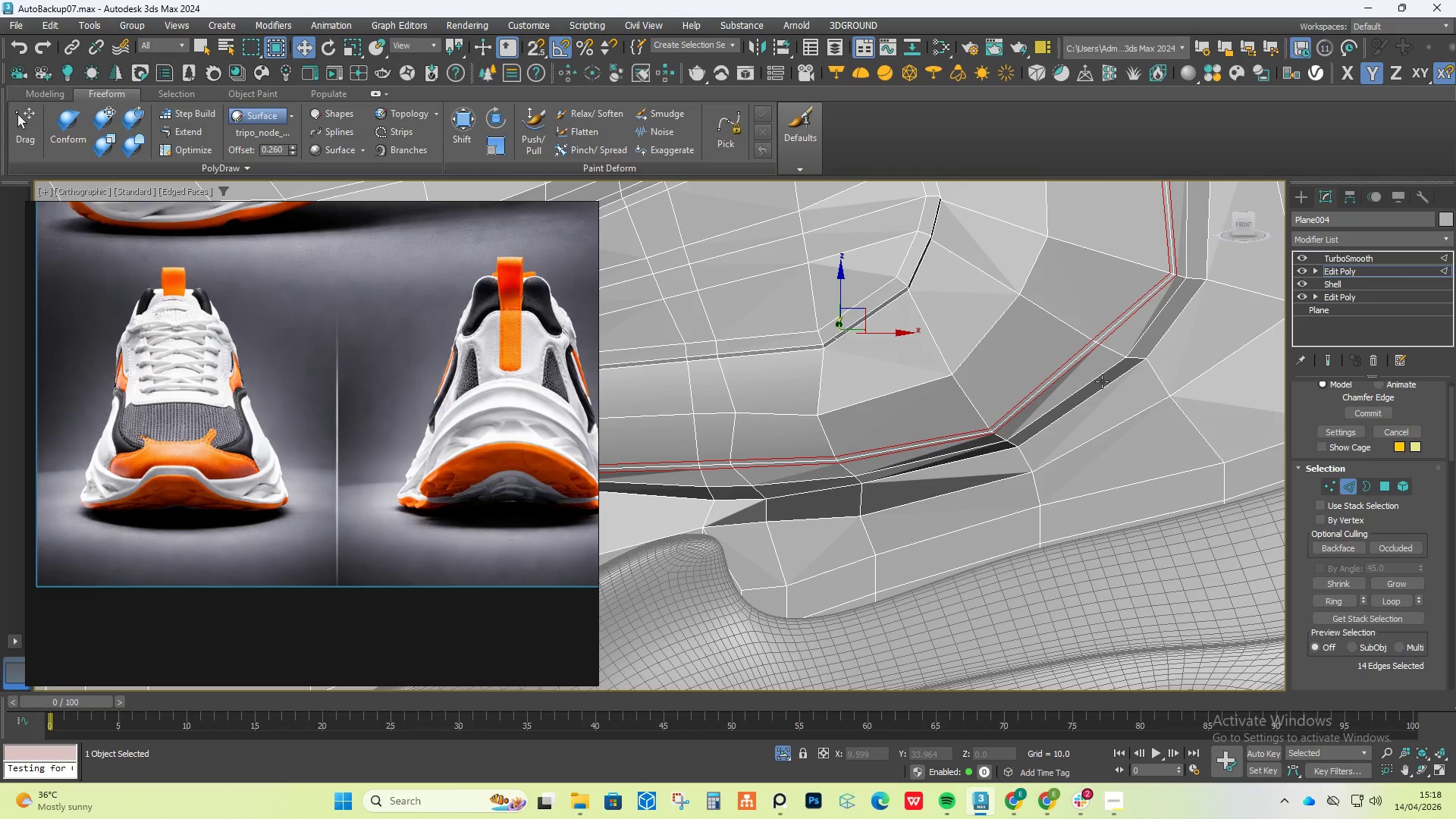 
key(Control+Z)
 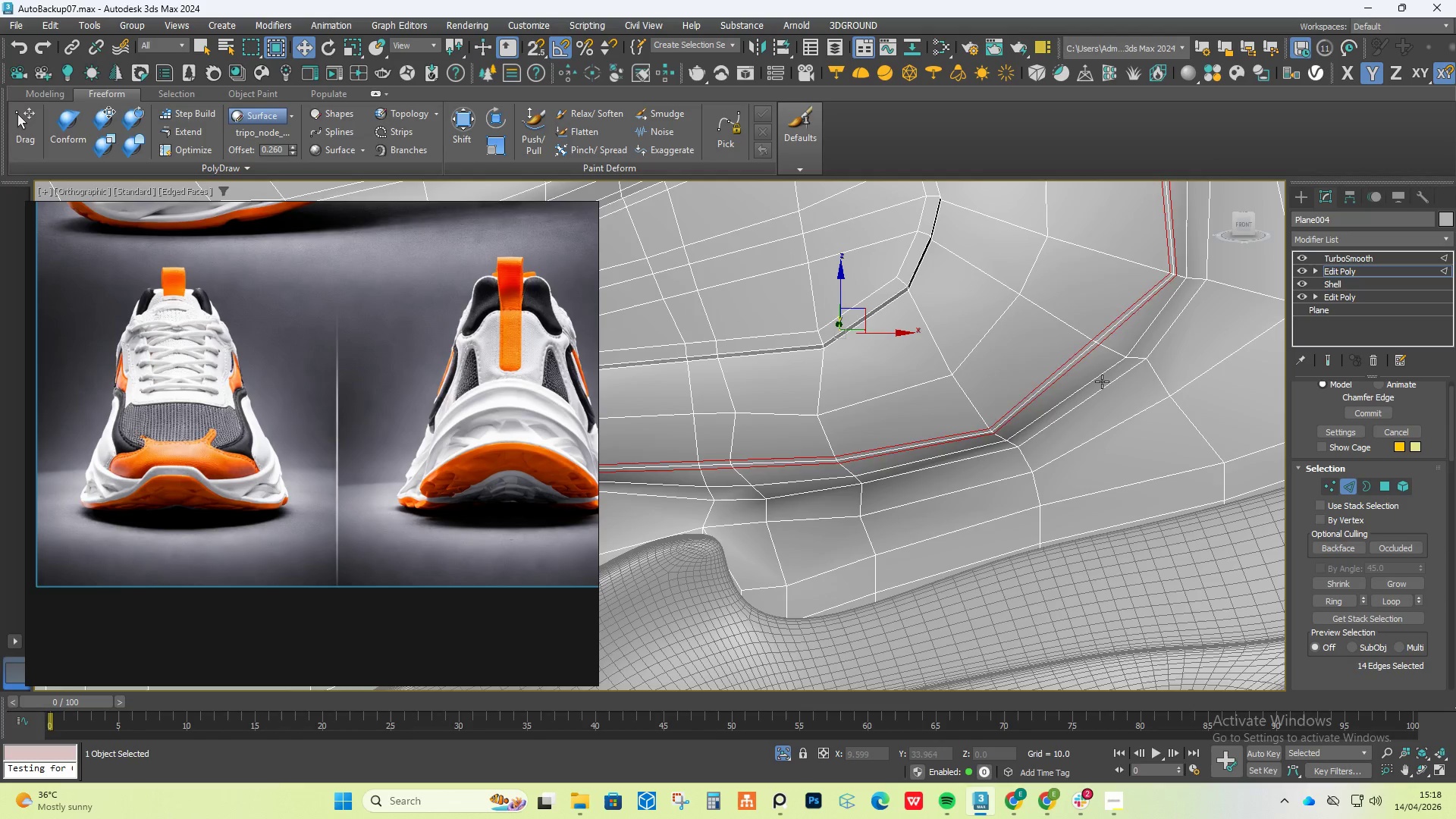 
key(Control+Z)
 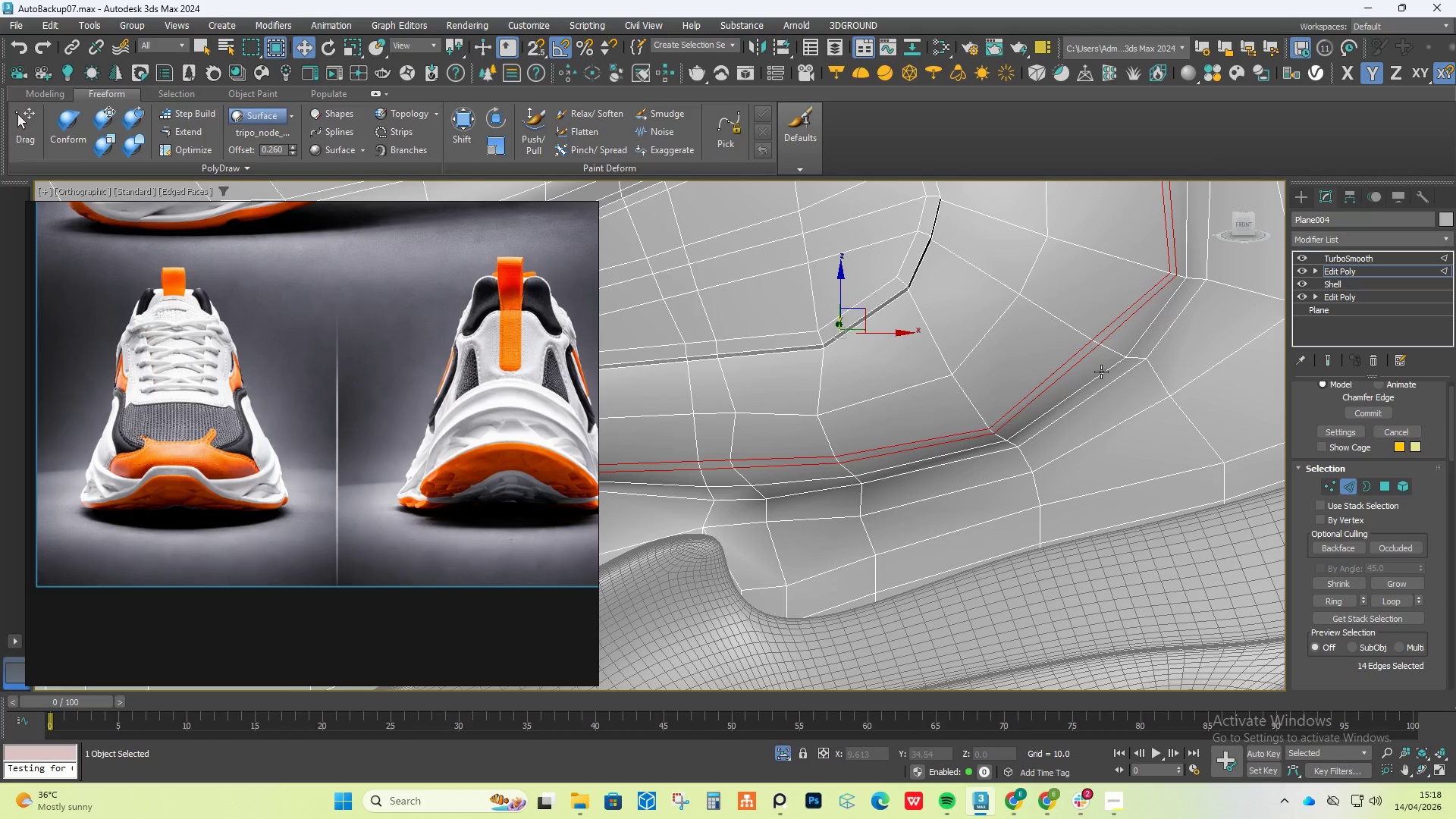 
key(Control+Z)
 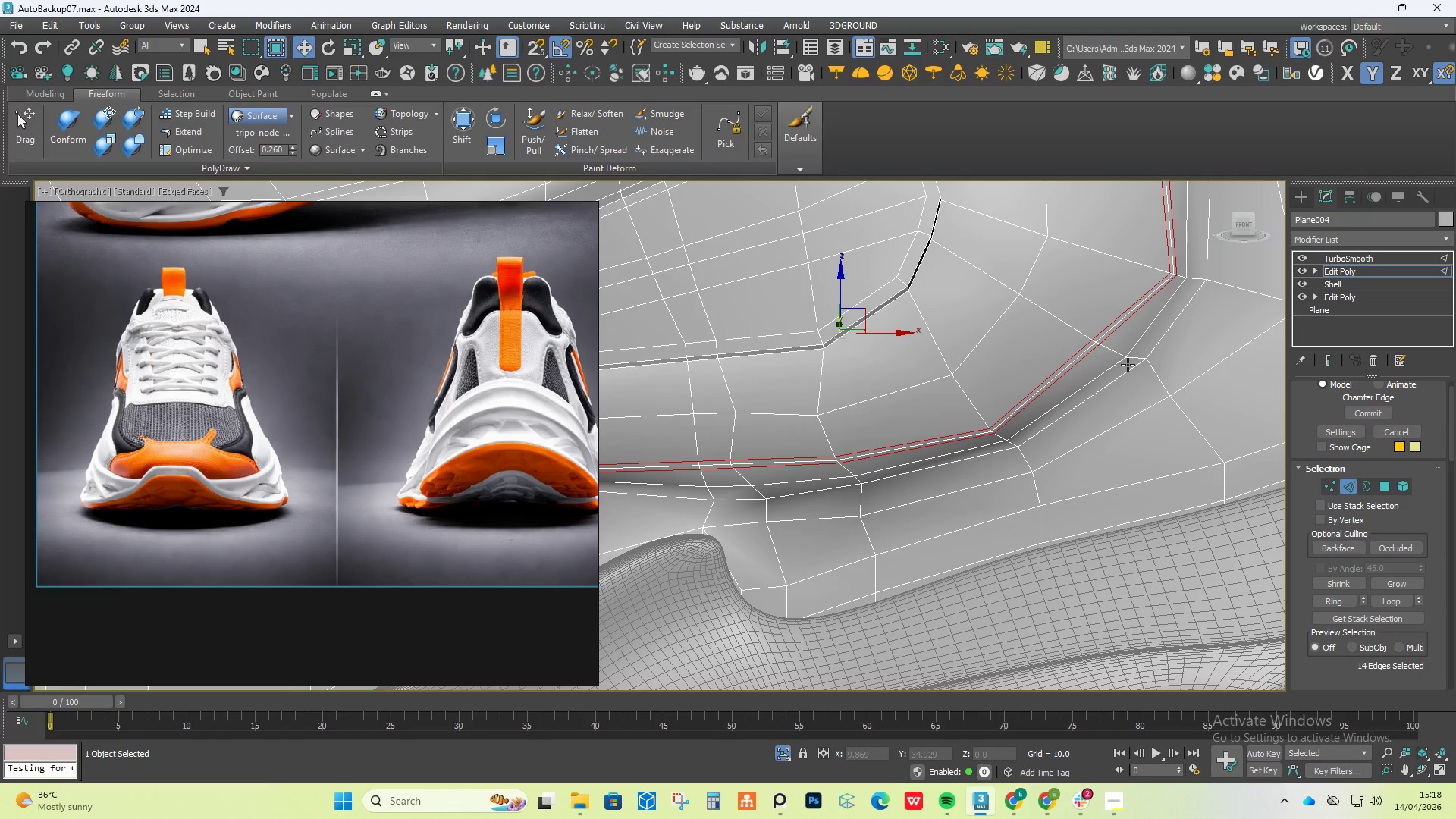 
key(Control+Z)
 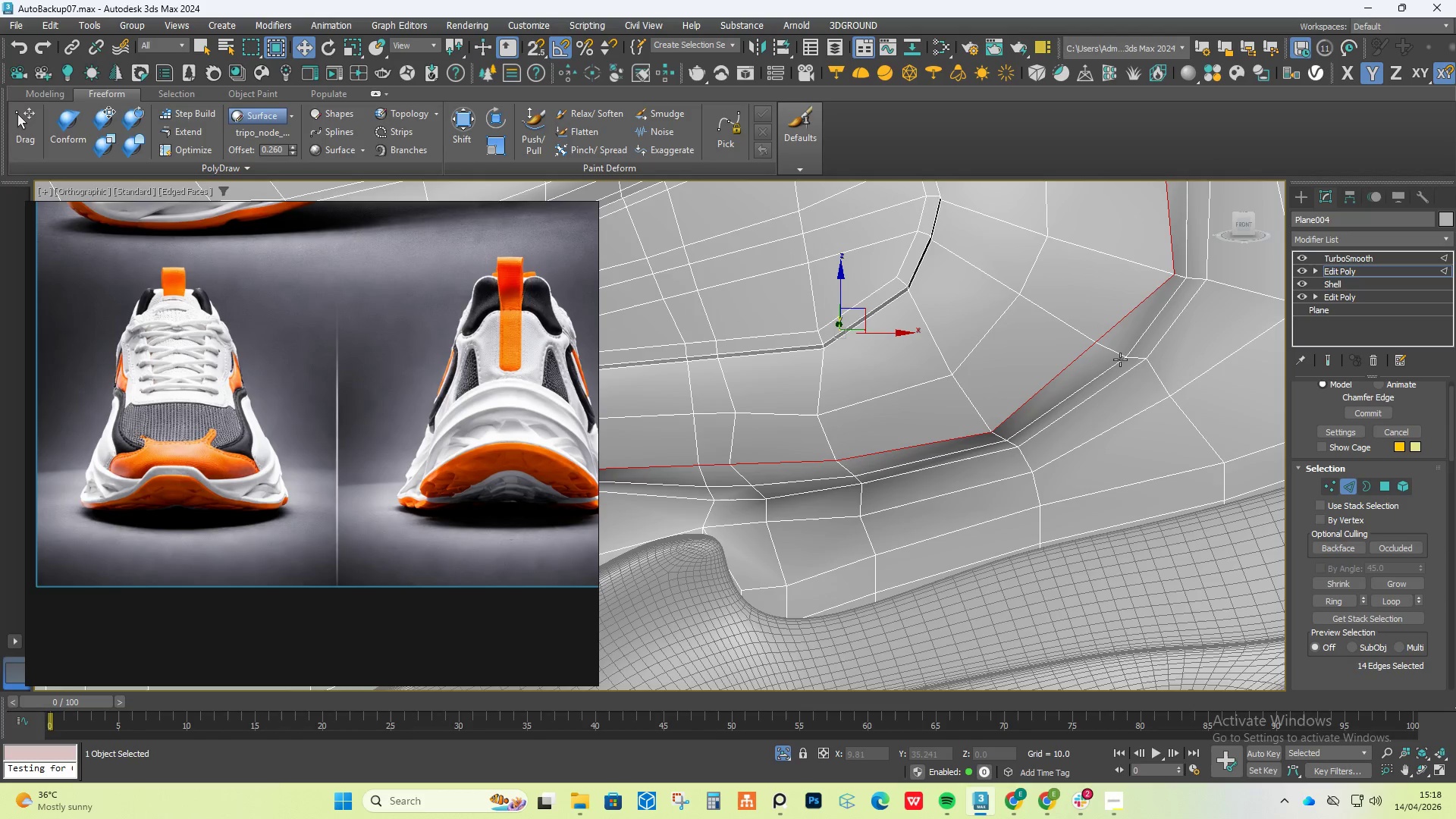 
hold_key(key=ControlLeft, duration=1.5)
 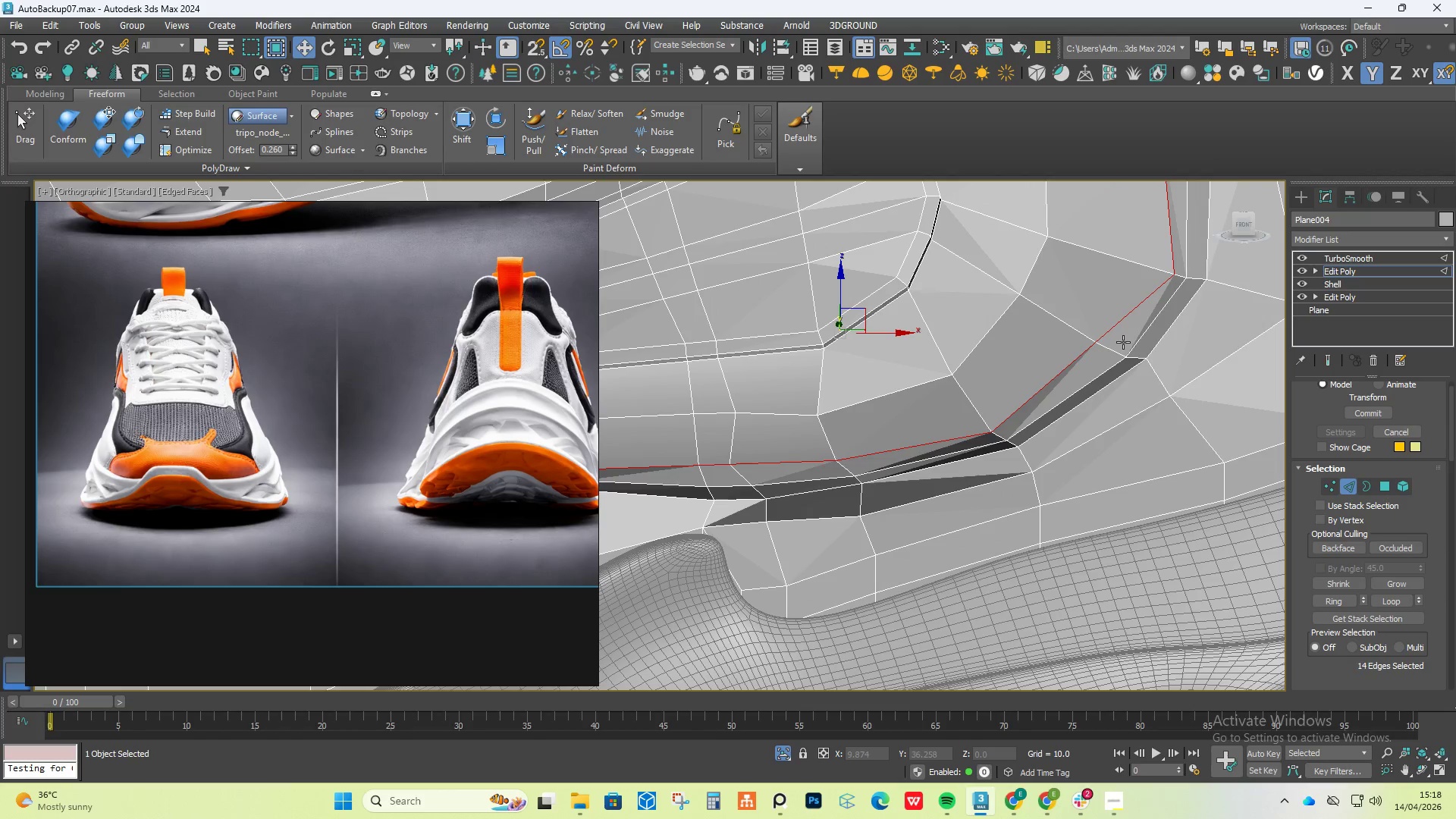 
key(Control+Z)
 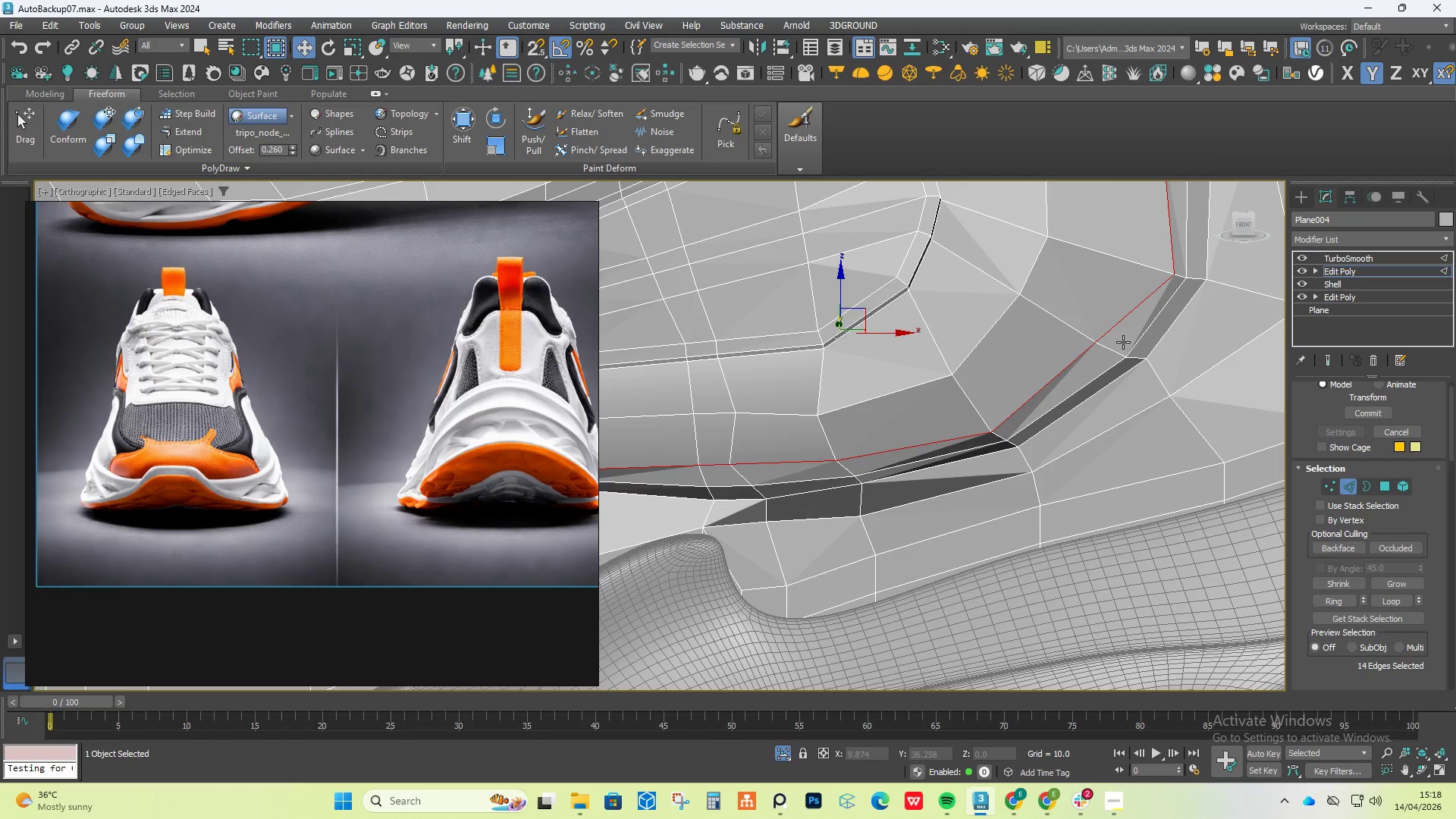 
scroll: coordinate [1051, 332], scroll_direction: down, amount: 1.0
 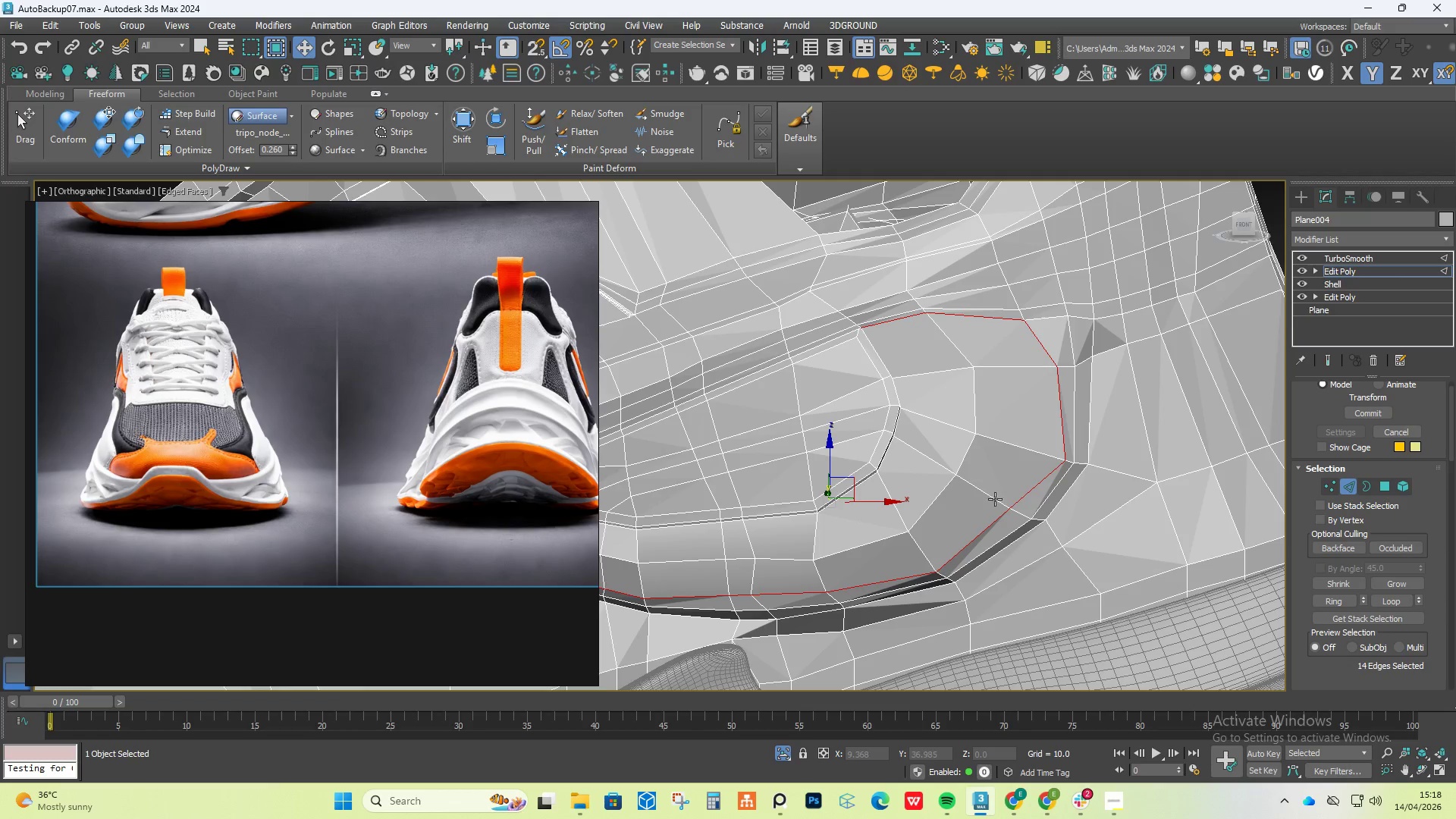 
left_click([1326, 486])
 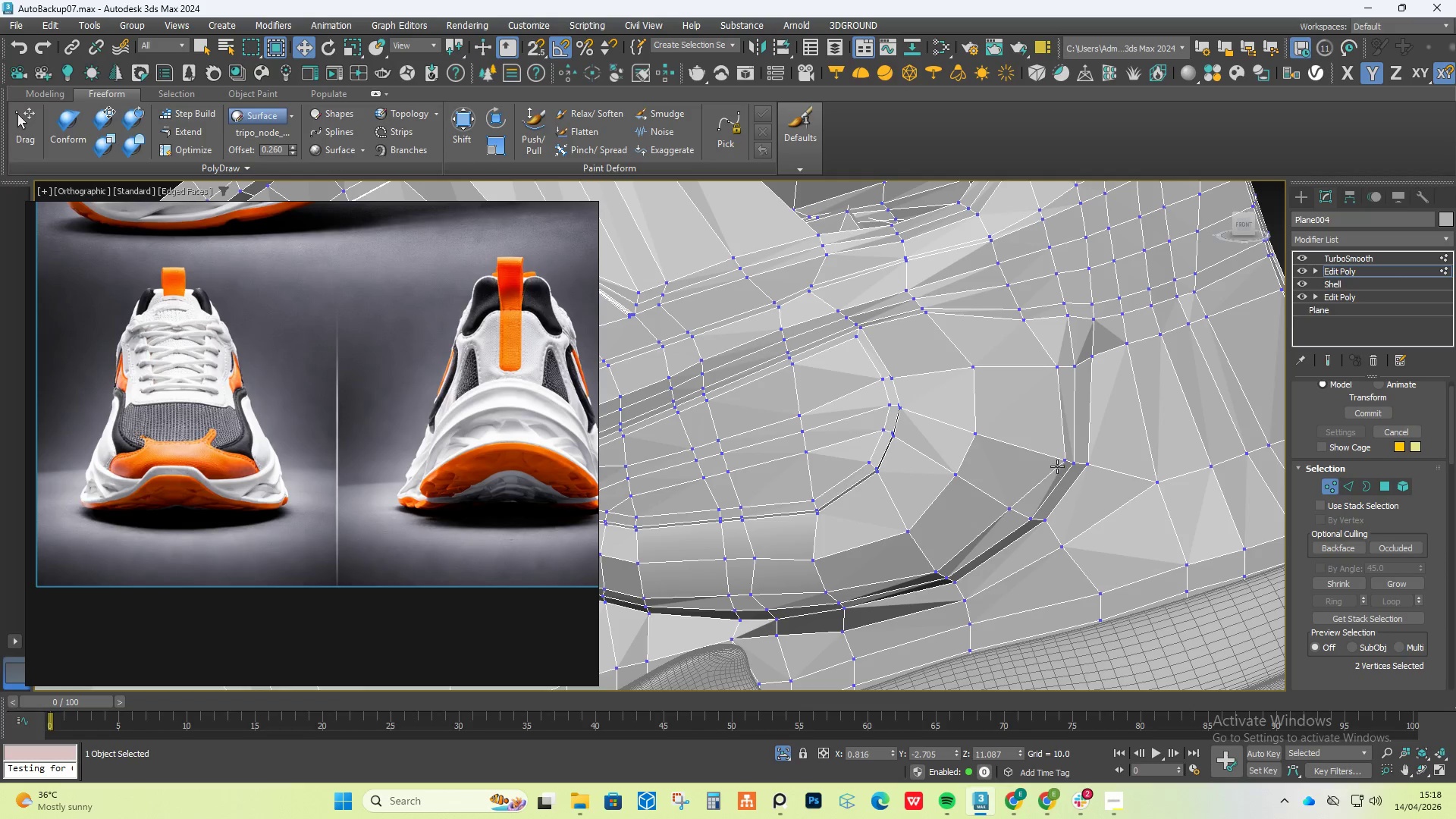 
left_click([1062, 459])
 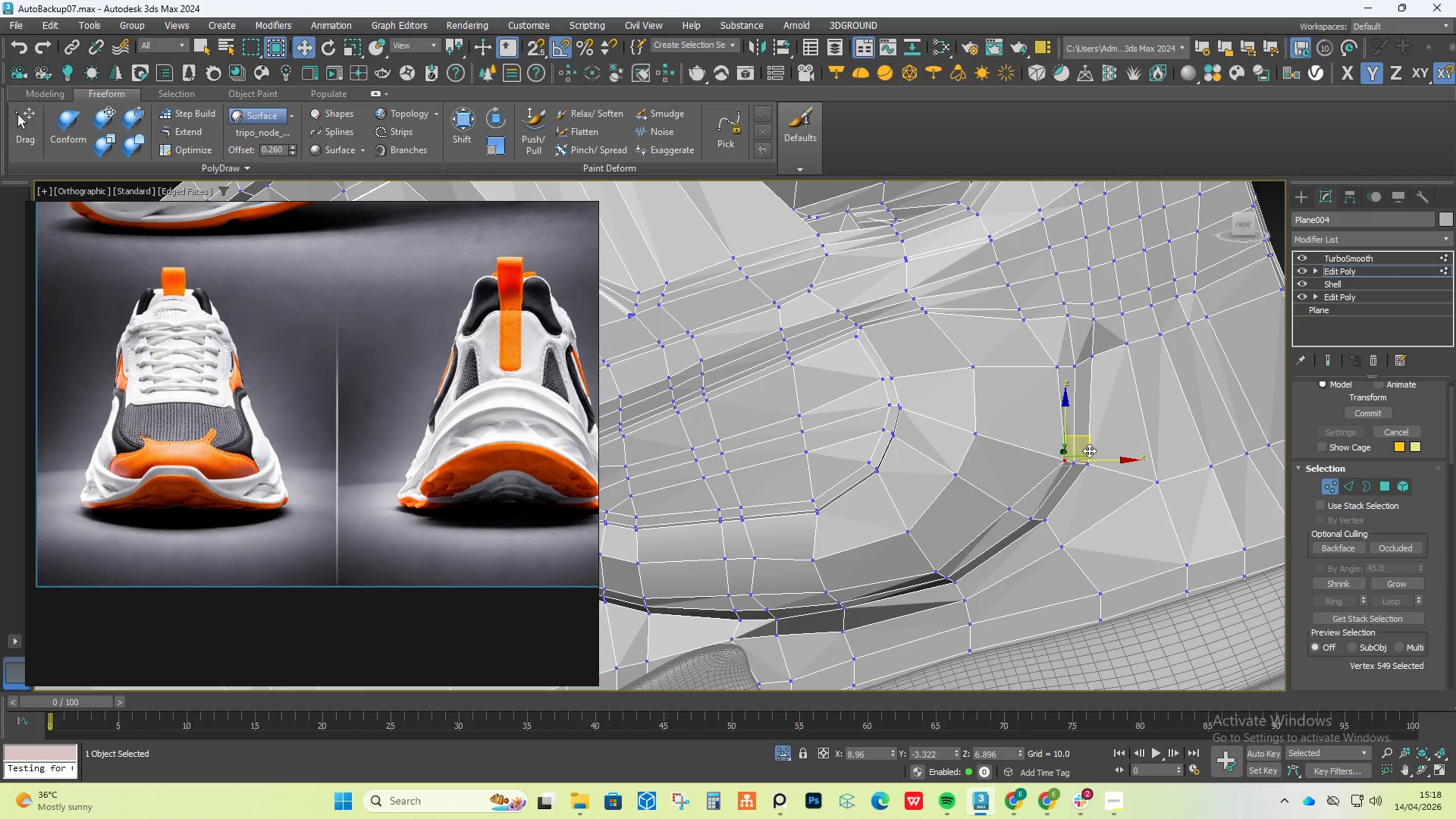 
left_click_drag(start_coordinate=[1089, 446], to_coordinate=[1076, 444])
 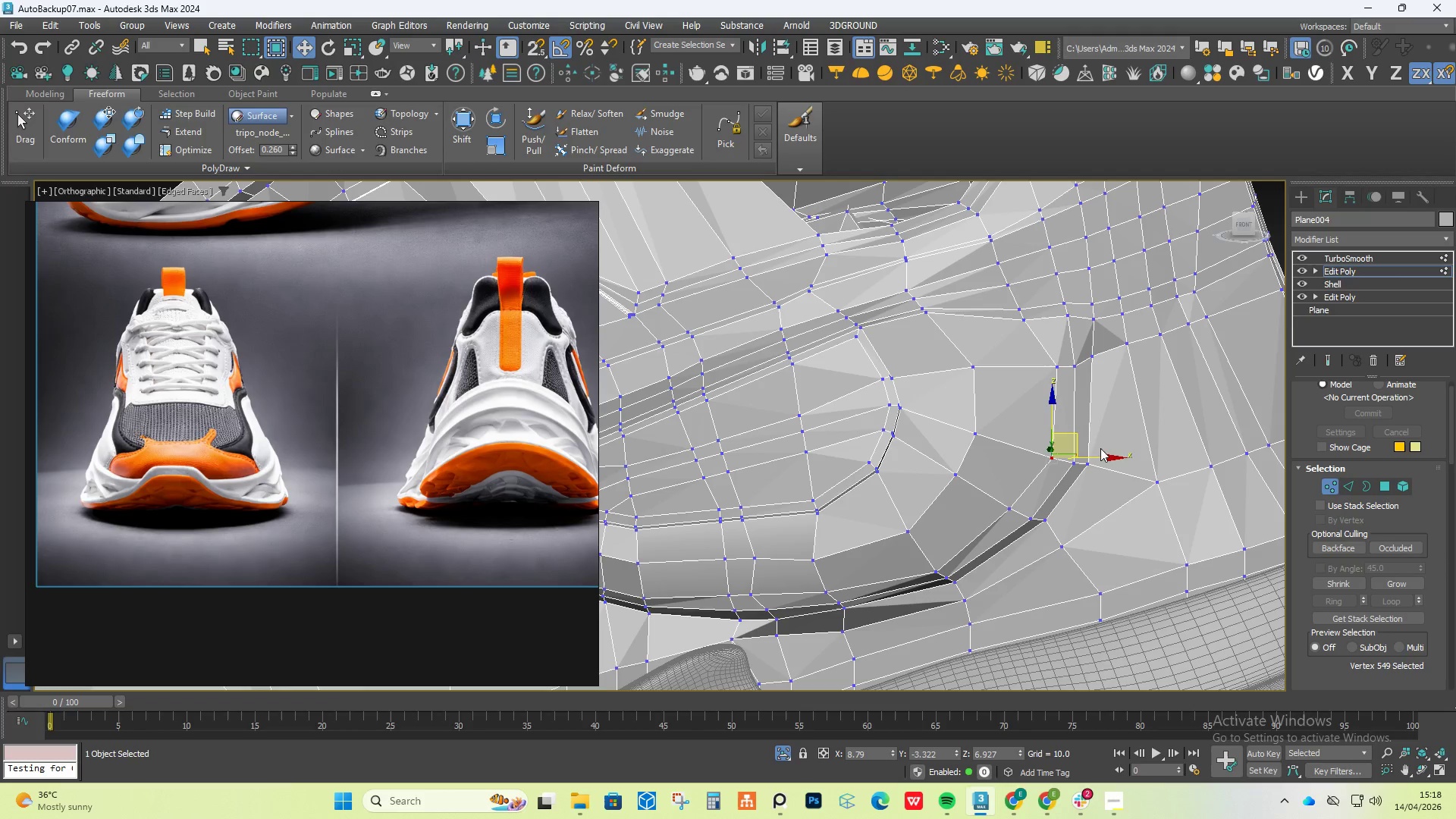 
hold_key(key=AltLeft, duration=0.91)
 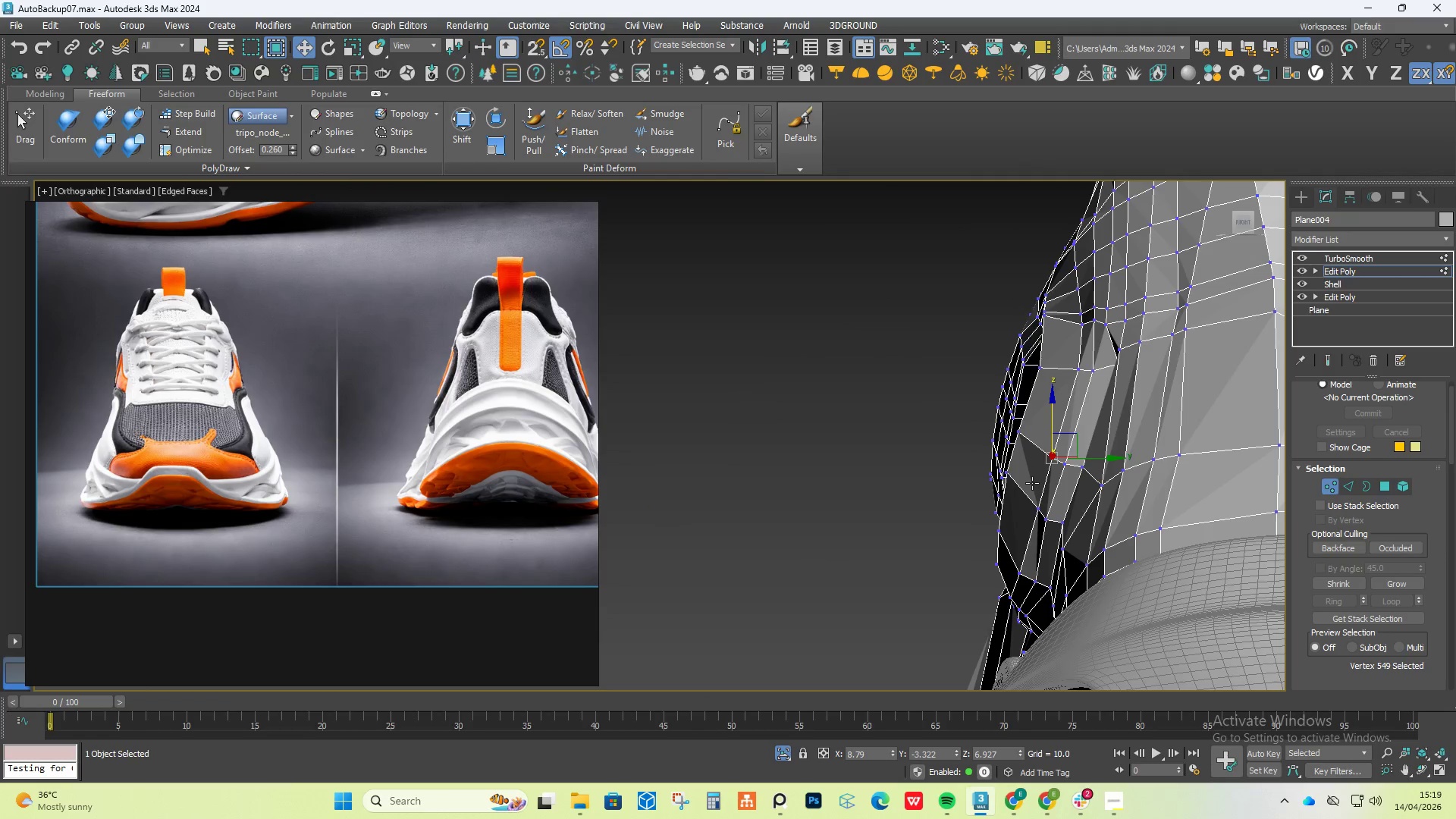 
hold_key(key=AltLeft, duration=1.51)
scroll: coordinate [1055, 469], scroll_direction: up, amount: 1.0
 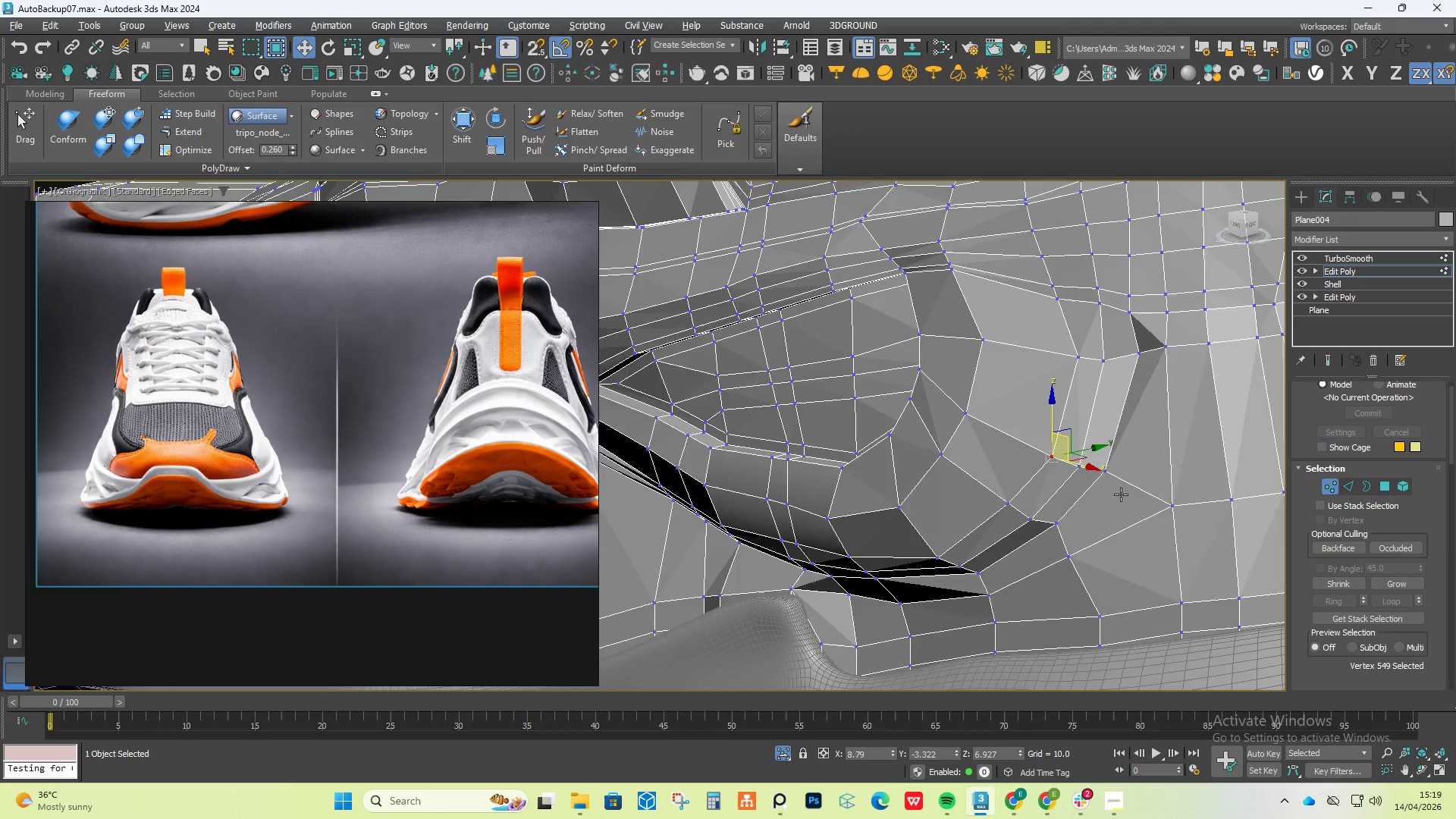 
hold_key(key=AltLeft, duration=0.39)
 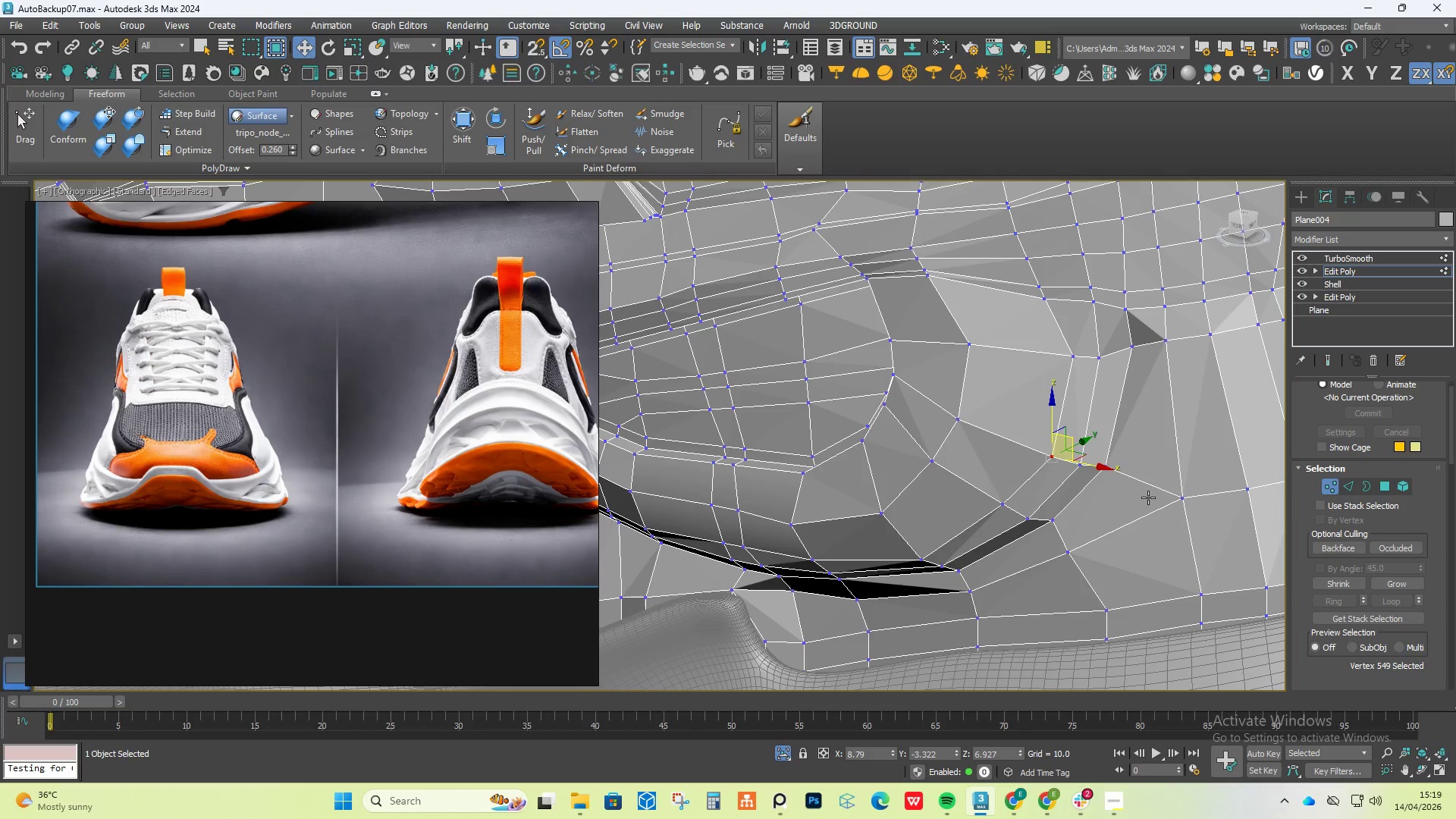 
wait(9.02)
 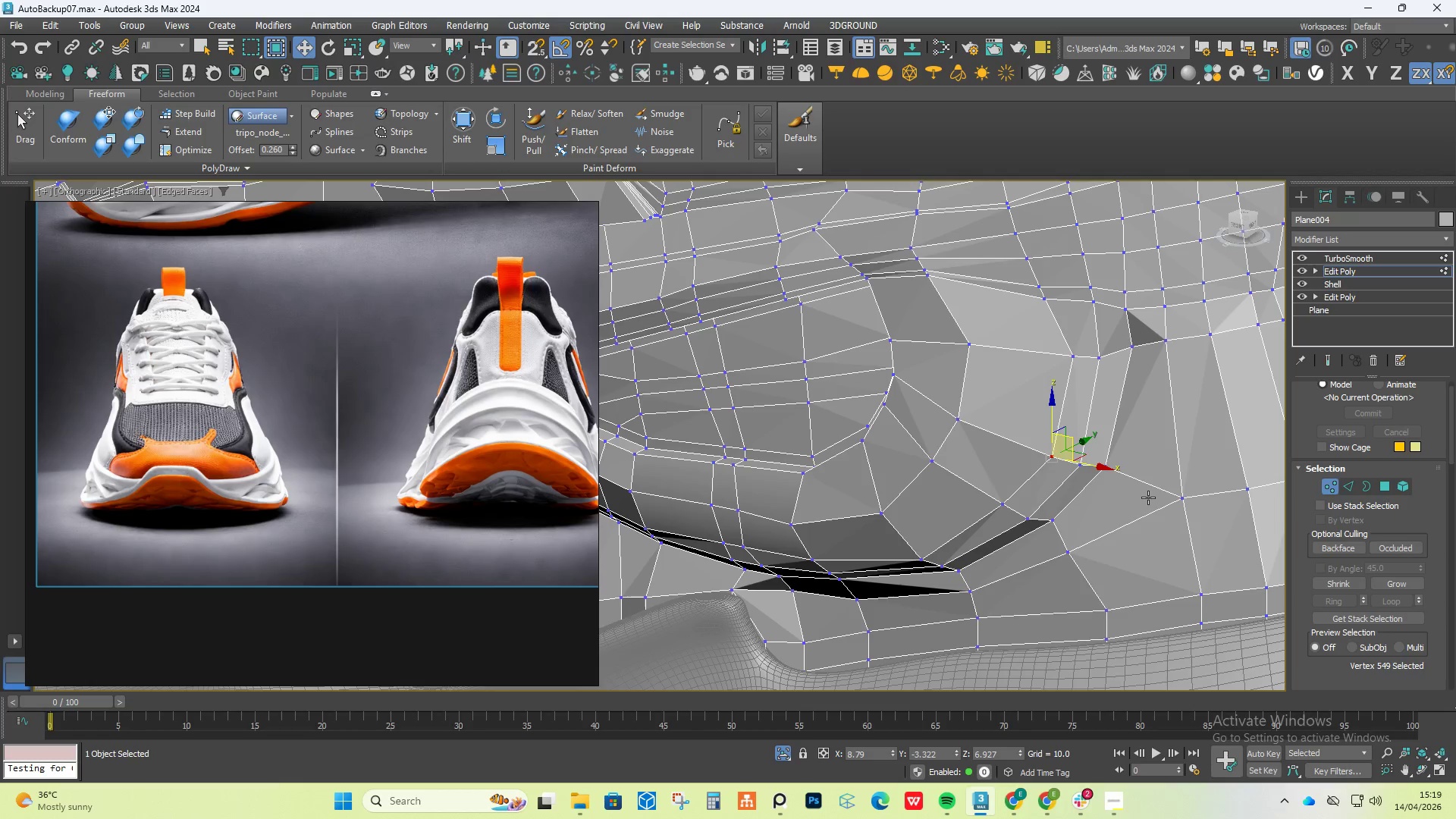 
scroll: coordinate [1125, 301], scroll_direction: up, amount: 1.0
 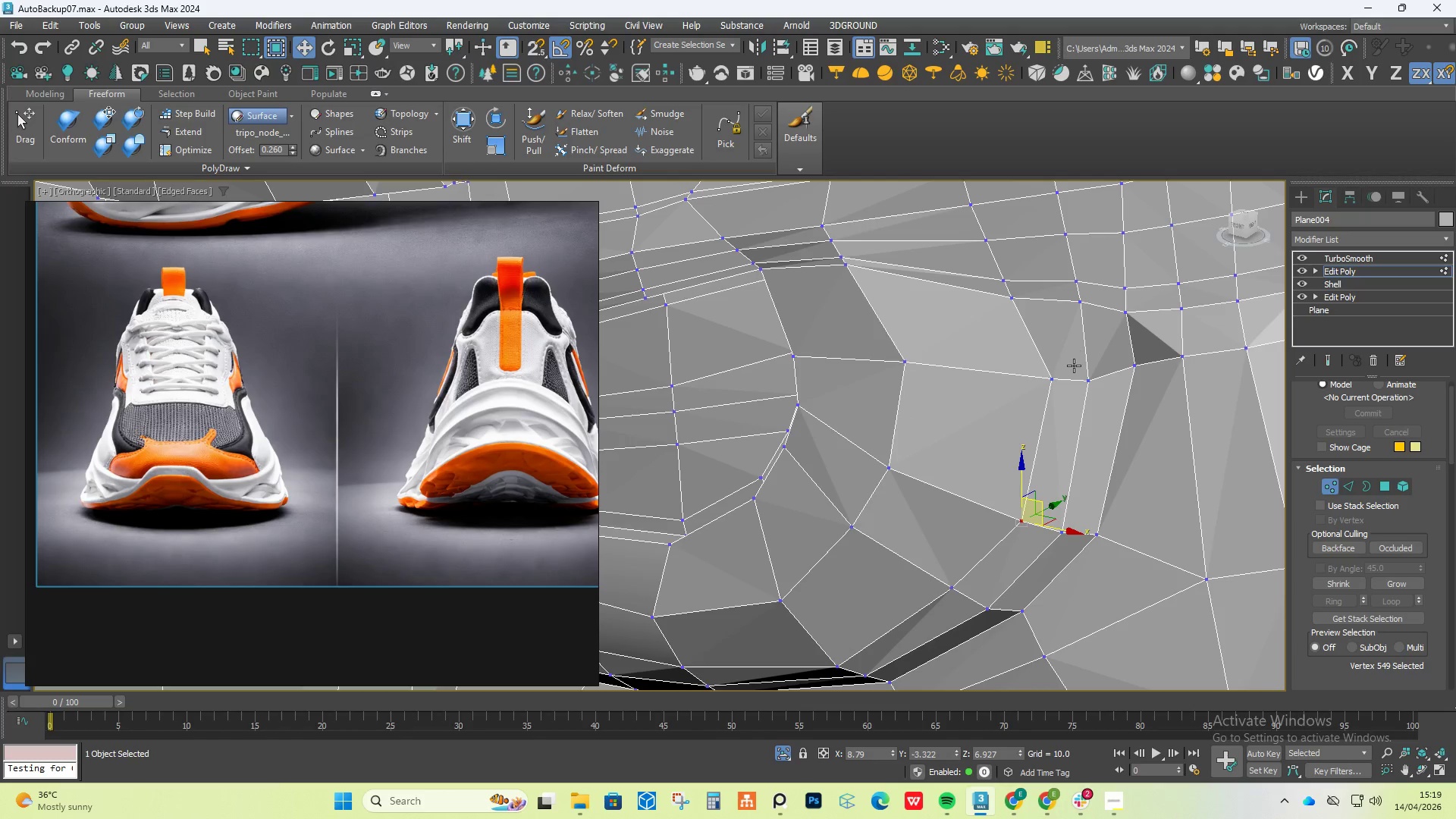 
key(Alt+C)
 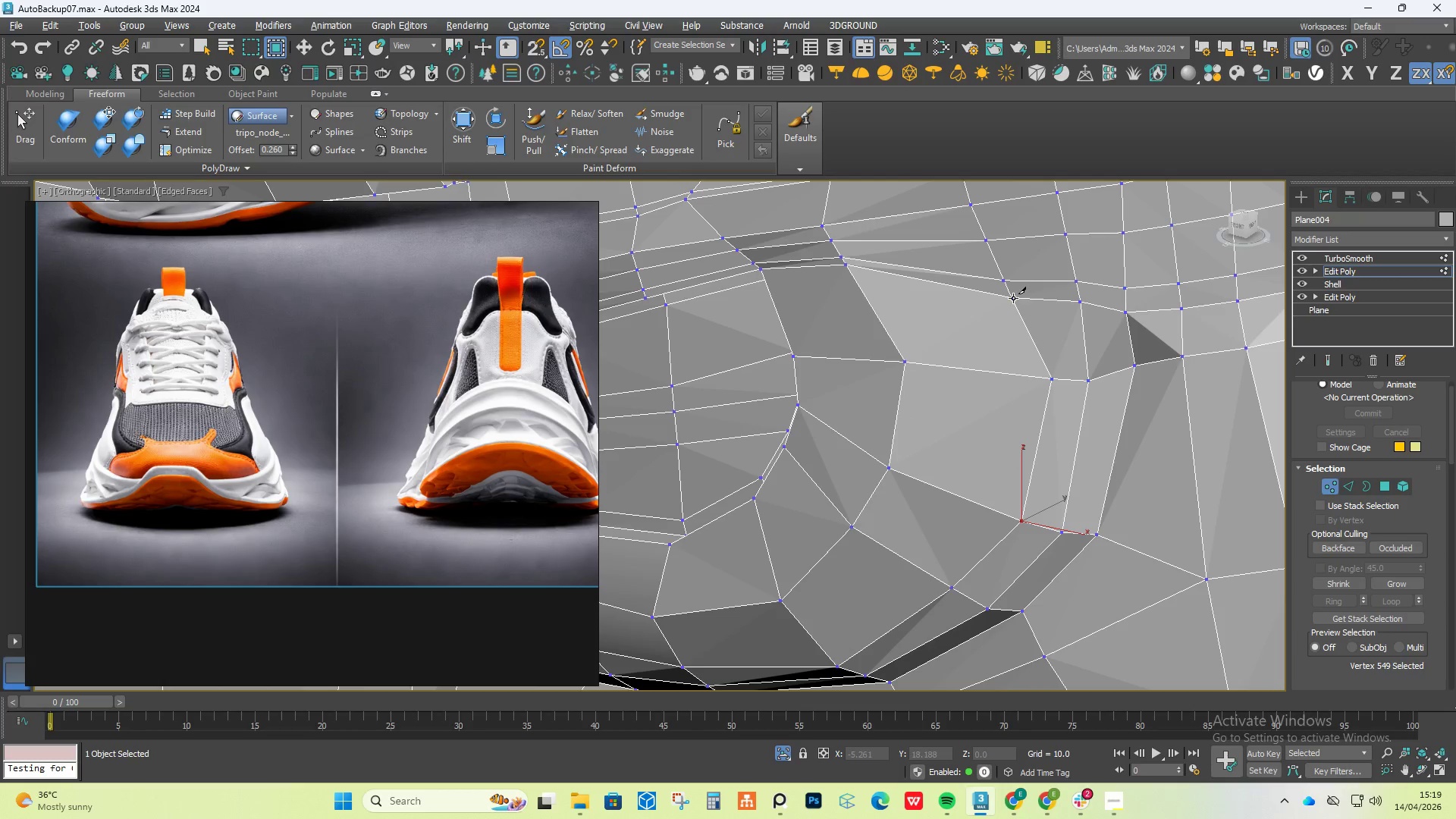 
wait(5.36)
 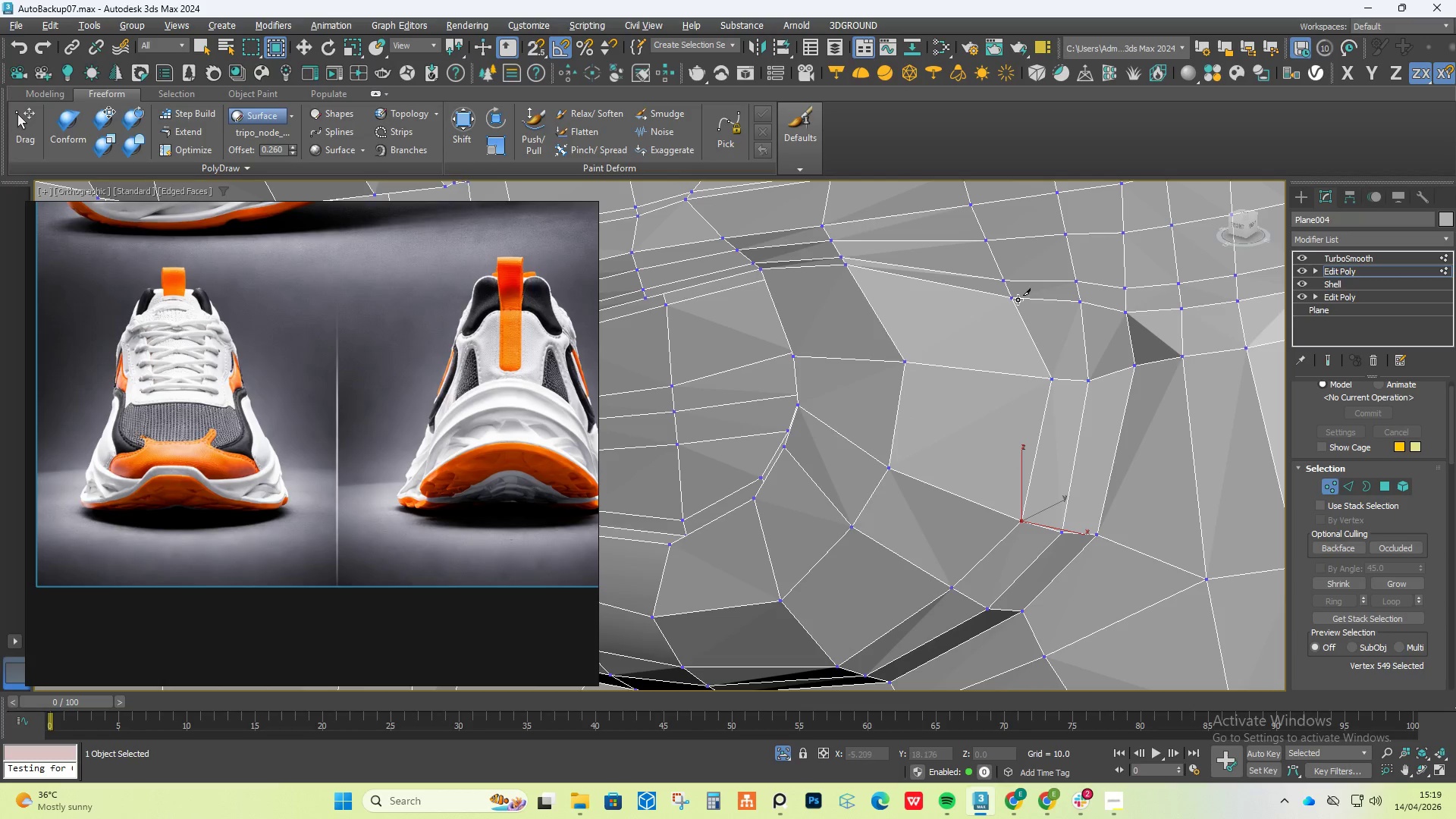 
hold_key(key=AltLeft, duration=1.5)
 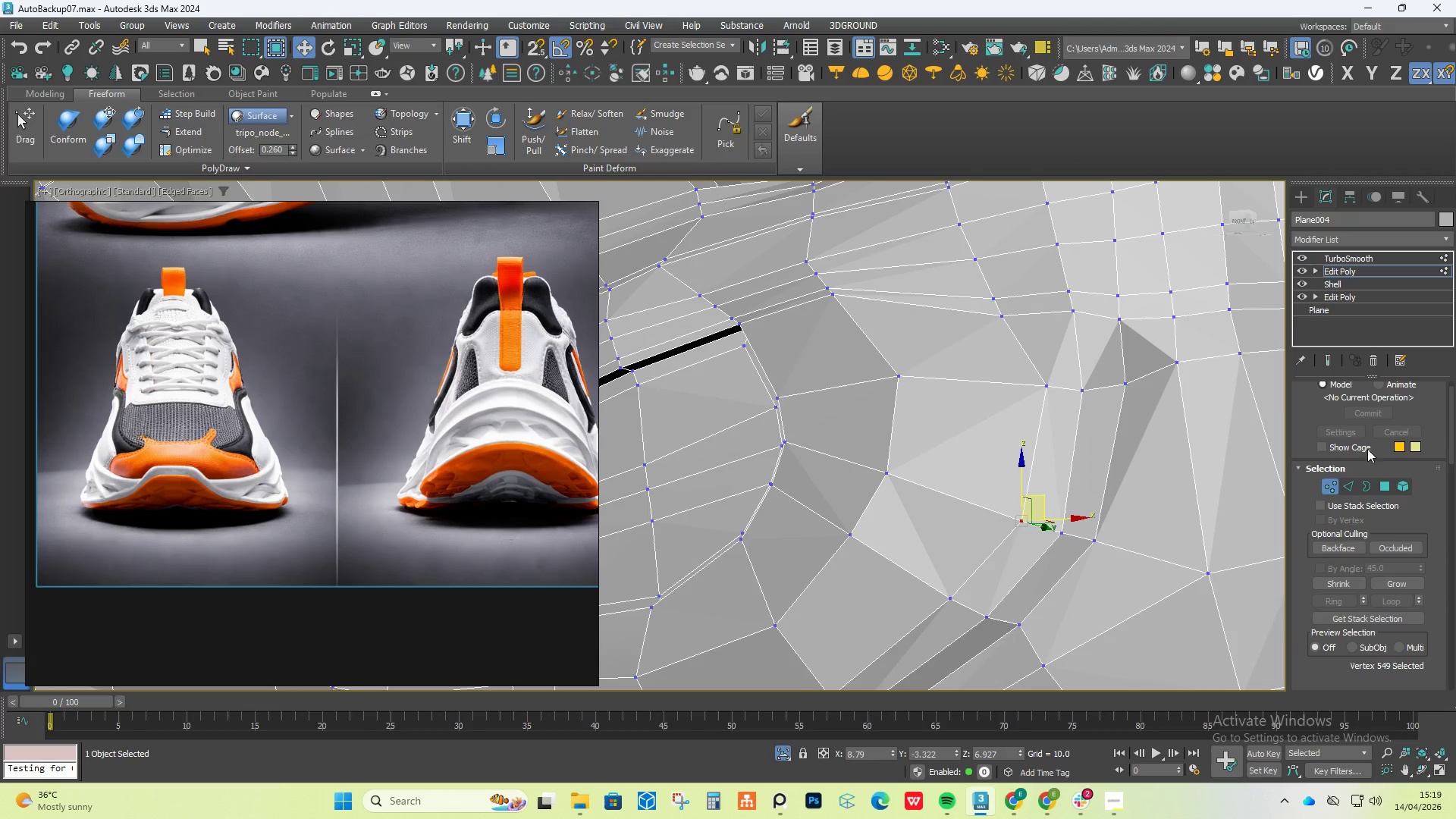 
key(Alt+AltLeft)
 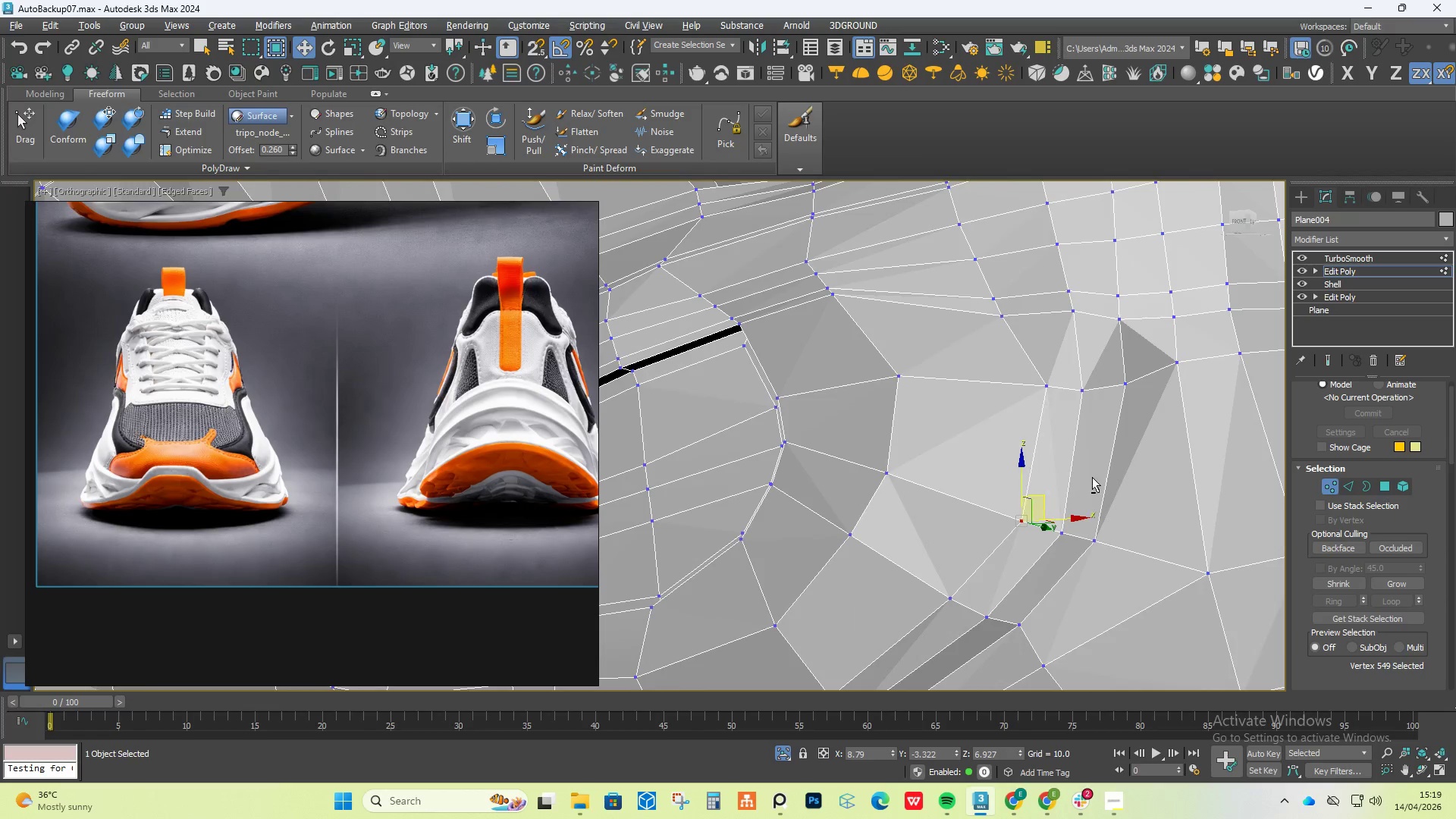 
key(Alt+AltLeft)
 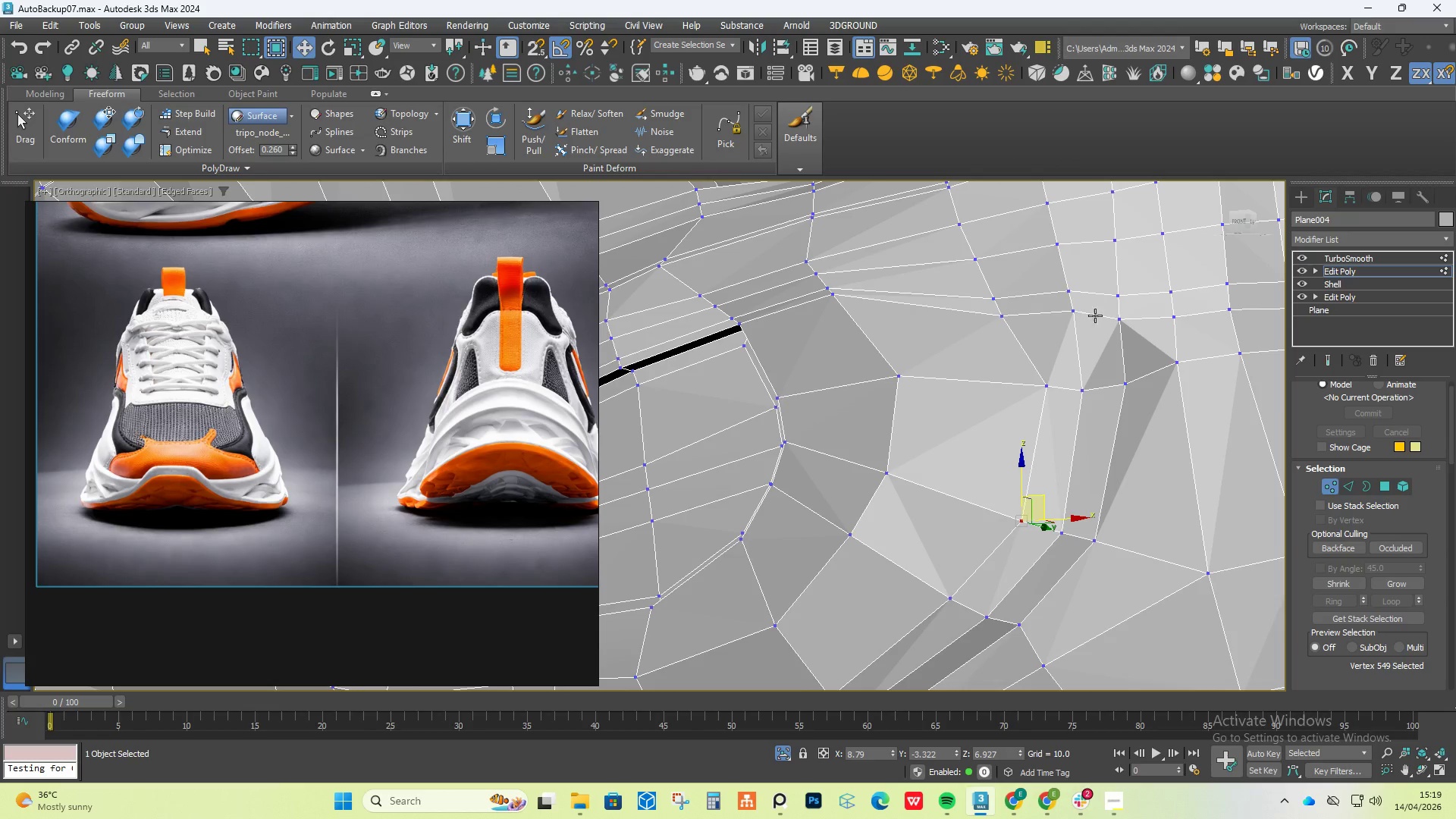 
left_click([1075, 312])
 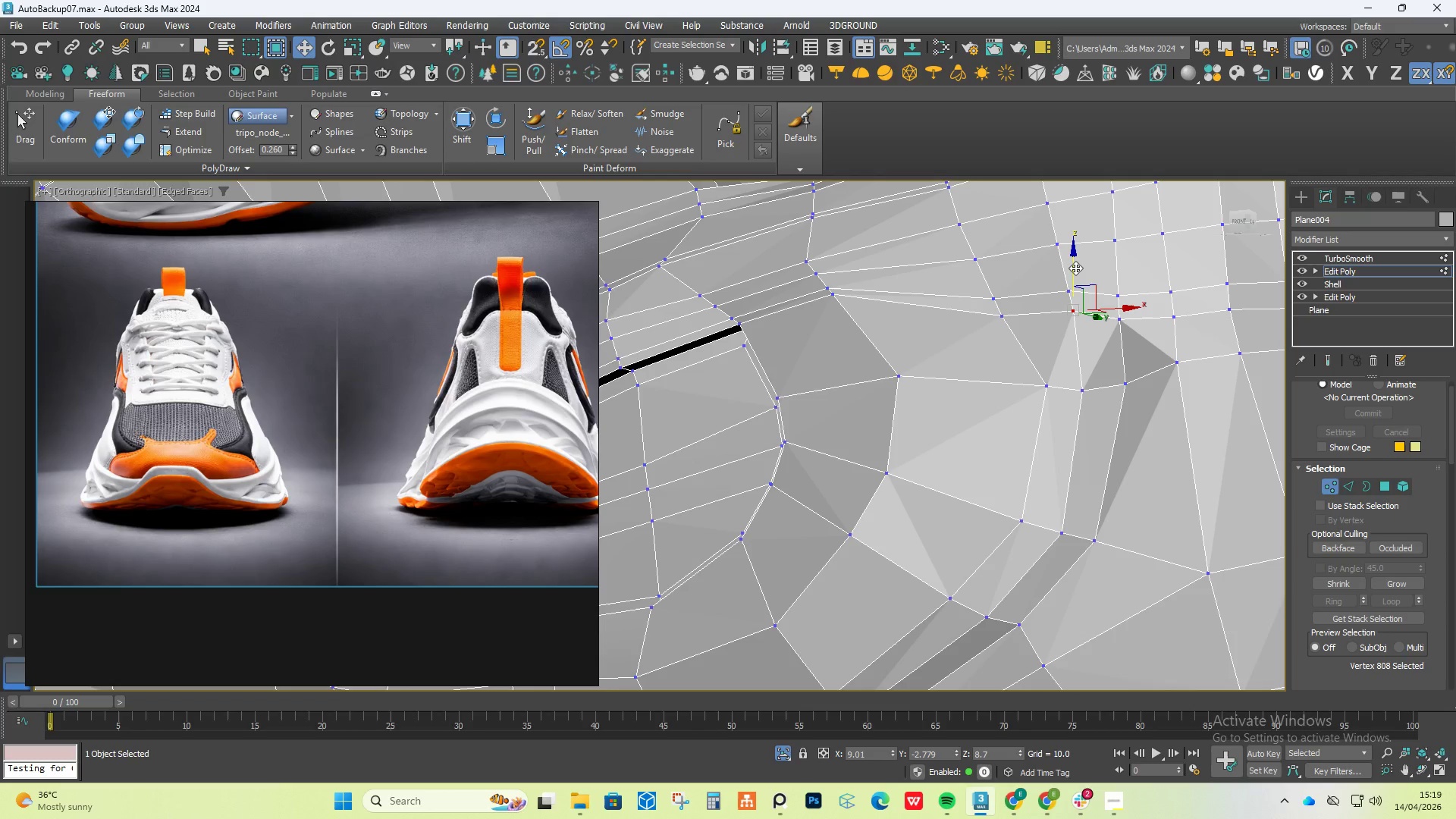 
left_click_drag(start_coordinate=[1075, 268], to_coordinate=[1070, 300])
 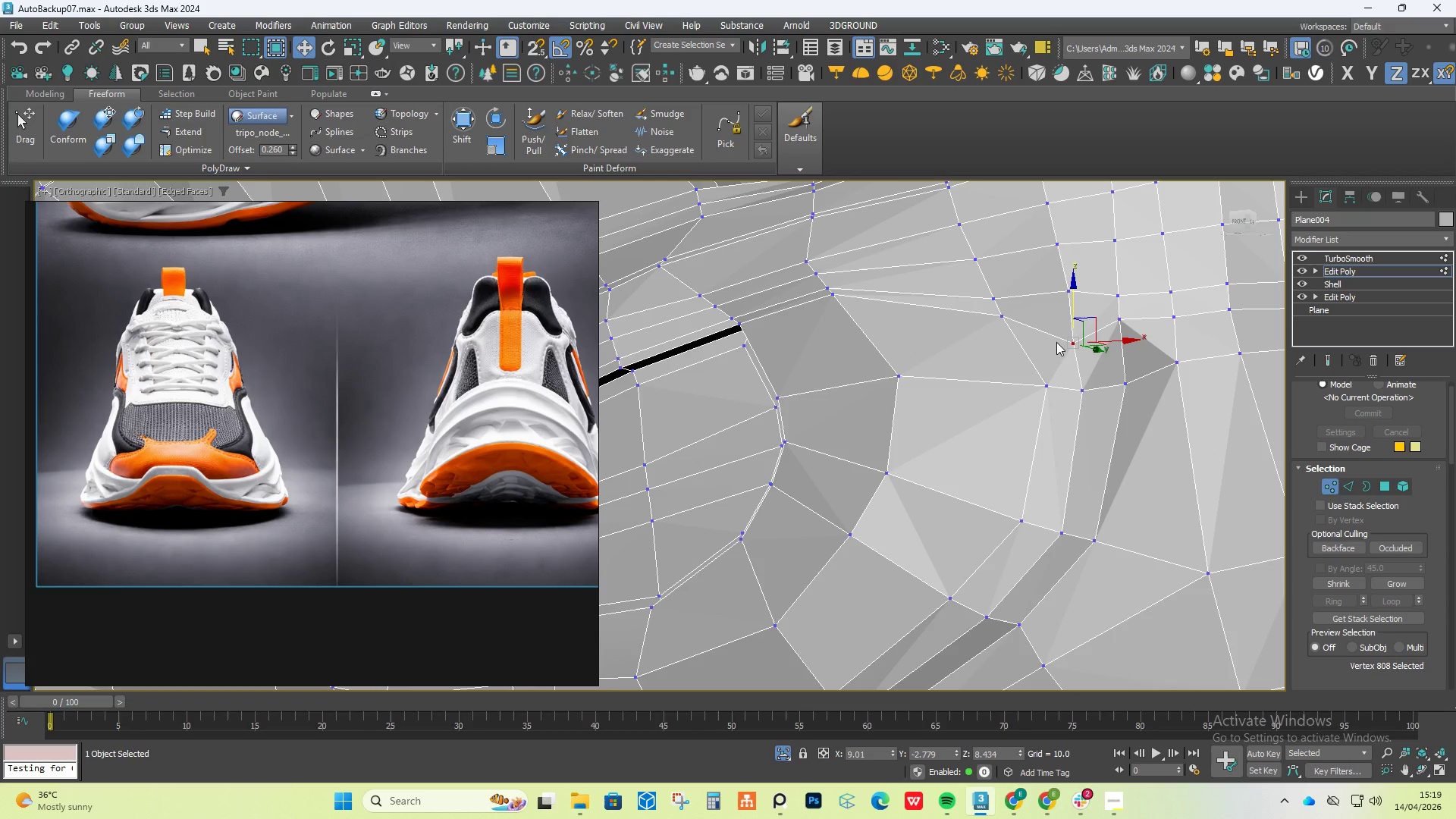 
hold_key(key=AltLeft, duration=0.8)
 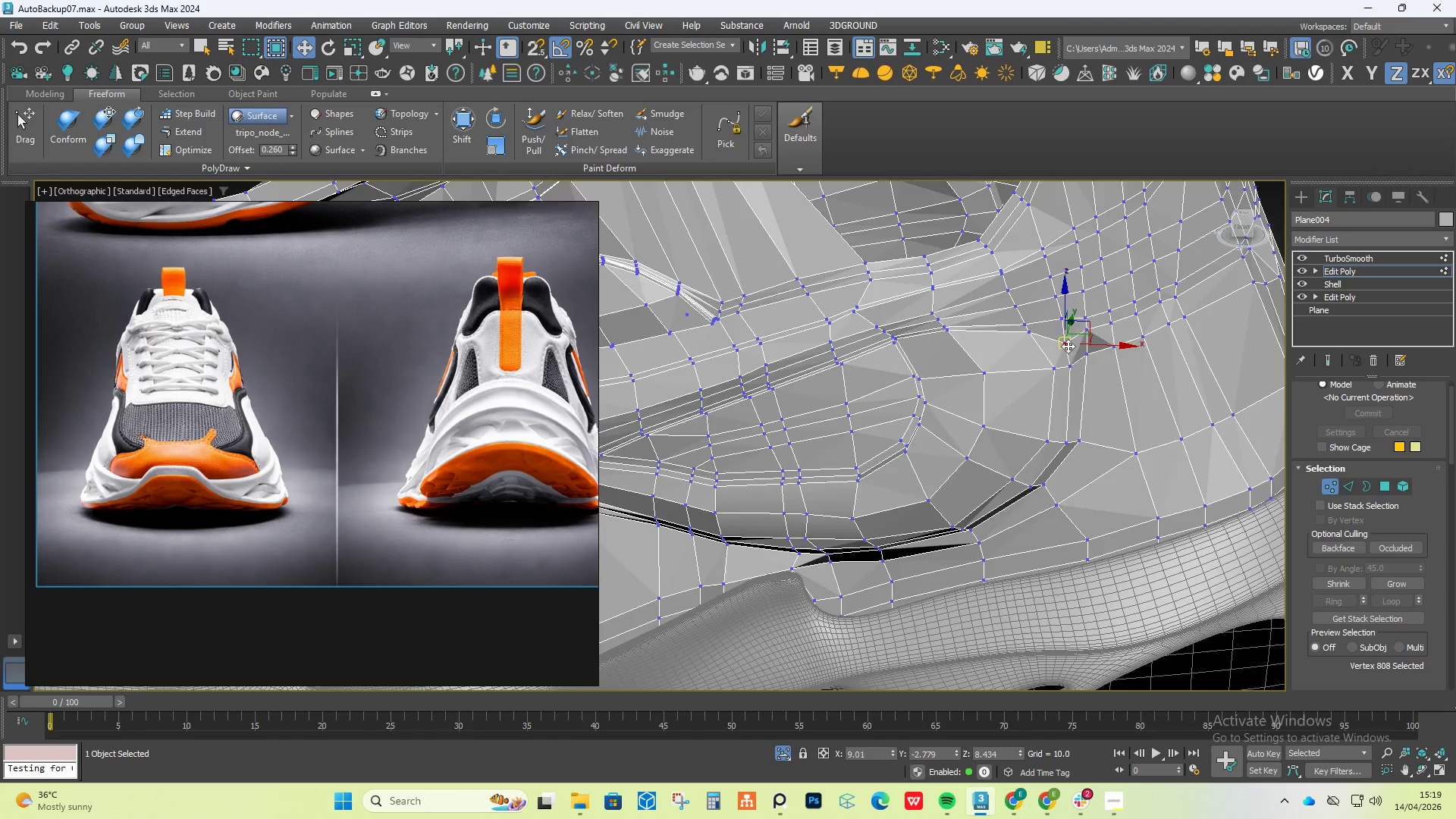 
scroll: coordinate [1056, 344], scroll_direction: down, amount: 2.0
 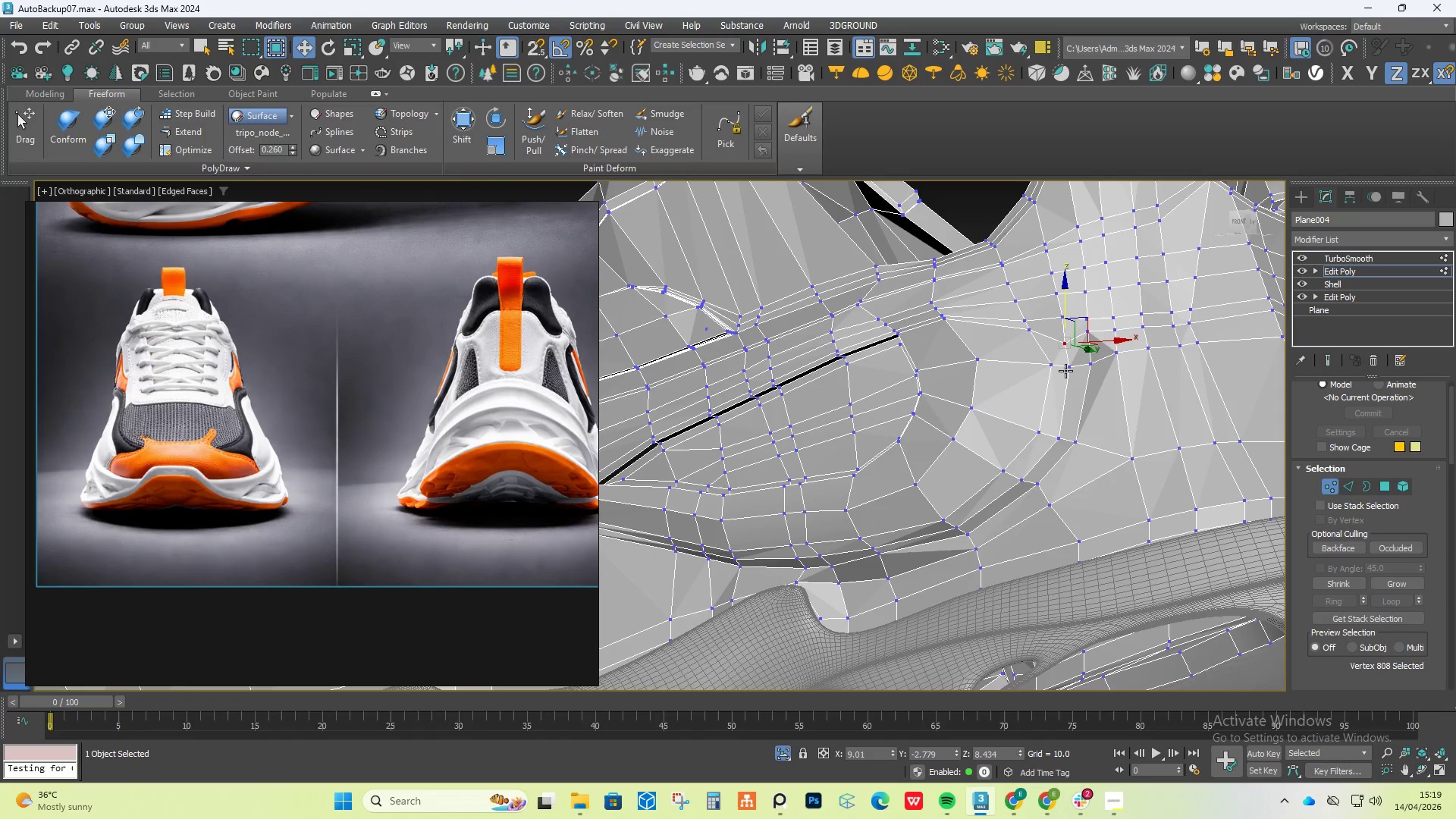 
scroll: coordinate [1068, 333], scroll_direction: up, amount: 3.0
 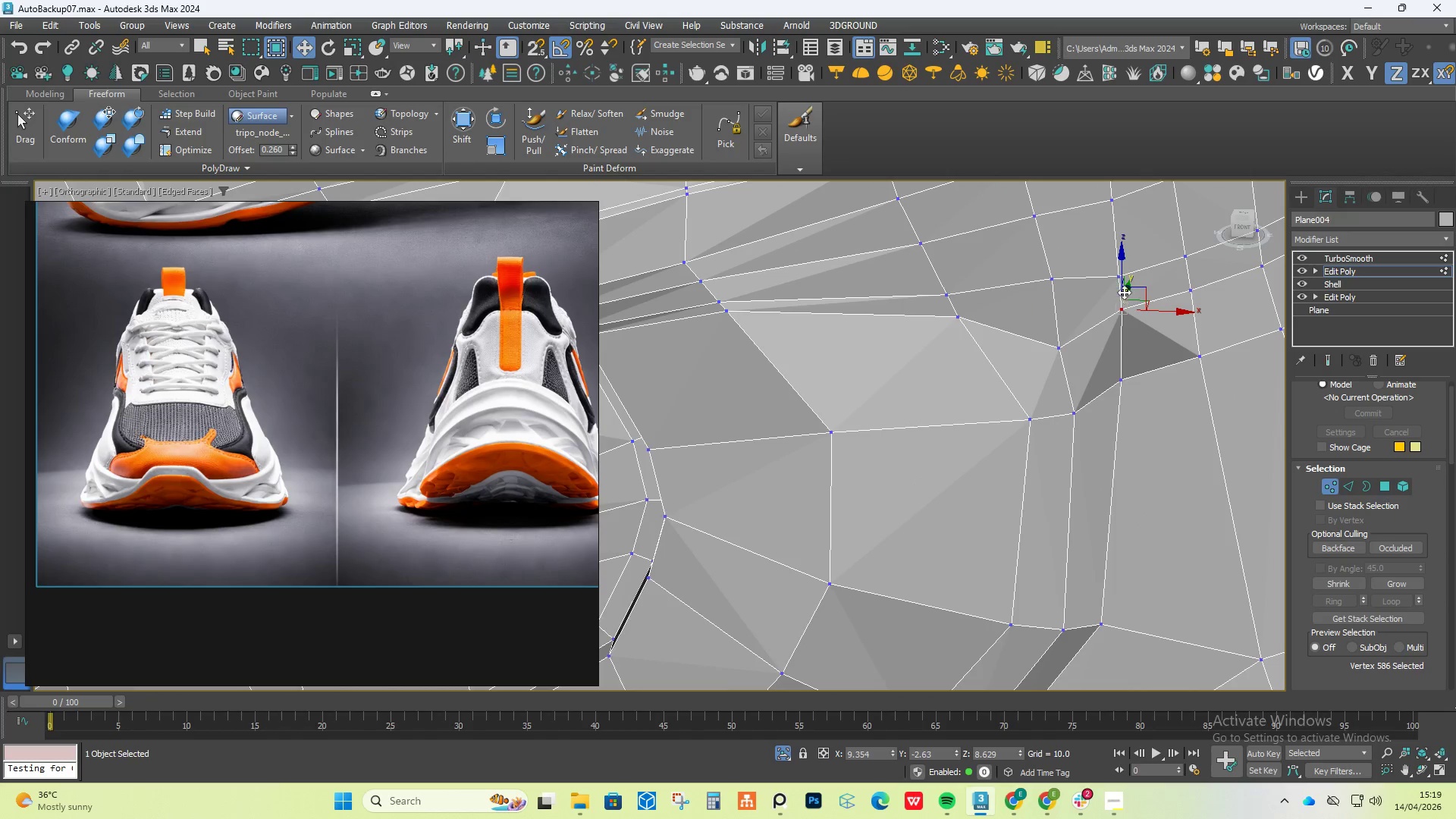 
left_click_drag(start_coordinate=[1120, 273], to_coordinate=[1128, 315])
 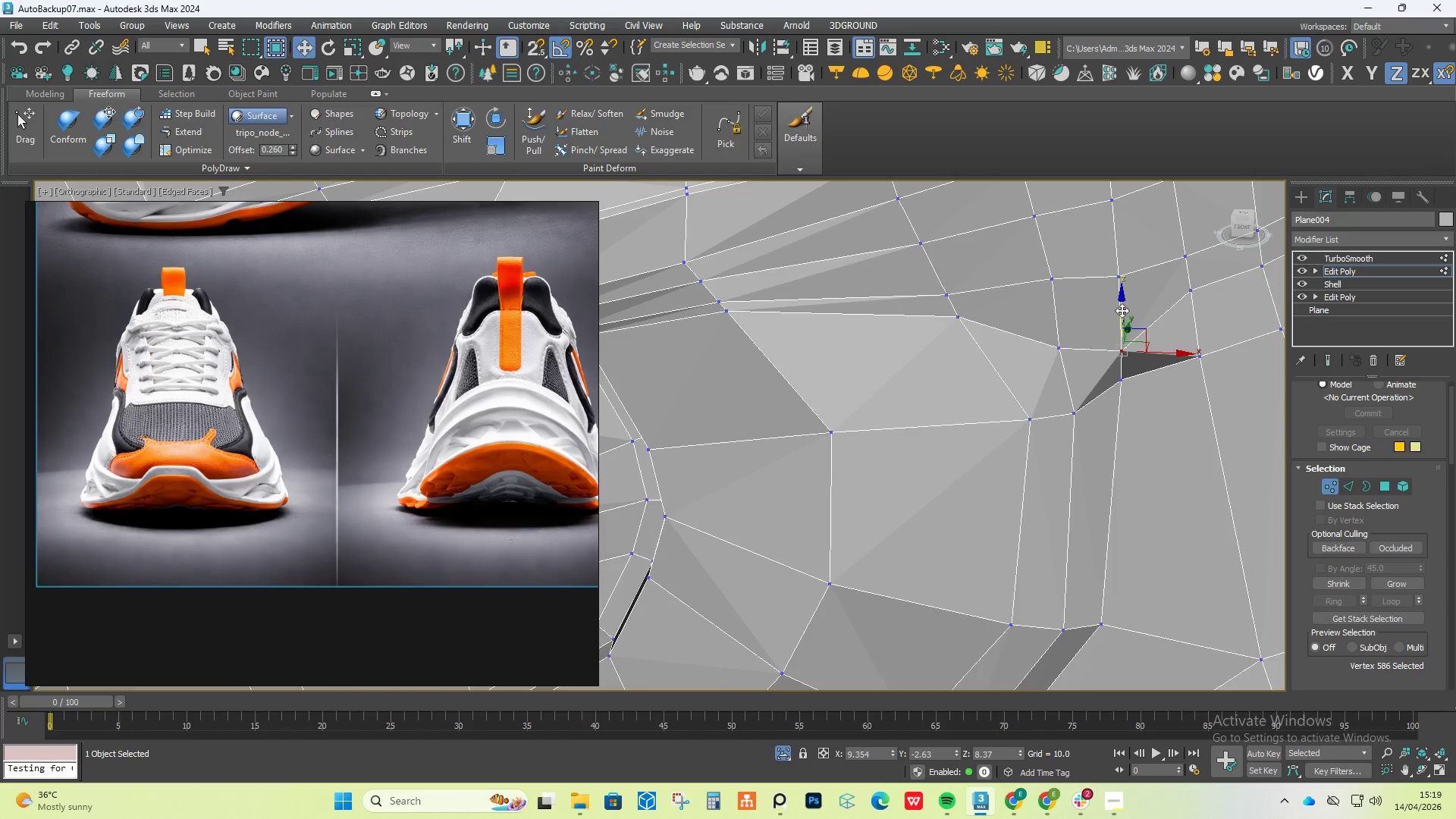 
hold_key(key=AltLeft, duration=1.52)
 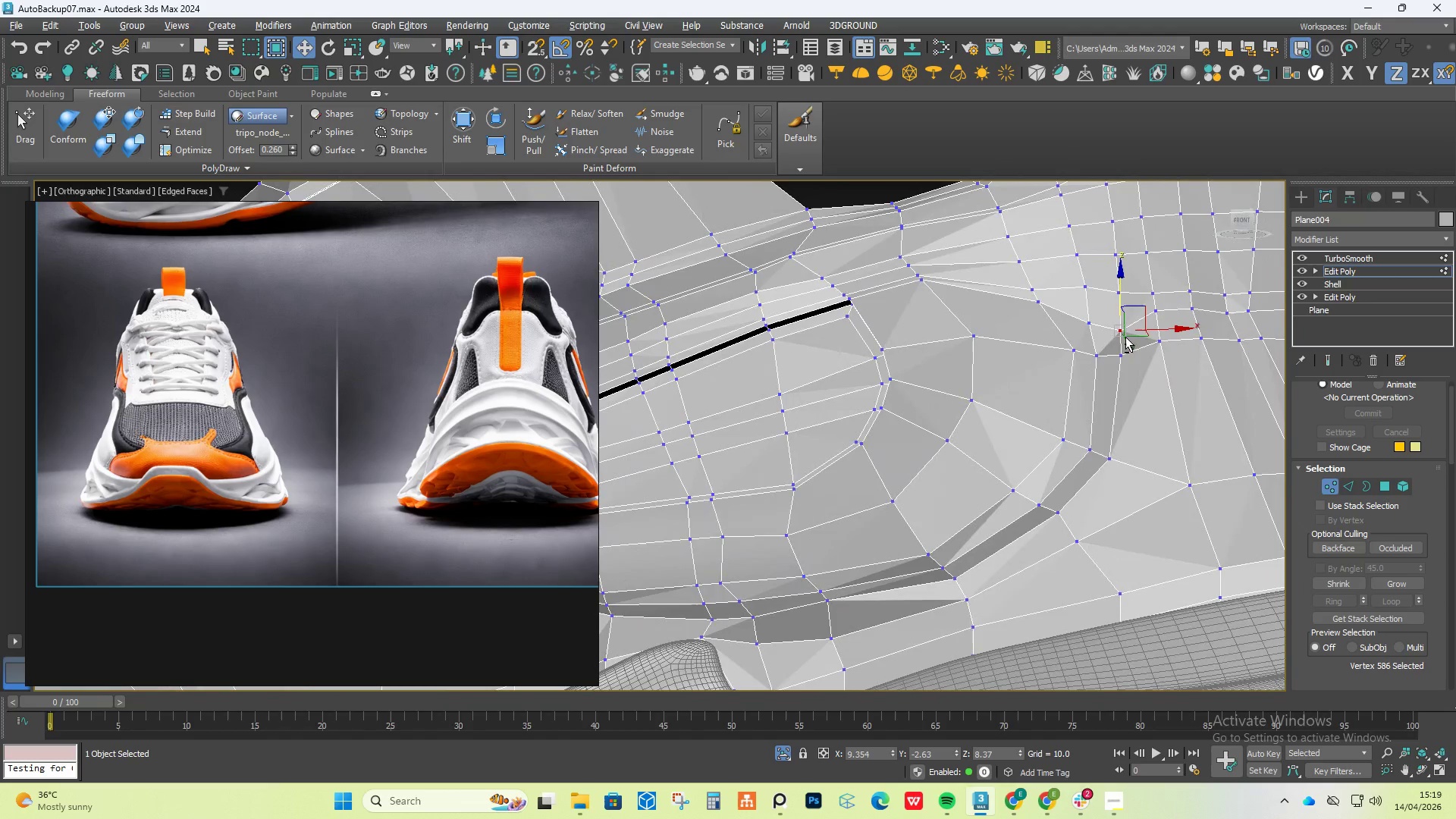 
scroll: coordinate [1119, 310], scroll_direction: down, amount: 2.0
 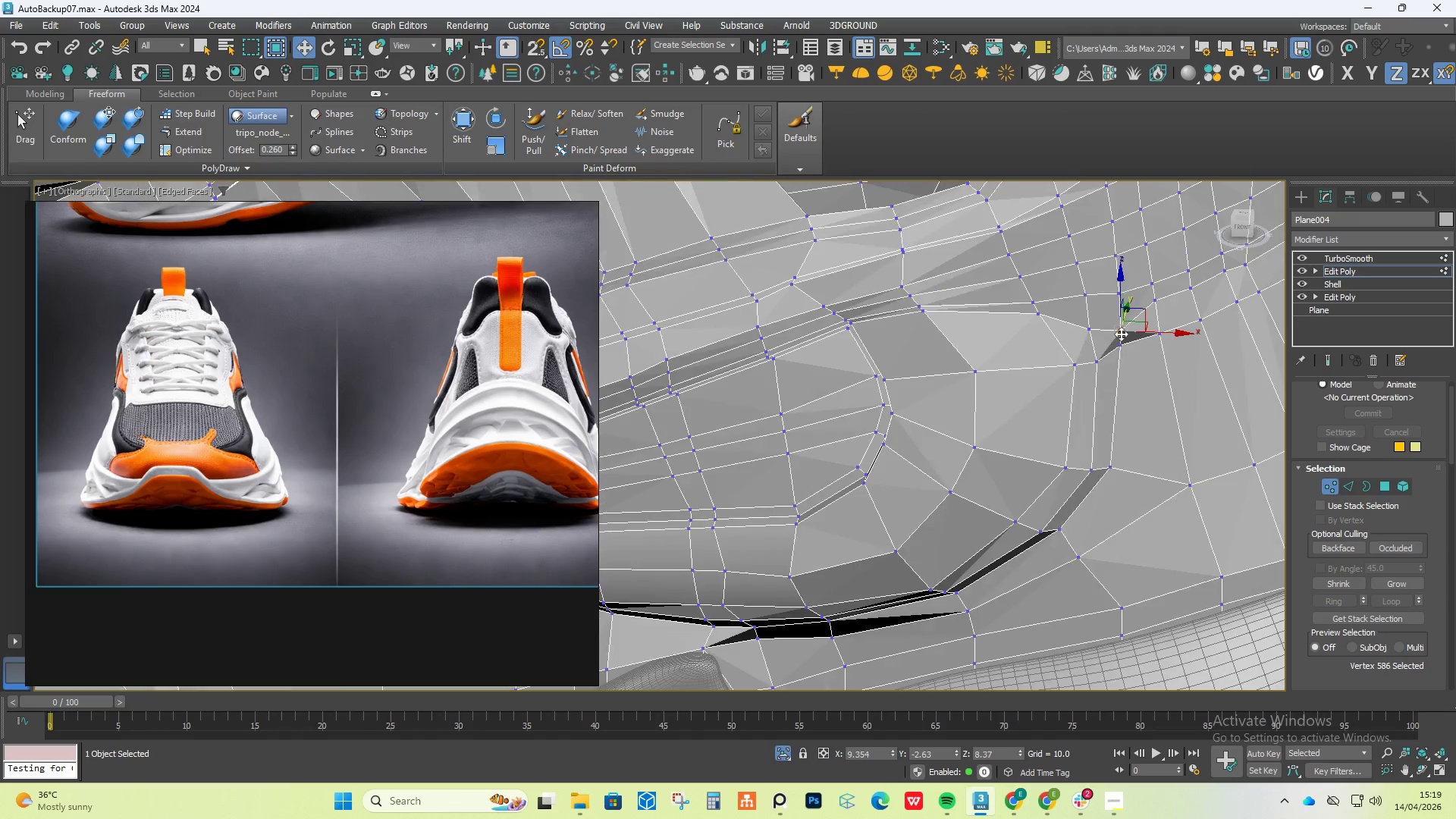 
hold_key(key=AltLeft, duration=0.8)
 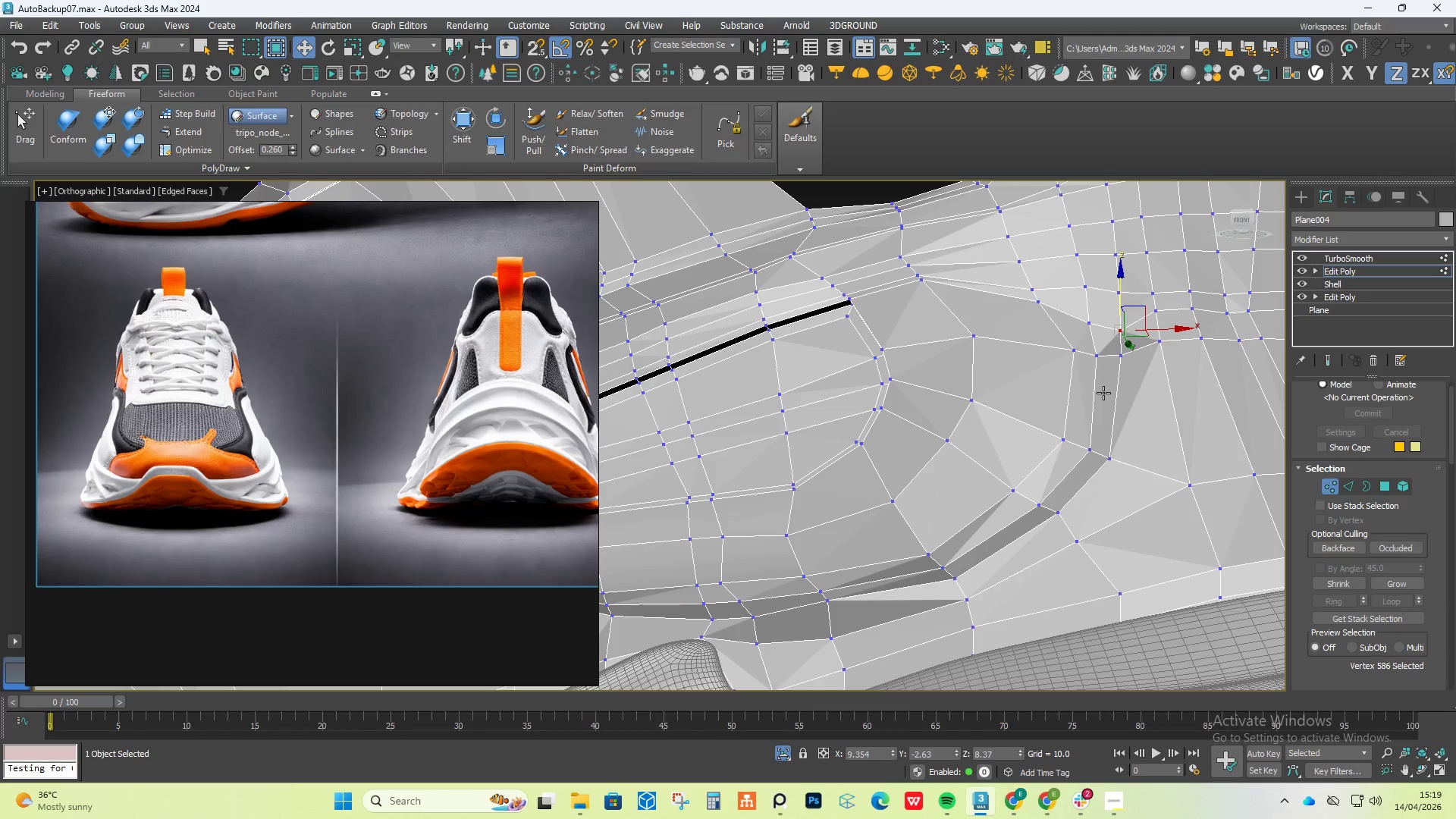 
key(Control+ControlLeft)
 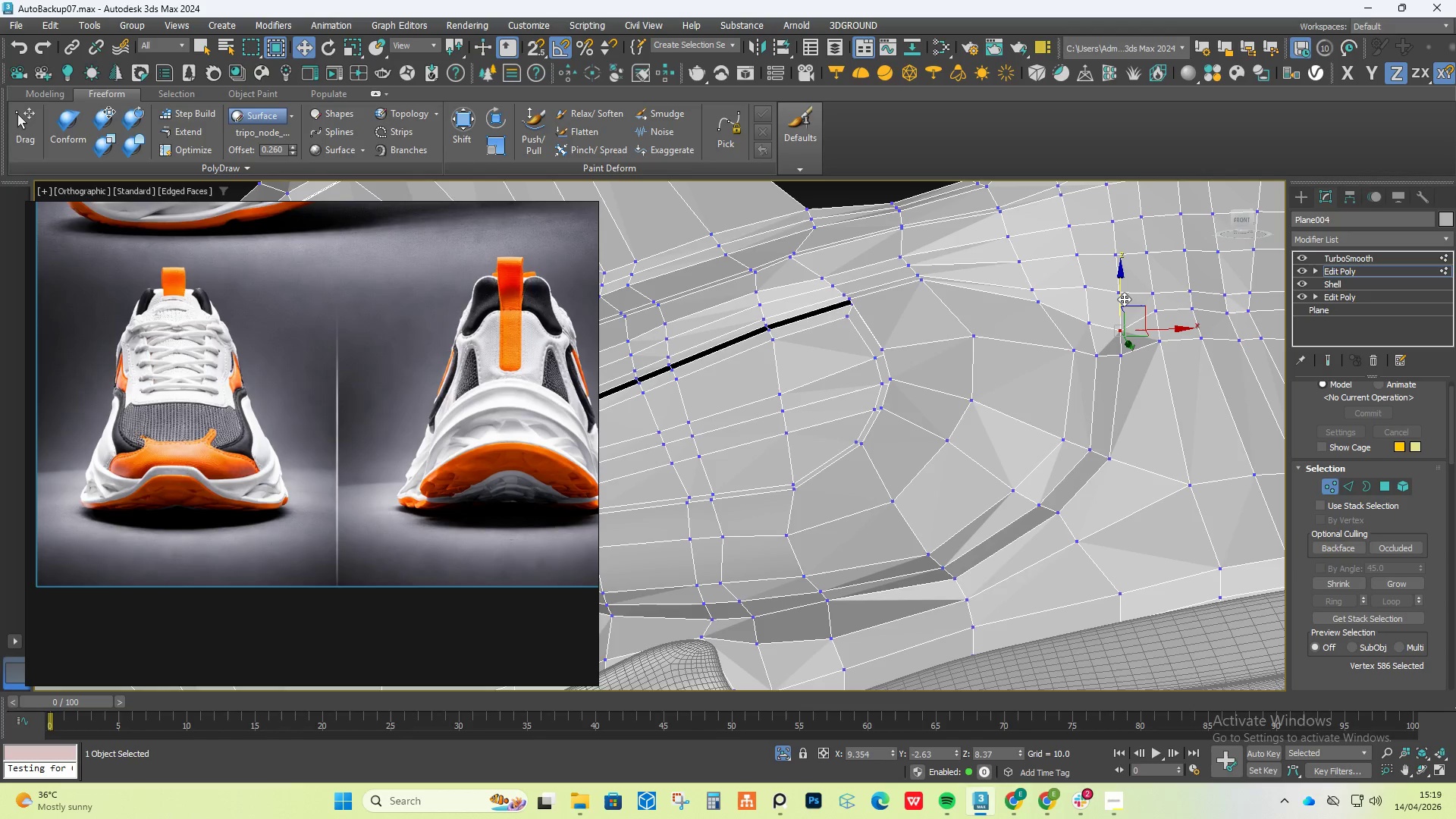 
left_click_drag(start_coordinate=[1124, 299], to_coordinate=[1124, 289])
 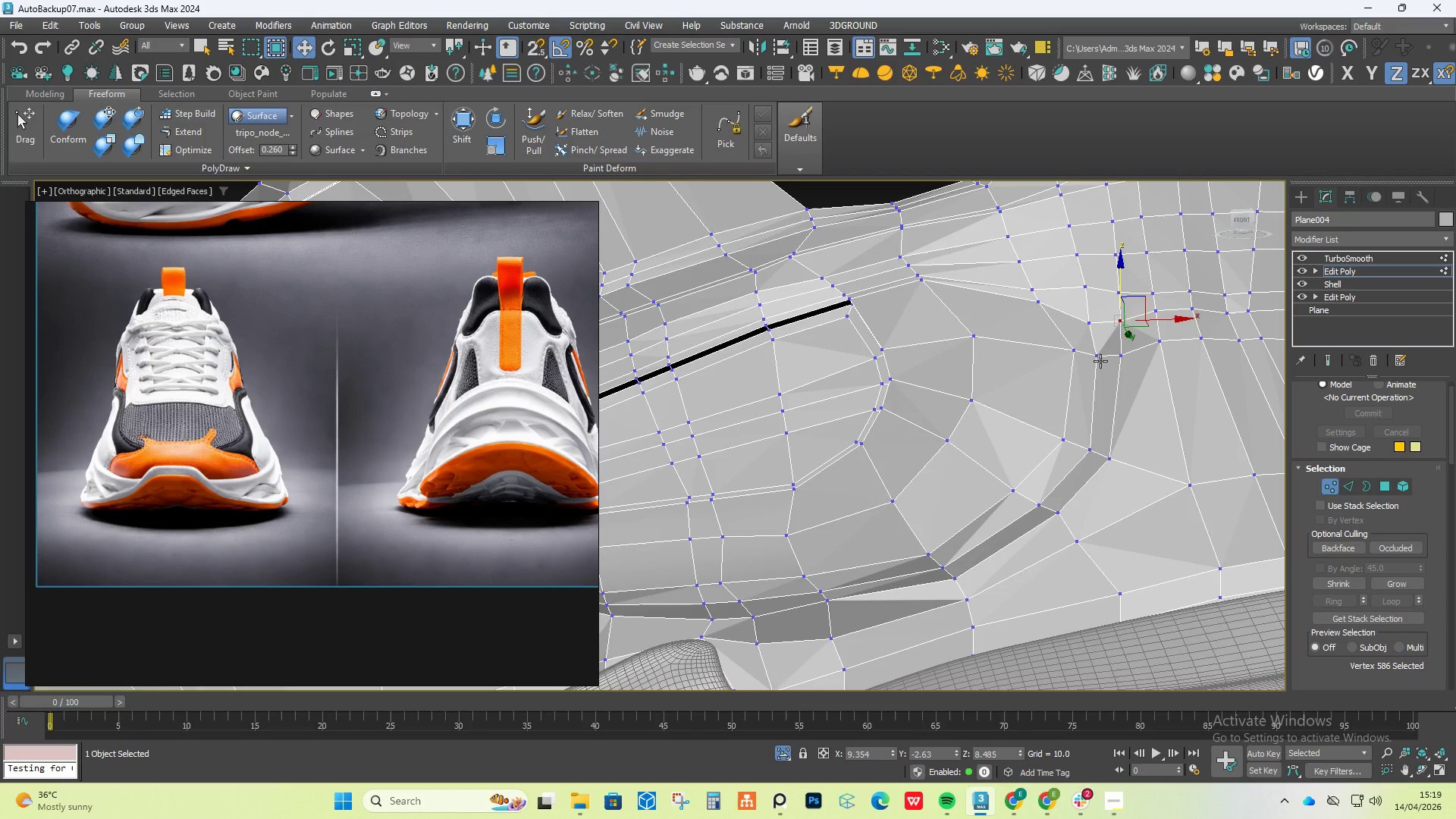 
wait(13.64)
 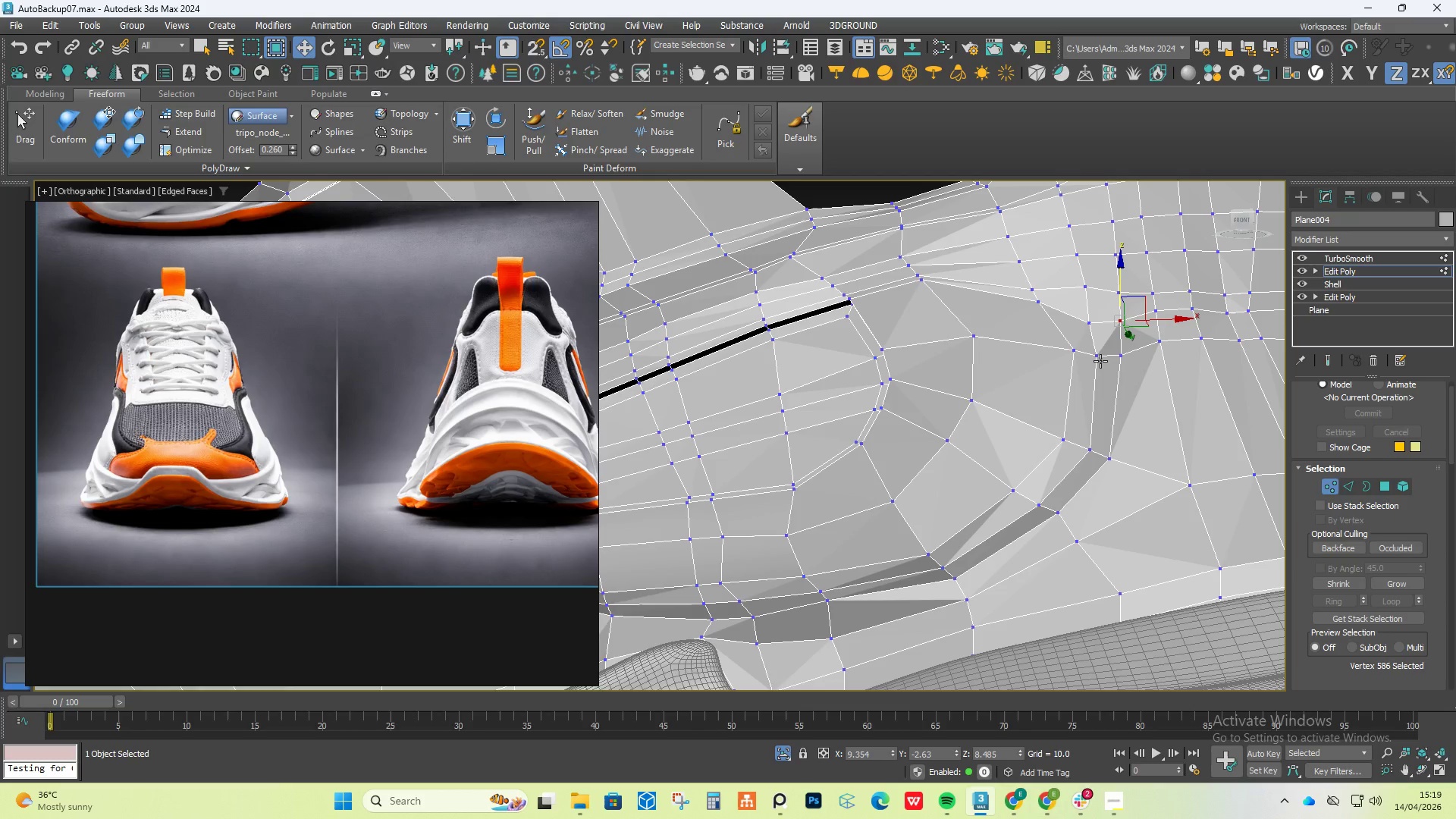 
scroll: coordinate [869, 378], scroll_direction: down, amount: 2.0
 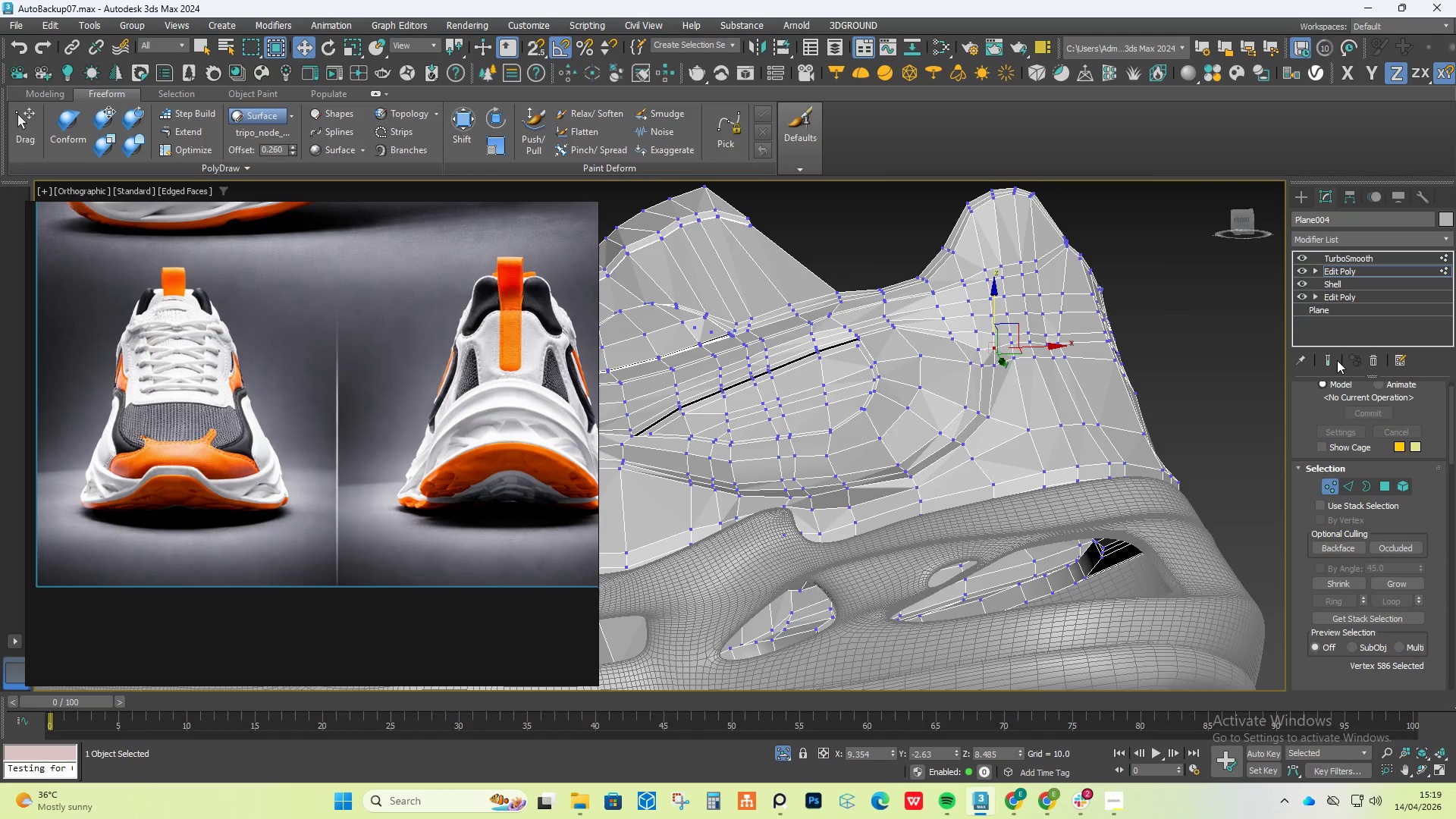 
left_click([1334, 354])
 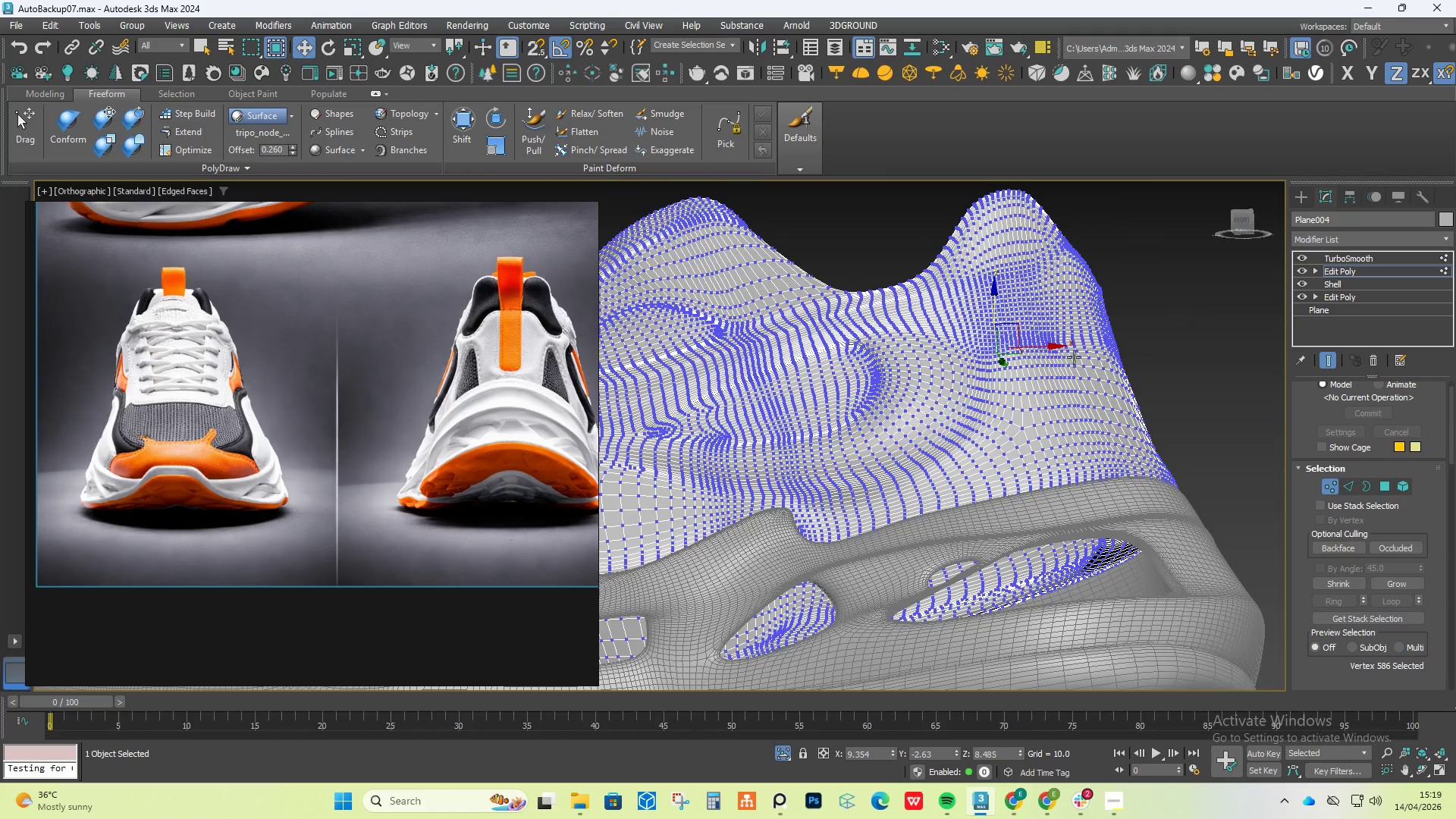 
scroll: coordinate [992, 336], scroll_direction: up, amount: 5.0
 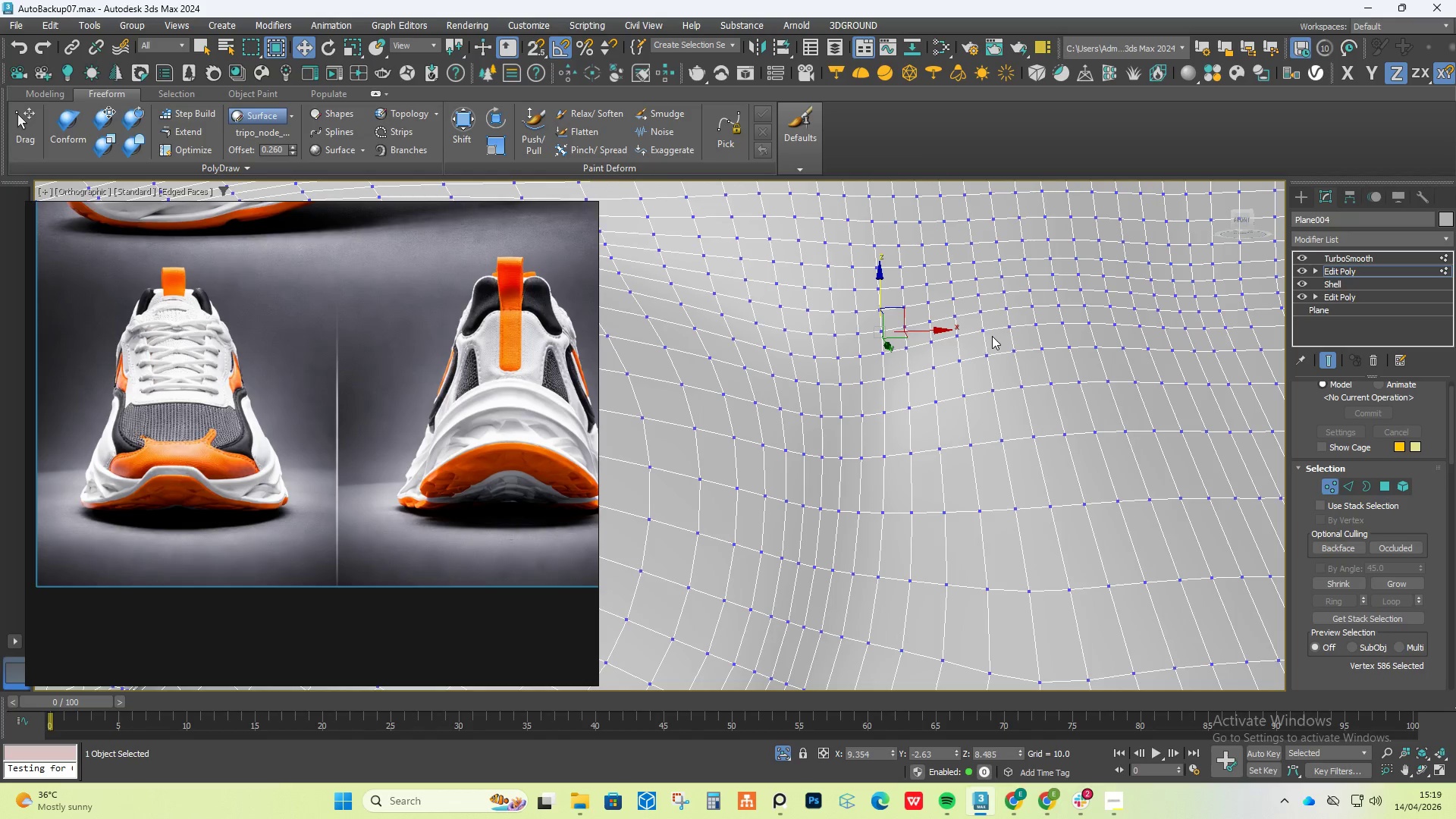 
scroll: coordinate [992, 336], scroll_direction: down, amount: 1.0
 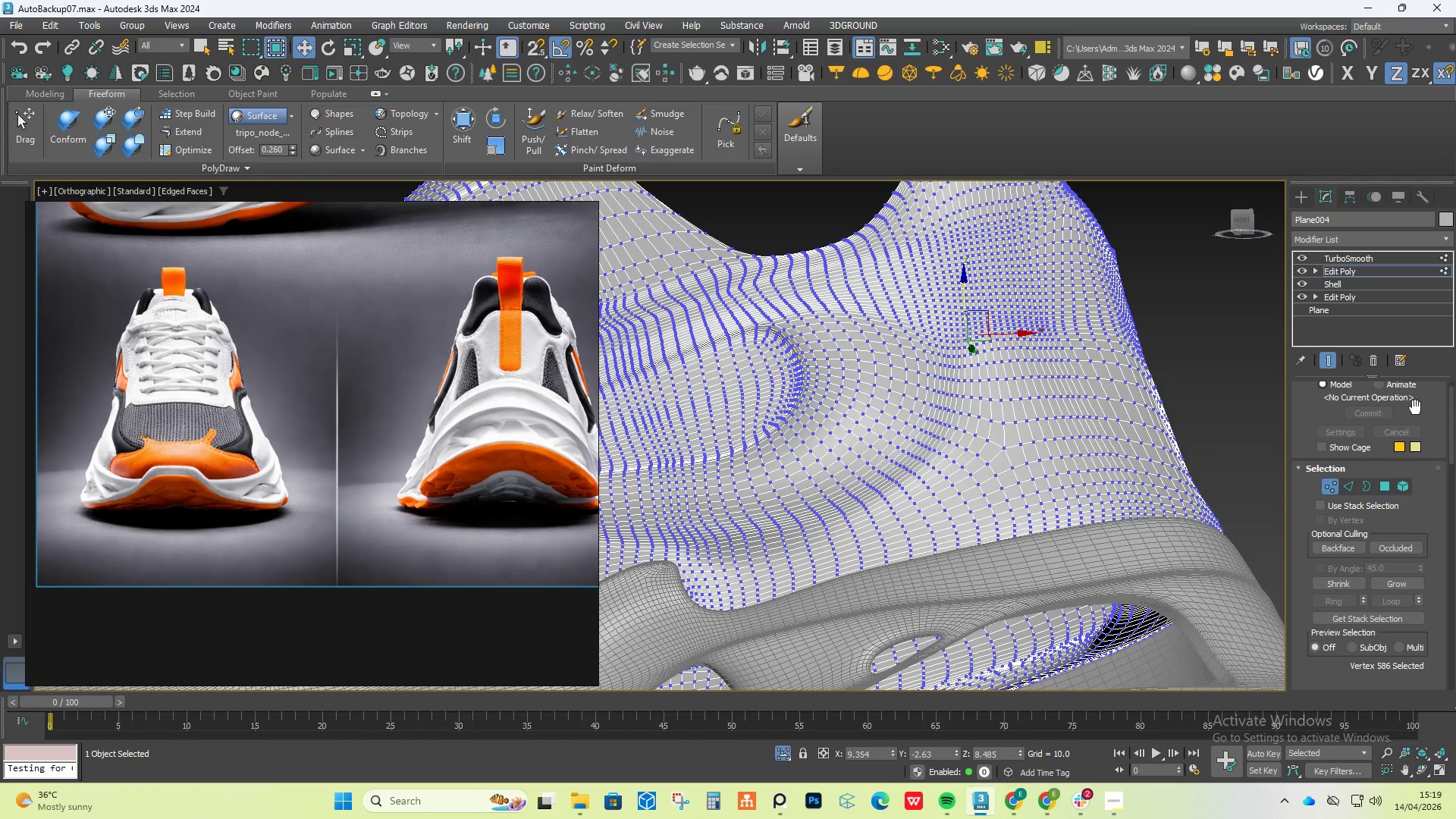 
left_click([1329, 364])
 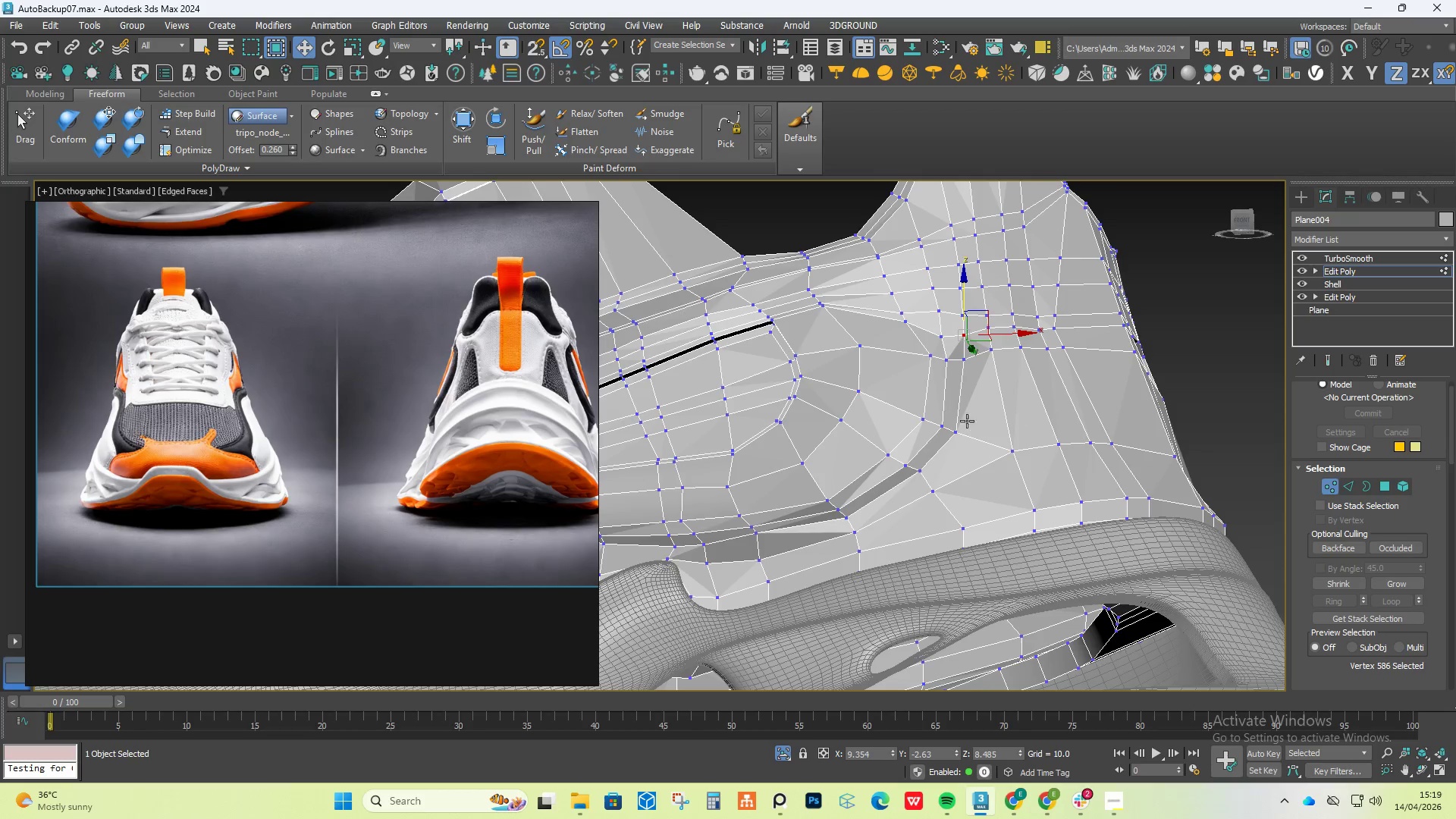 
scroll: coordinate [937, 413], scroll_direction: up, amount: 2.0
 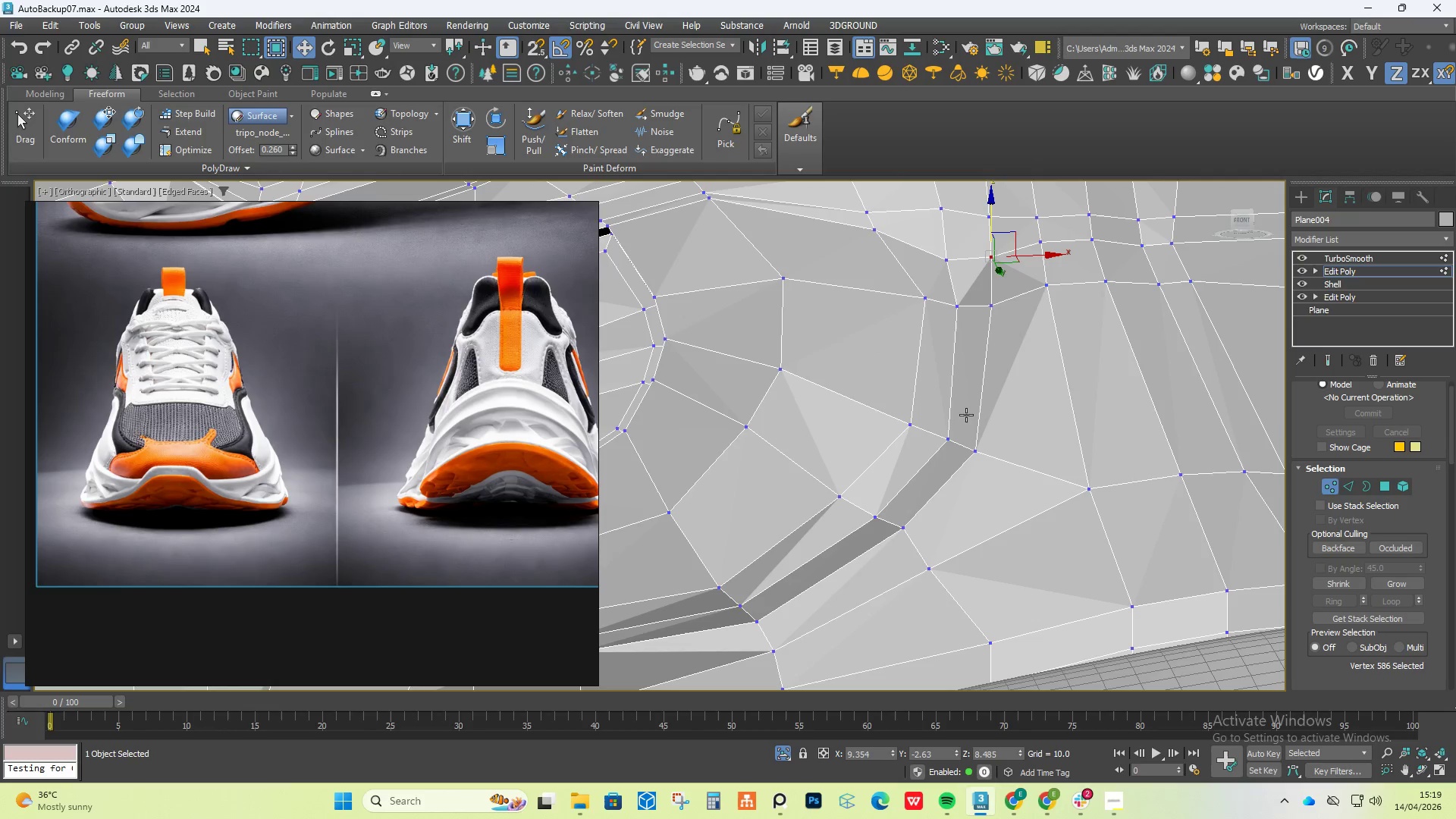 
key(Alt+1)
 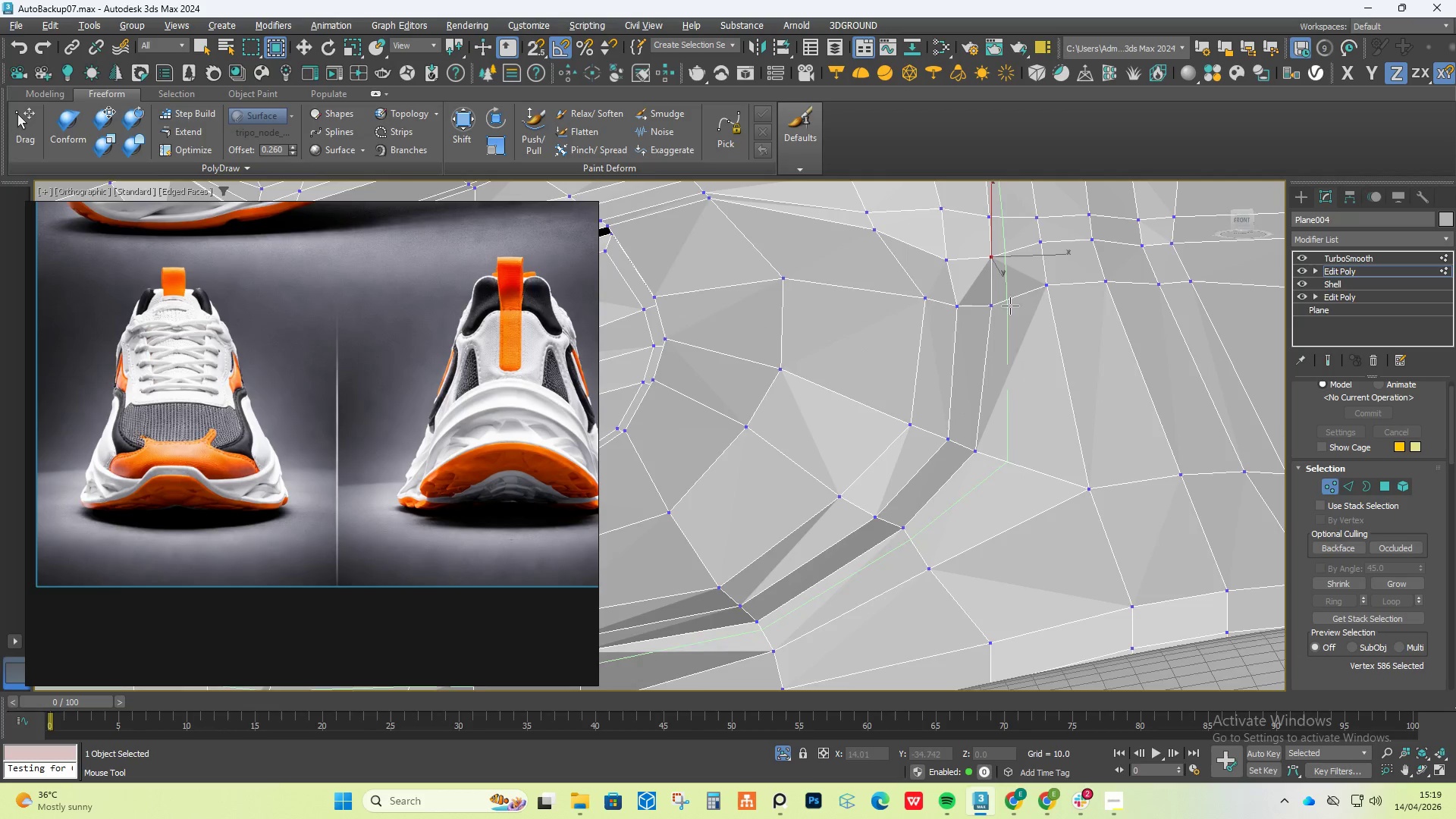 
scroll: coordinate [1022, 360], scroll_direction: down, amount: 1.0
 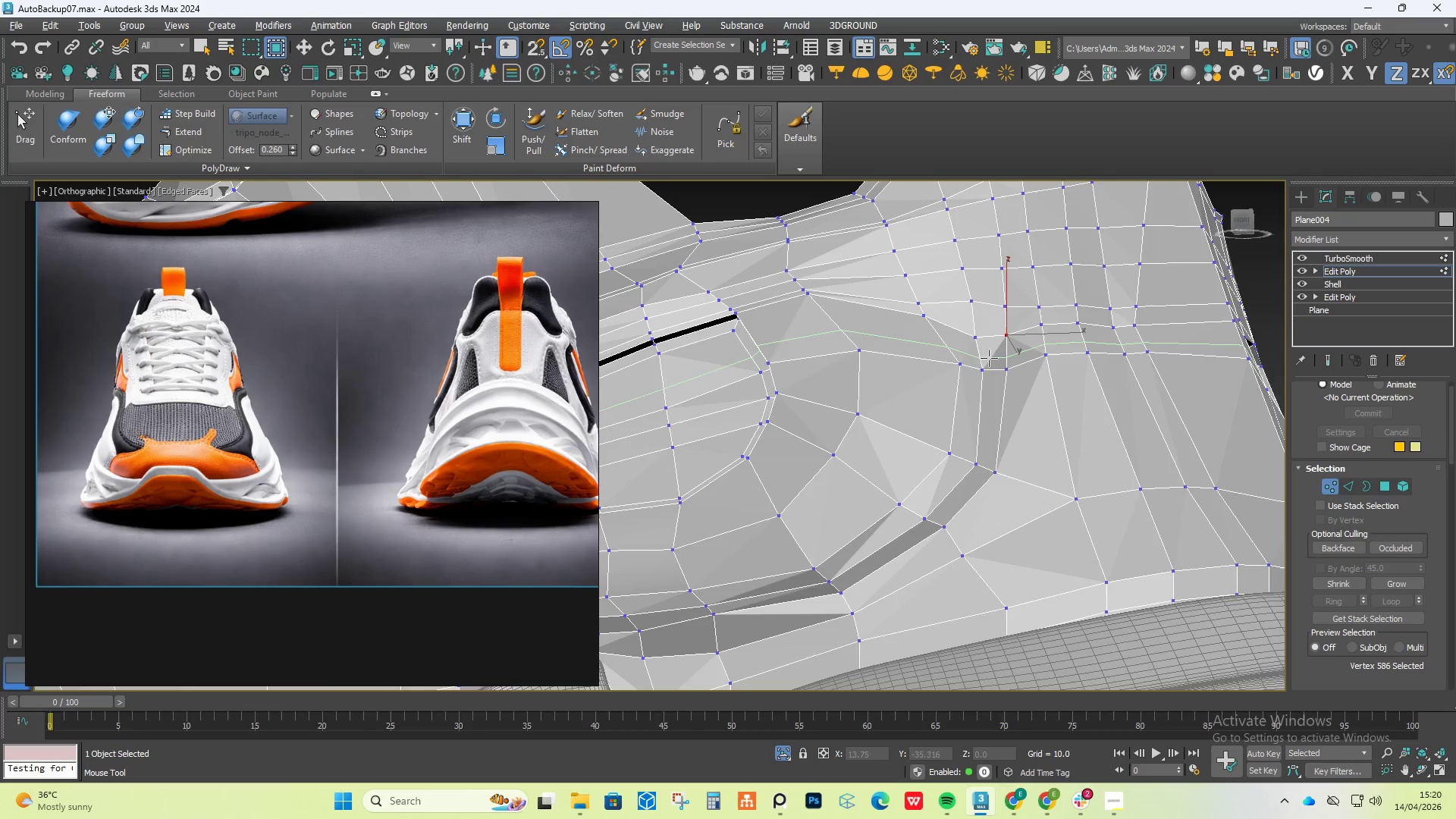 
right_click([1011, 360])
 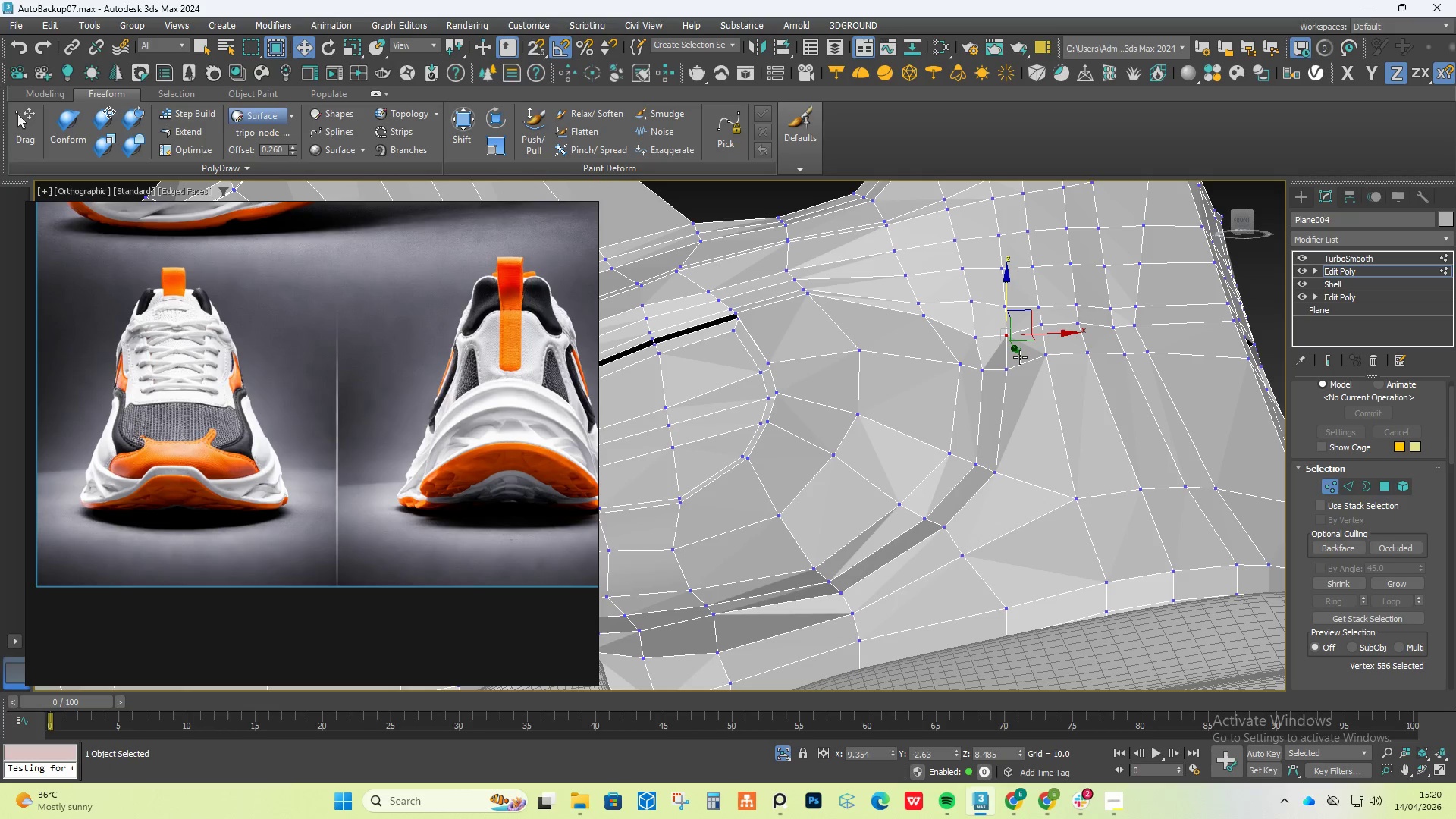 
key(Alt+C)
 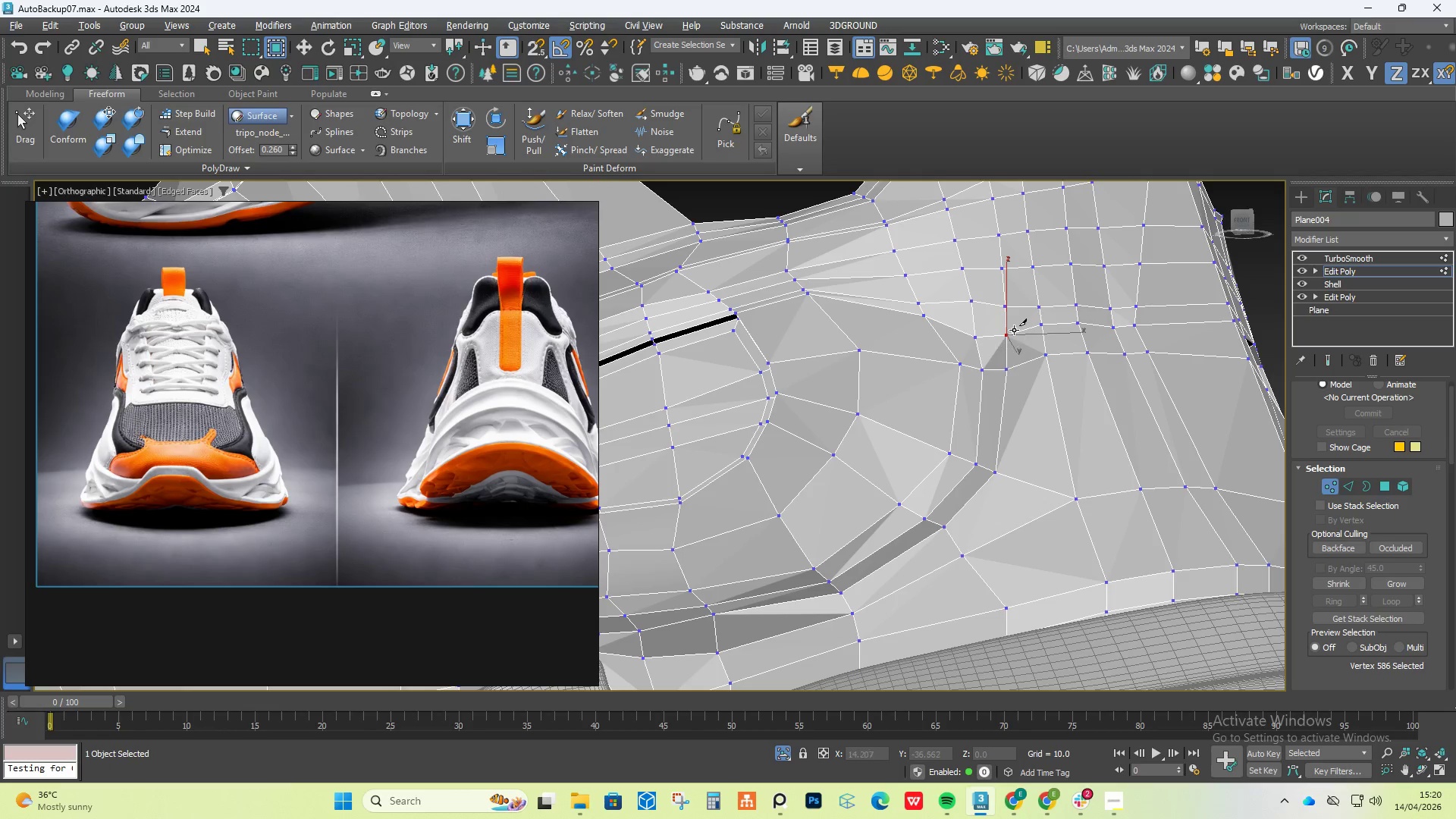 
scroll: coordinate [1012, 329], scroll_direction: up, amount: 2.0
 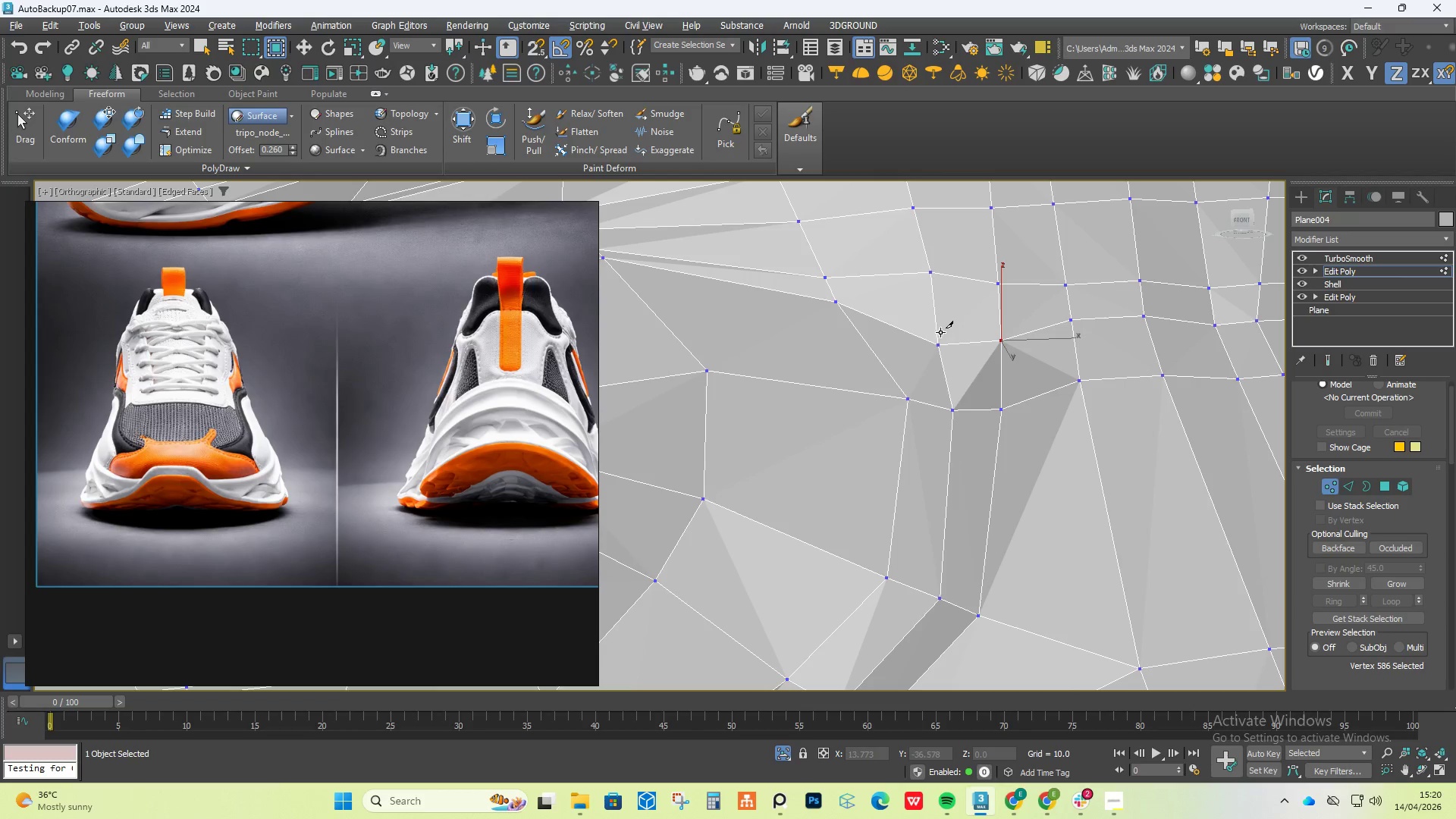 
wait(5.31)
 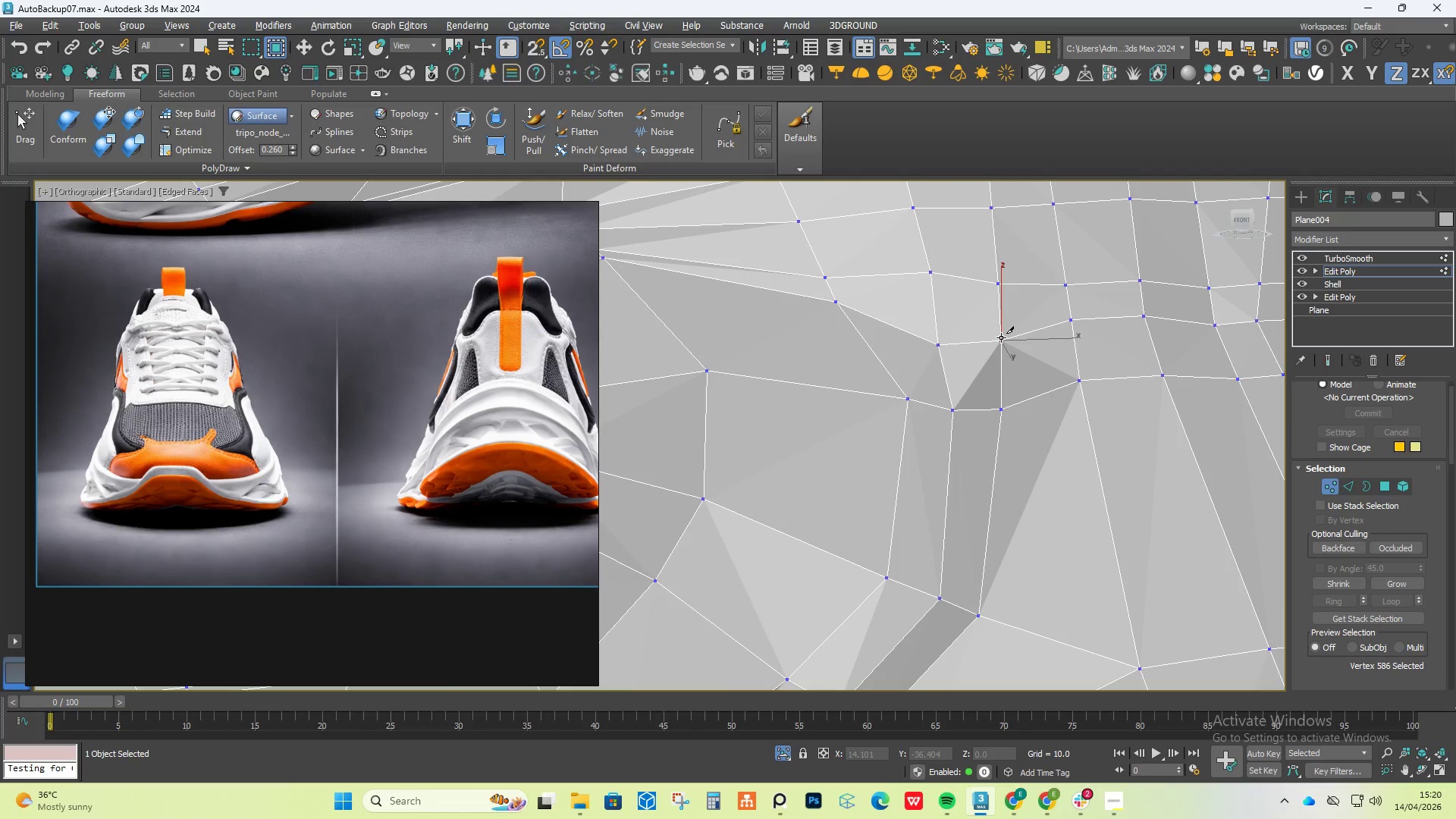 
left_click_drag(start_coordinate=[934, 271], to_coordinate=[938, 274])
 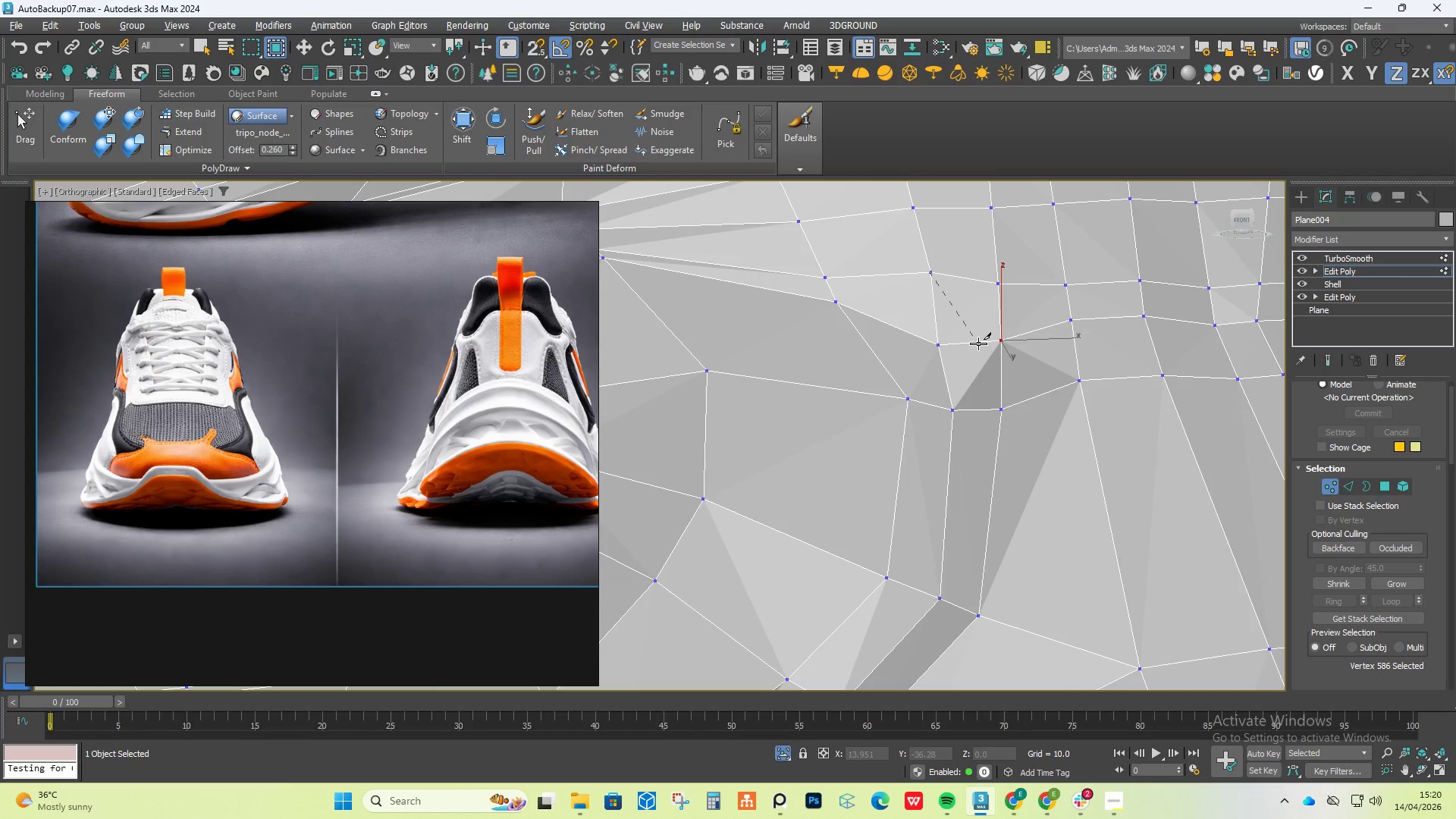 
left_click([978, 344])
 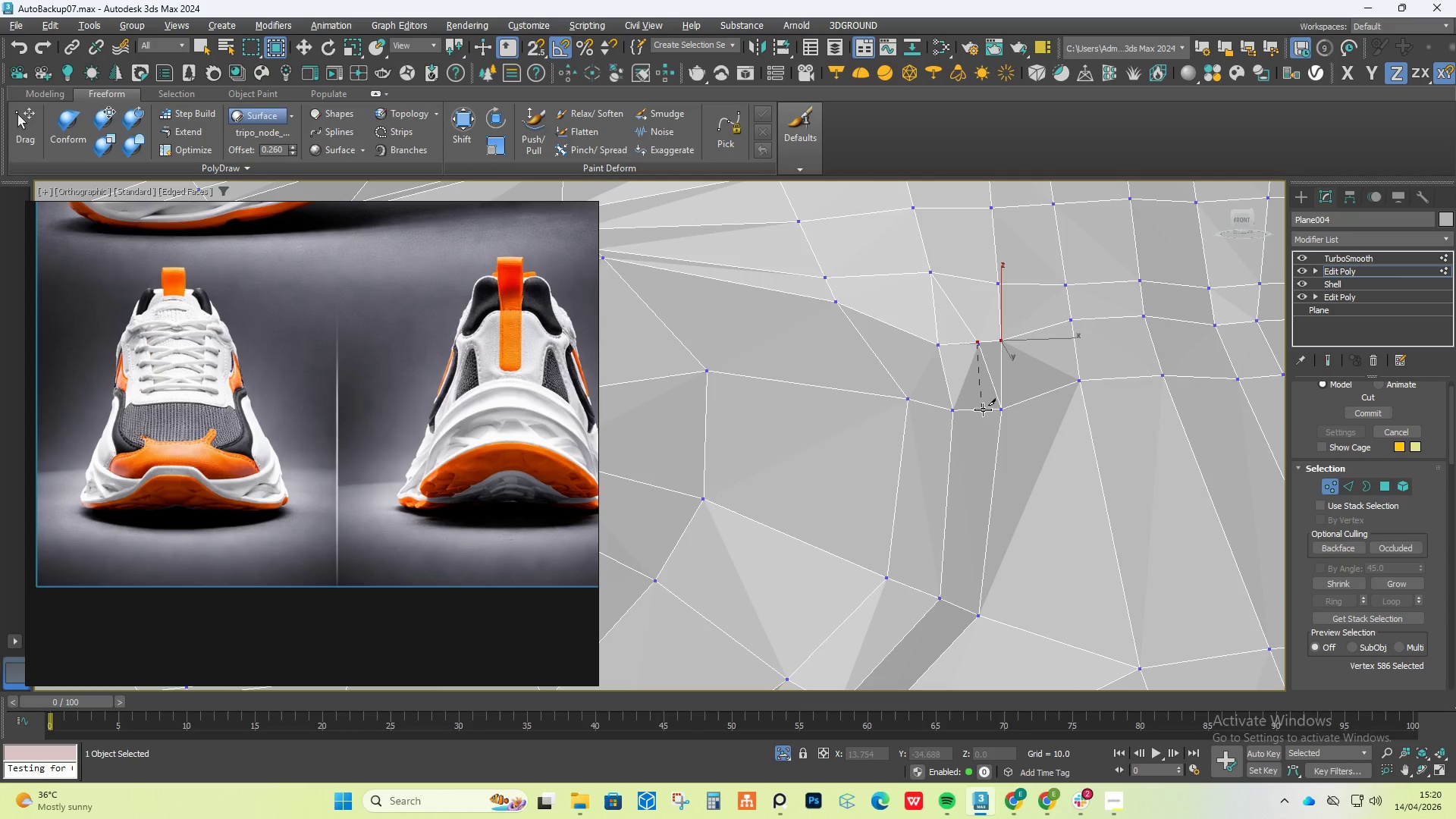 
left_click([983, 410])
 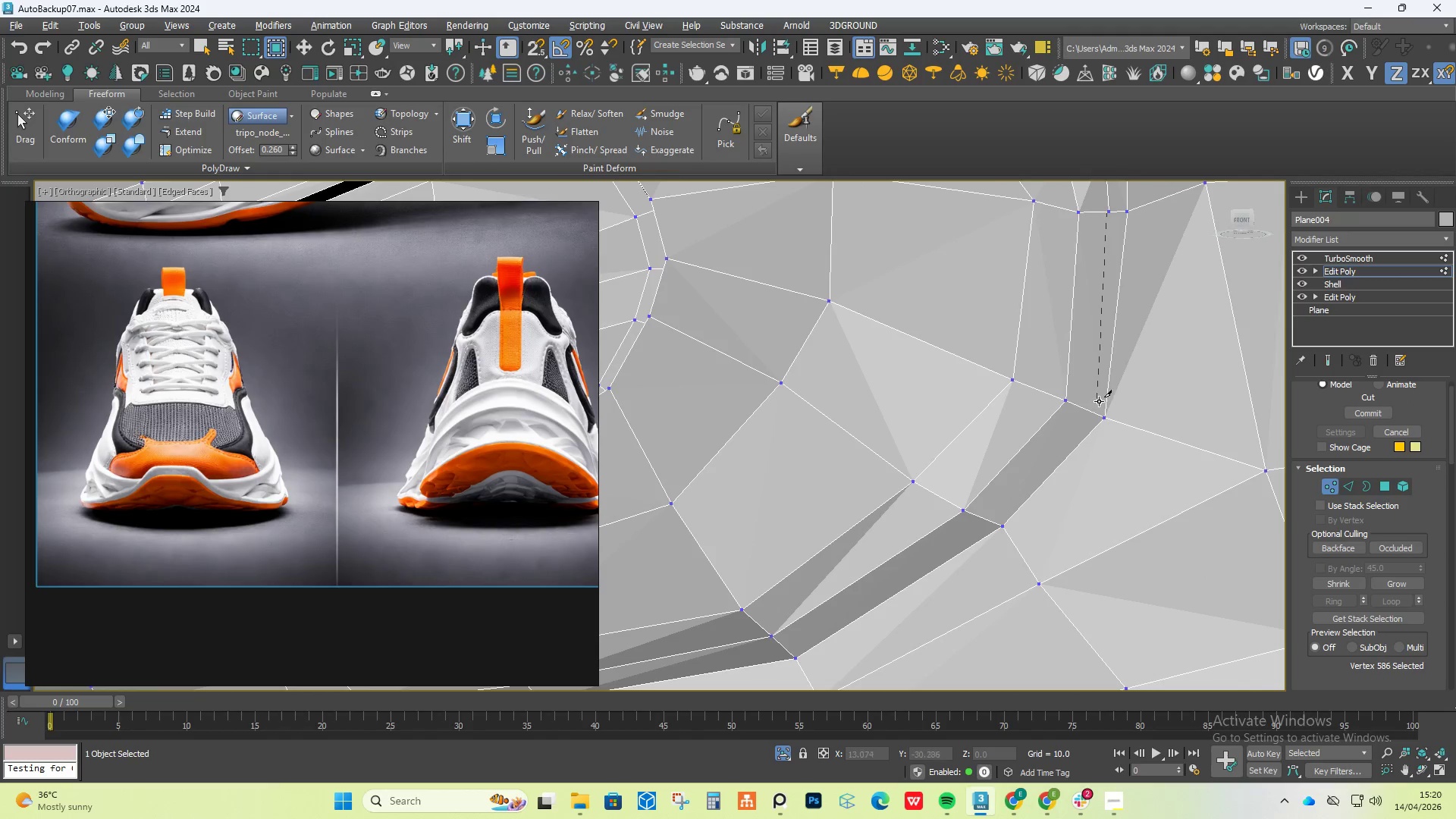 
left_click([1091, 412])
 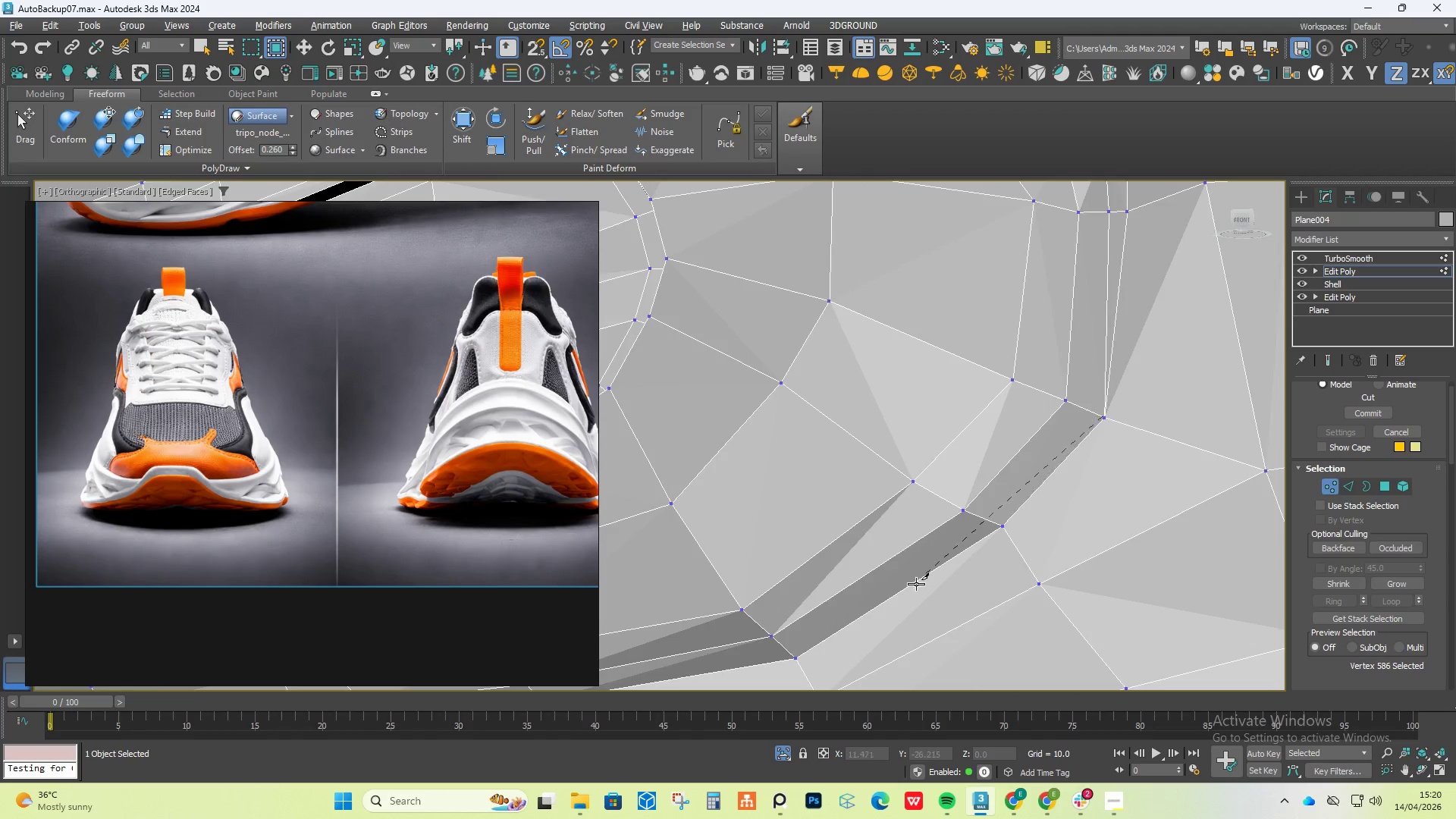 
scroll: coordinate [909, 588], scroll_direction: down, amount: 2.0
 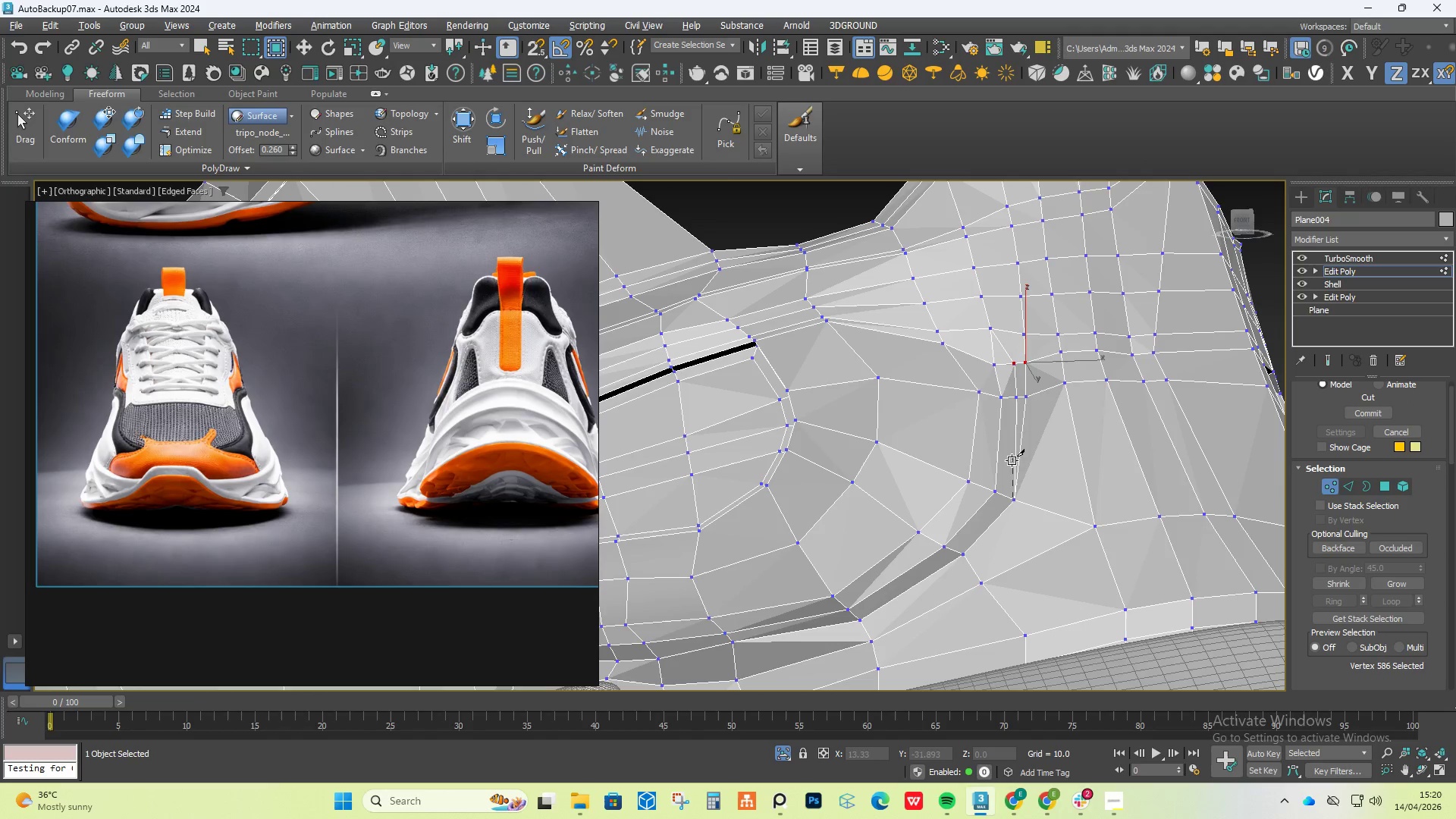 
key(Control+Z)
 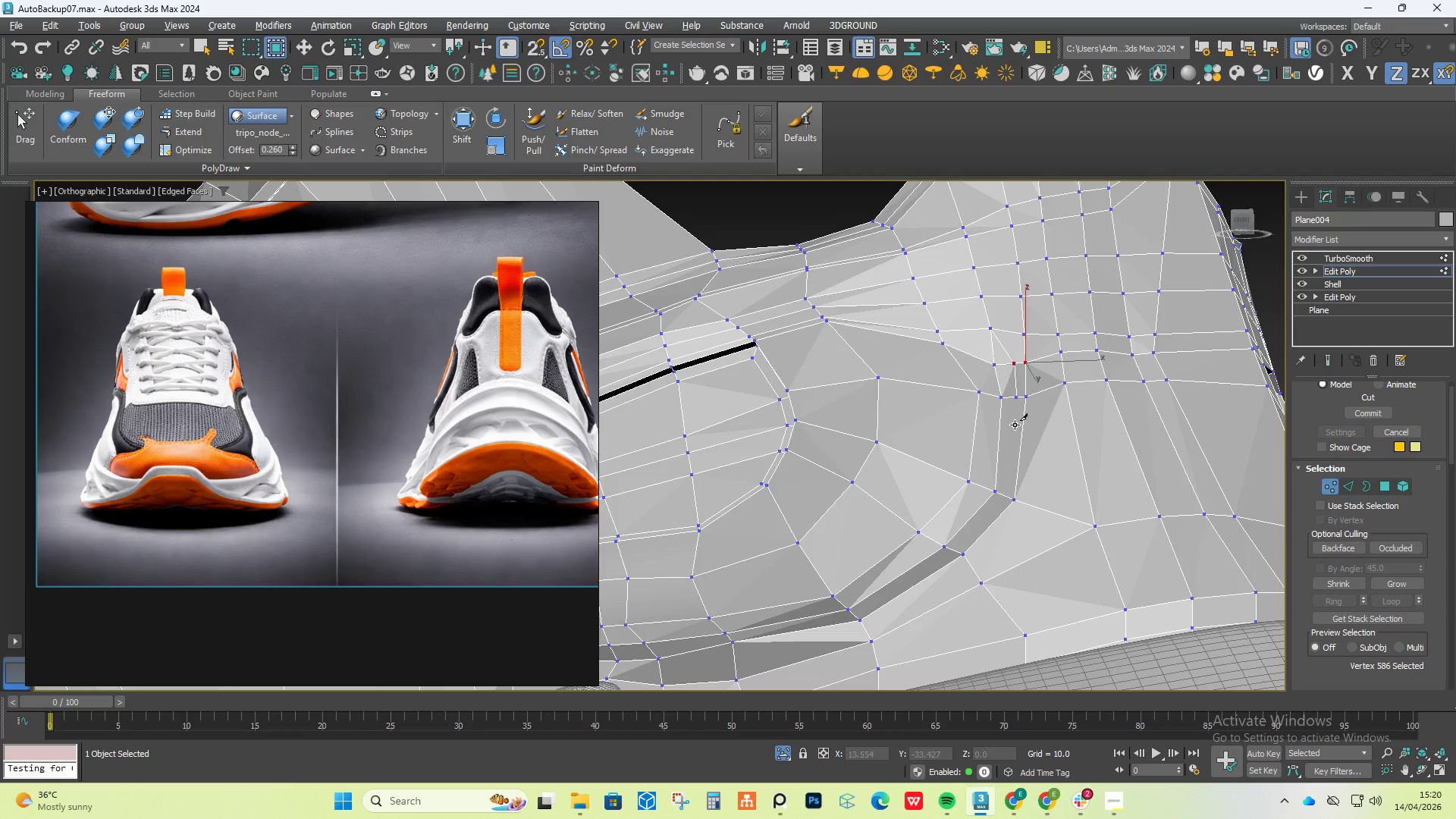 
left_click([1018, 394])
 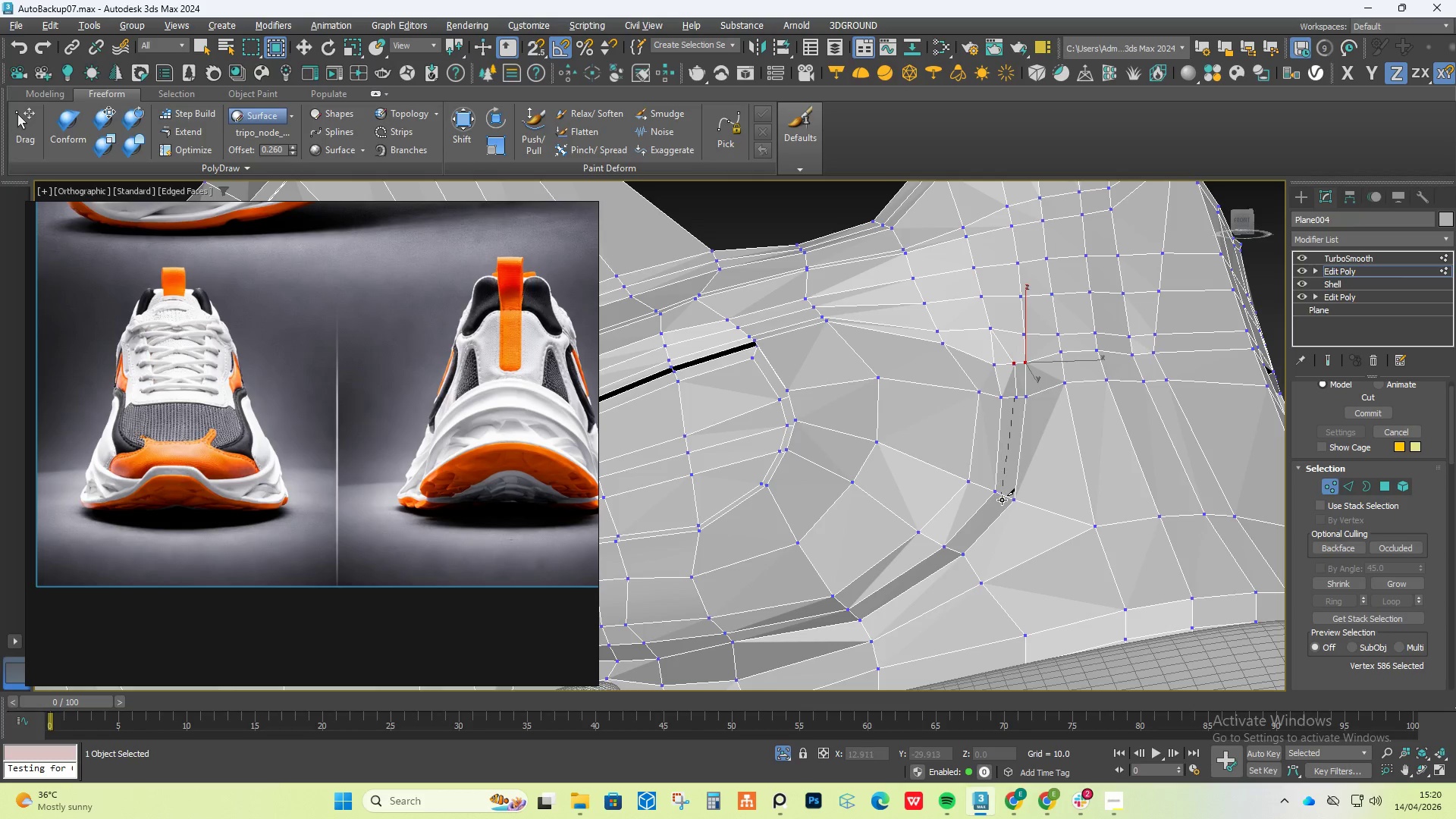 
scroll: coordinate [1002, 500], scroll_direction: up, amount: 5.0
 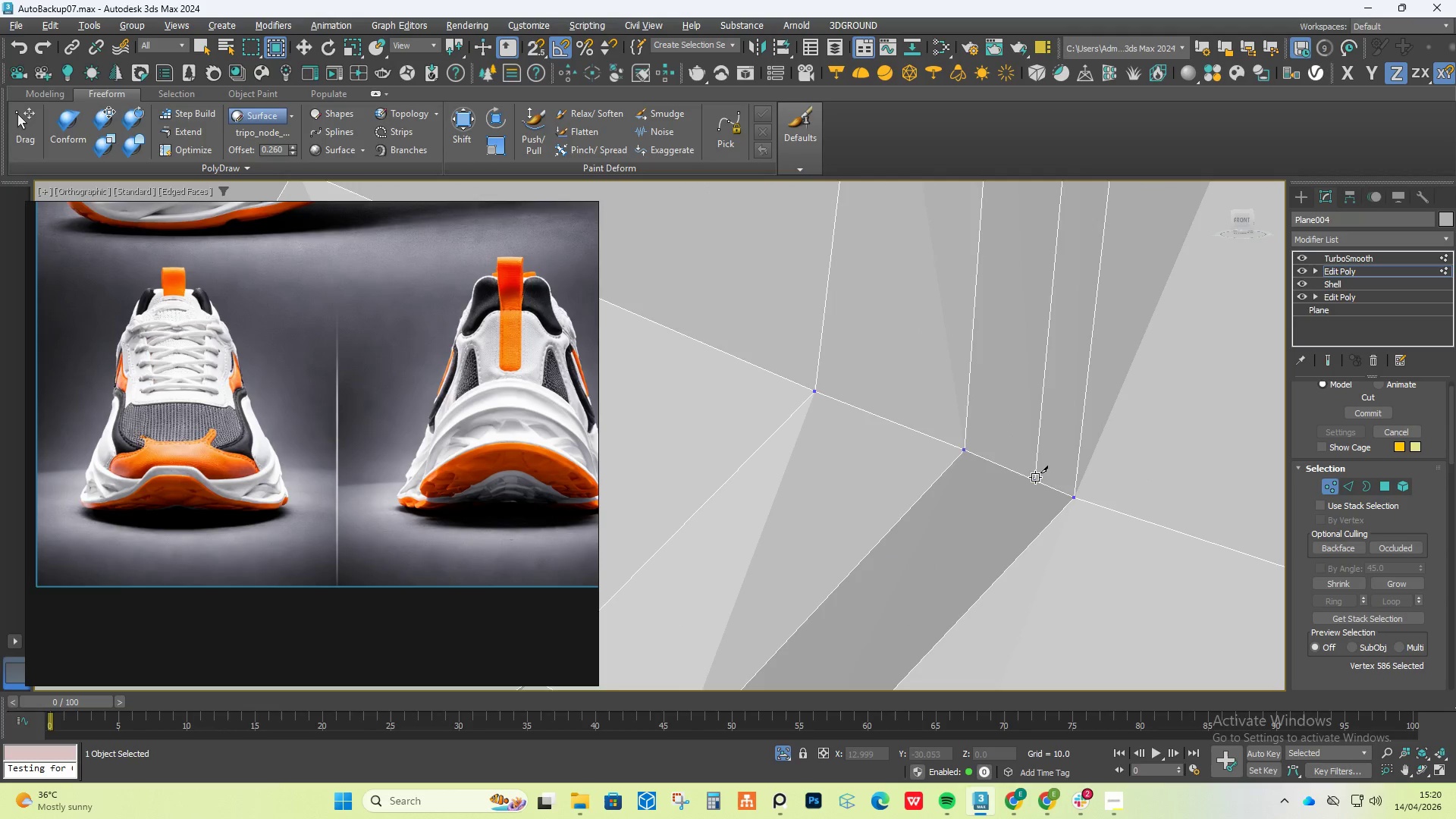 
scroll: coordinate [985, 557], scroll_direction: down, amount: 4.0
 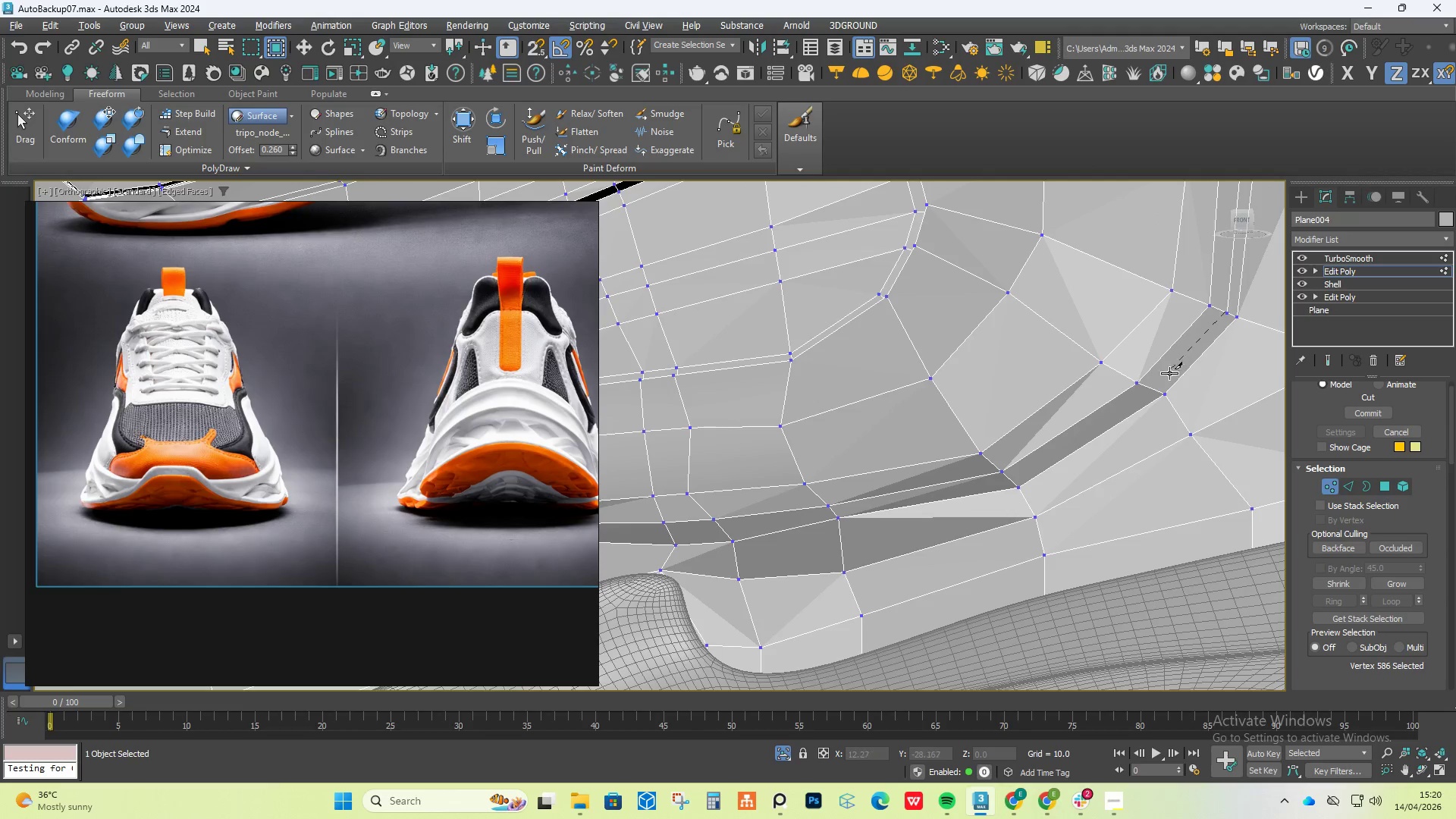 
left_click([1159, 385])
 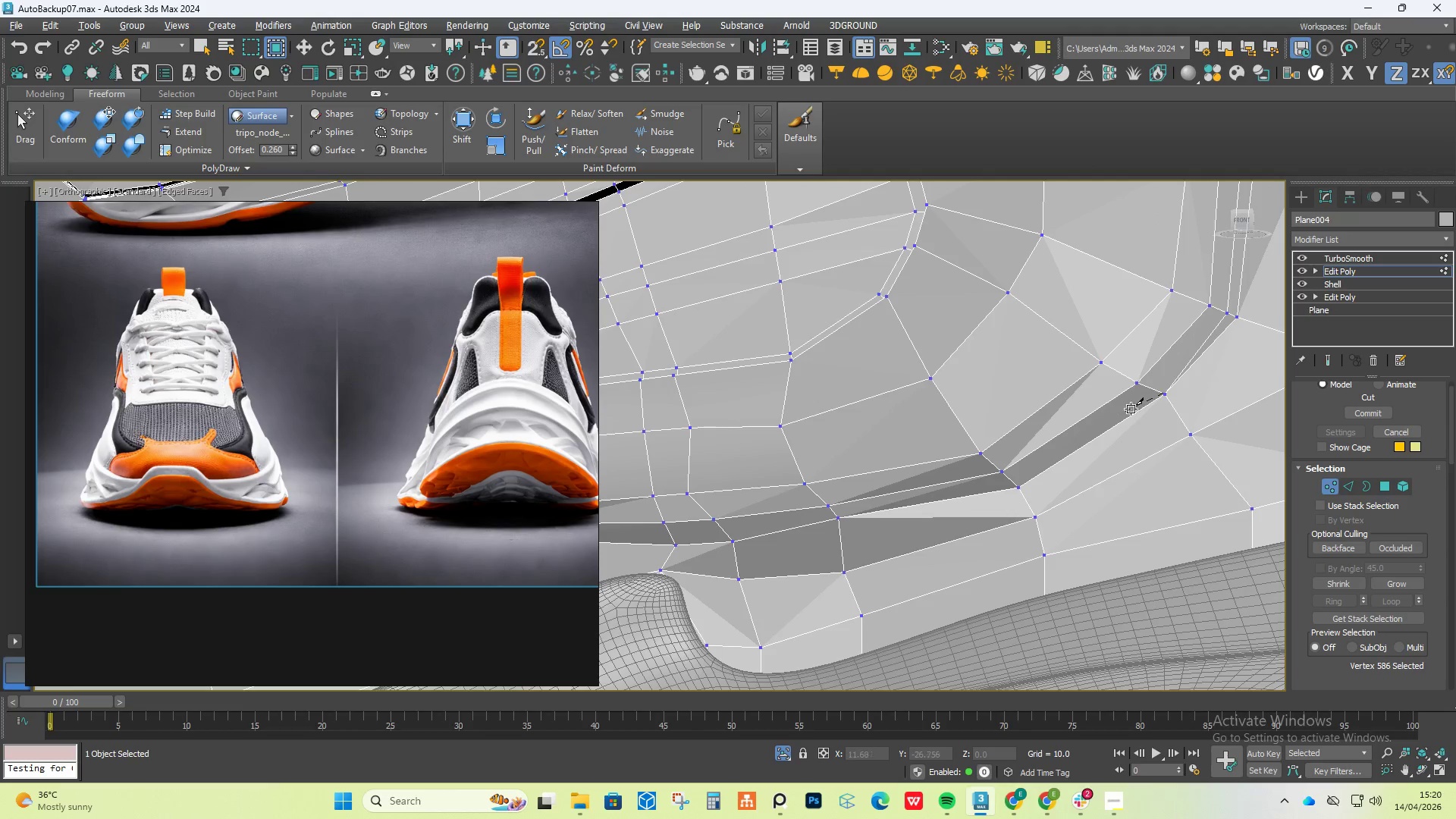 
key(Control+ControlLeft)
 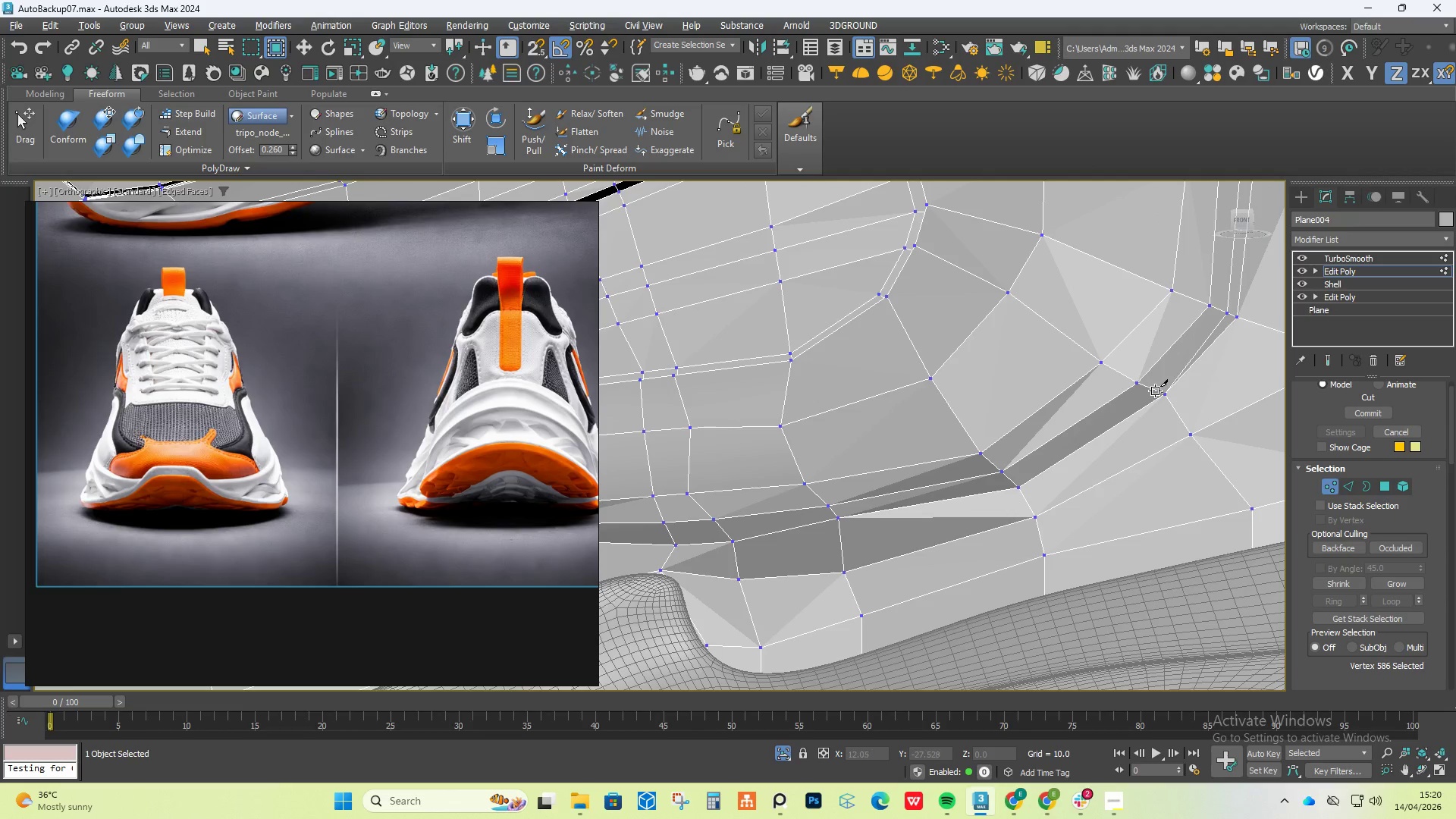 
key(Control+Z)
 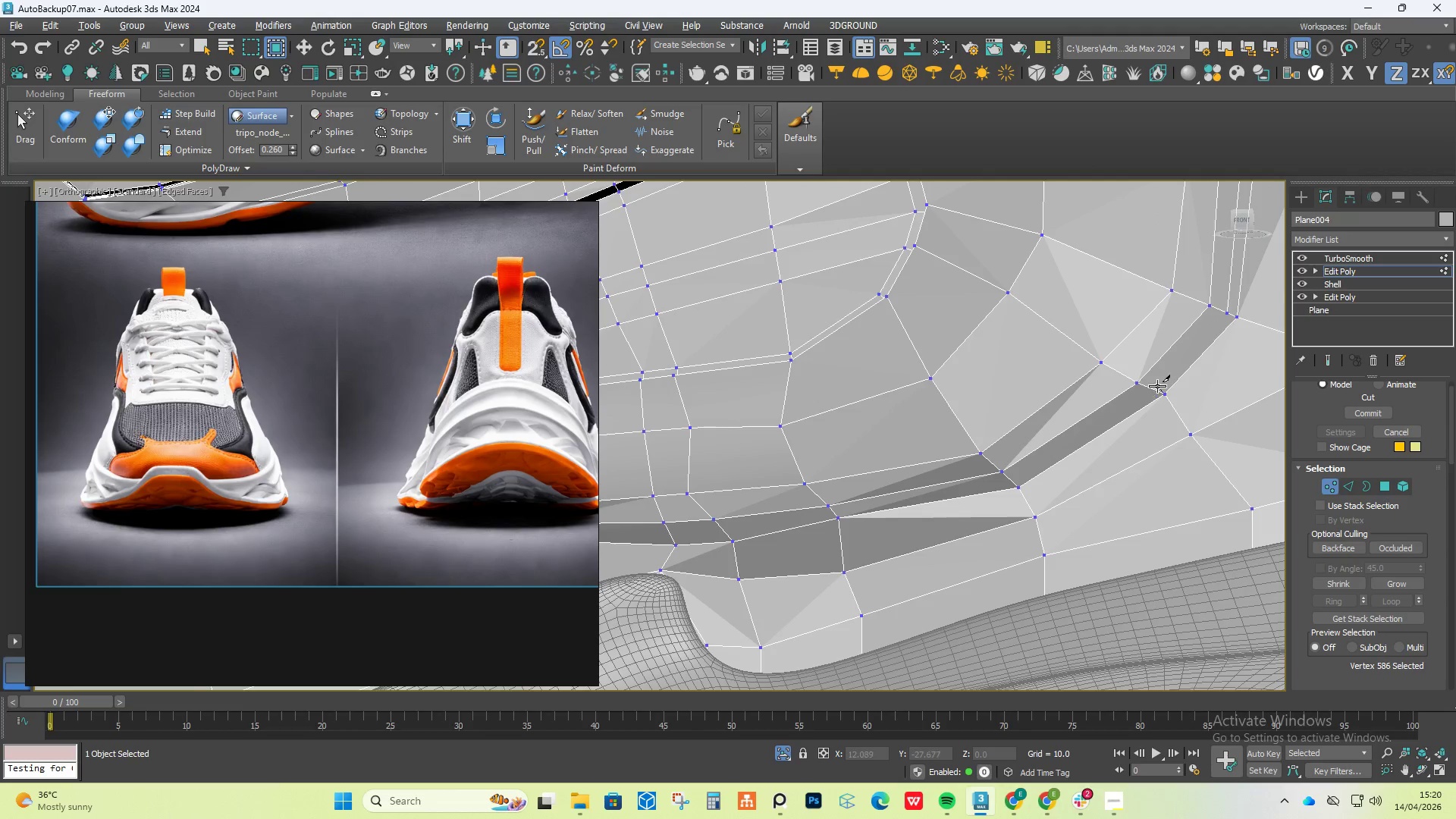 
scroll: coordinate [1157, 386], scroll_direction: up, amount: 4.0
 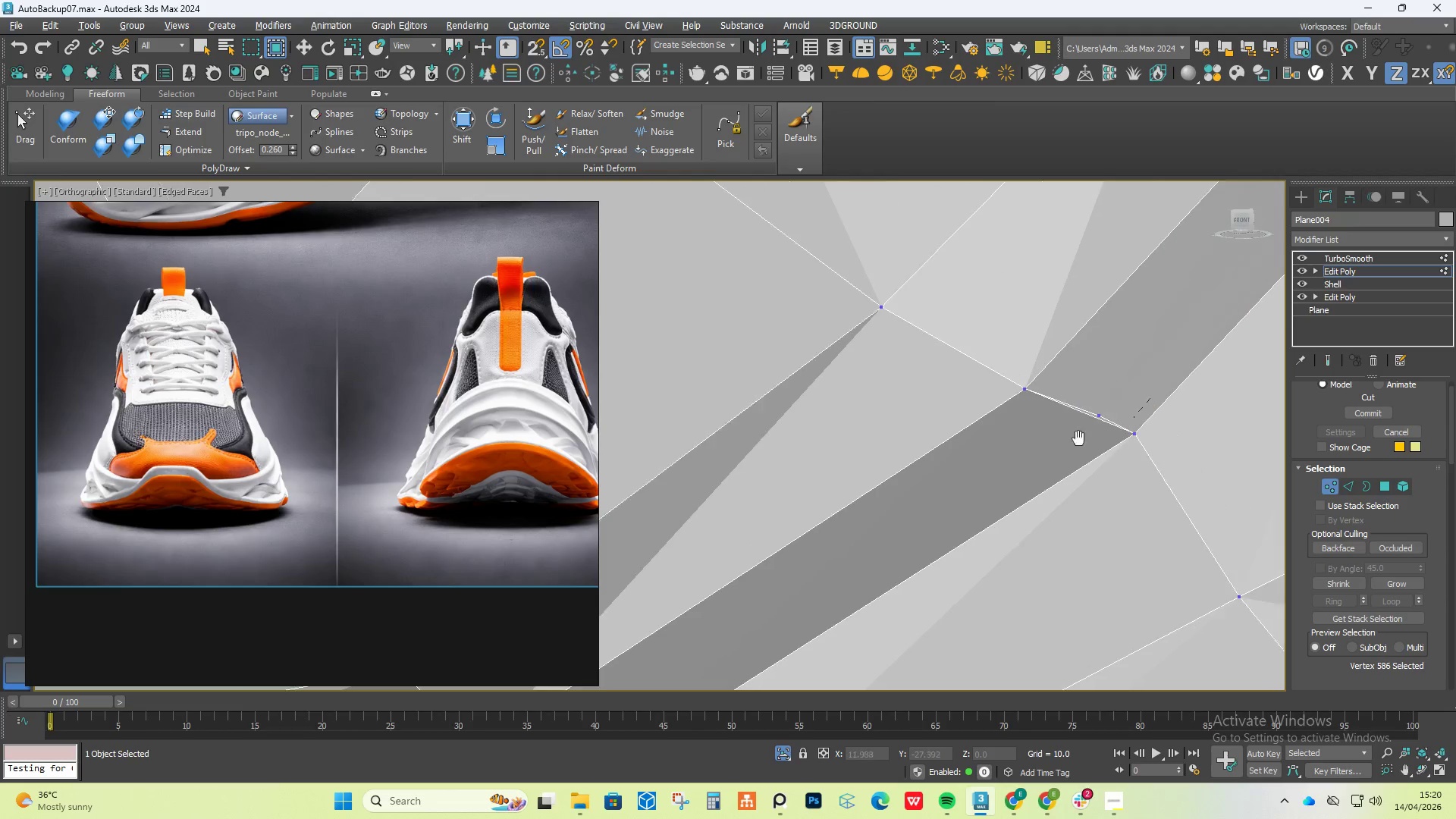 
key(Control+ControlLeft)
 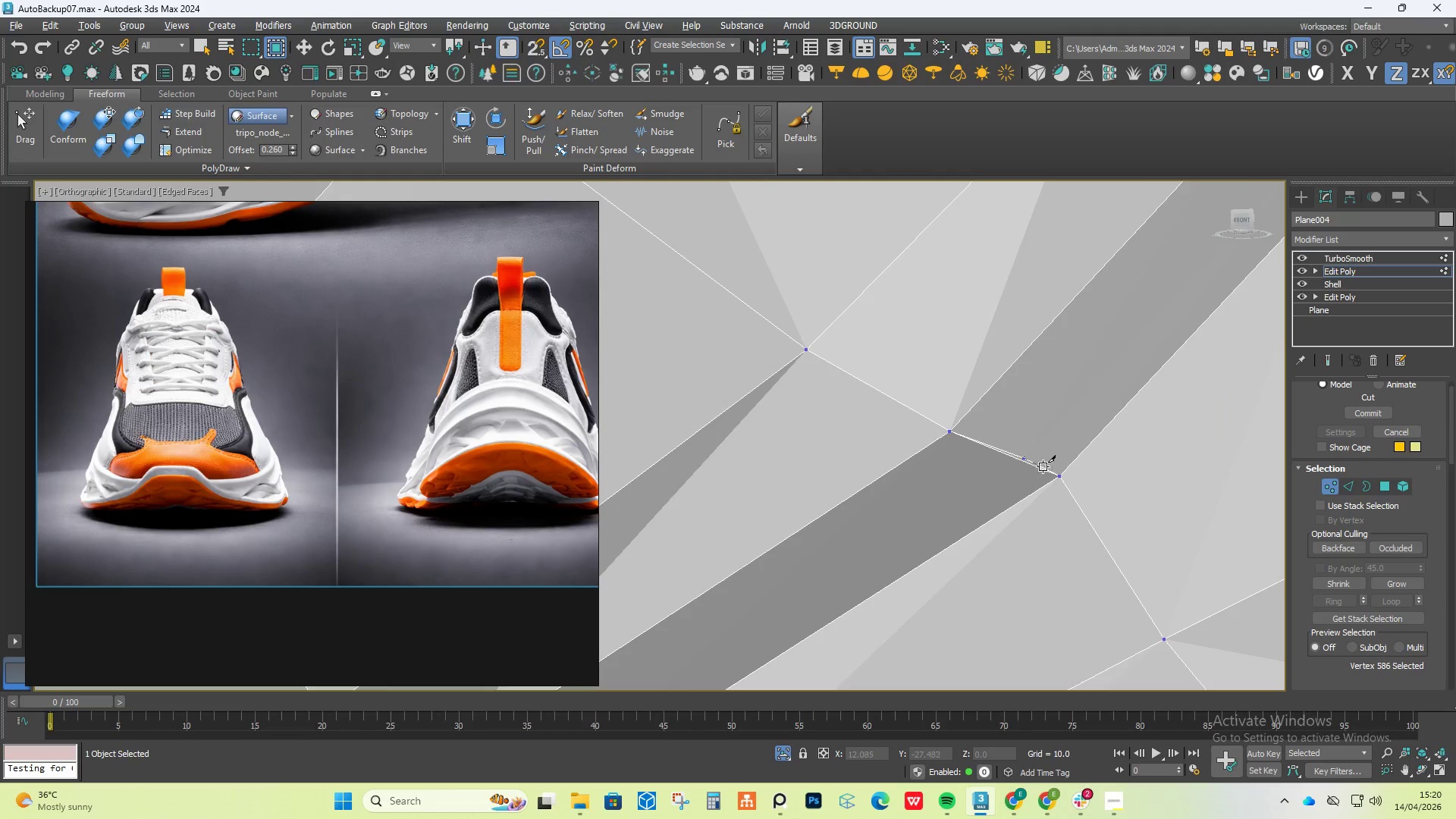 
key(Control+Z)
 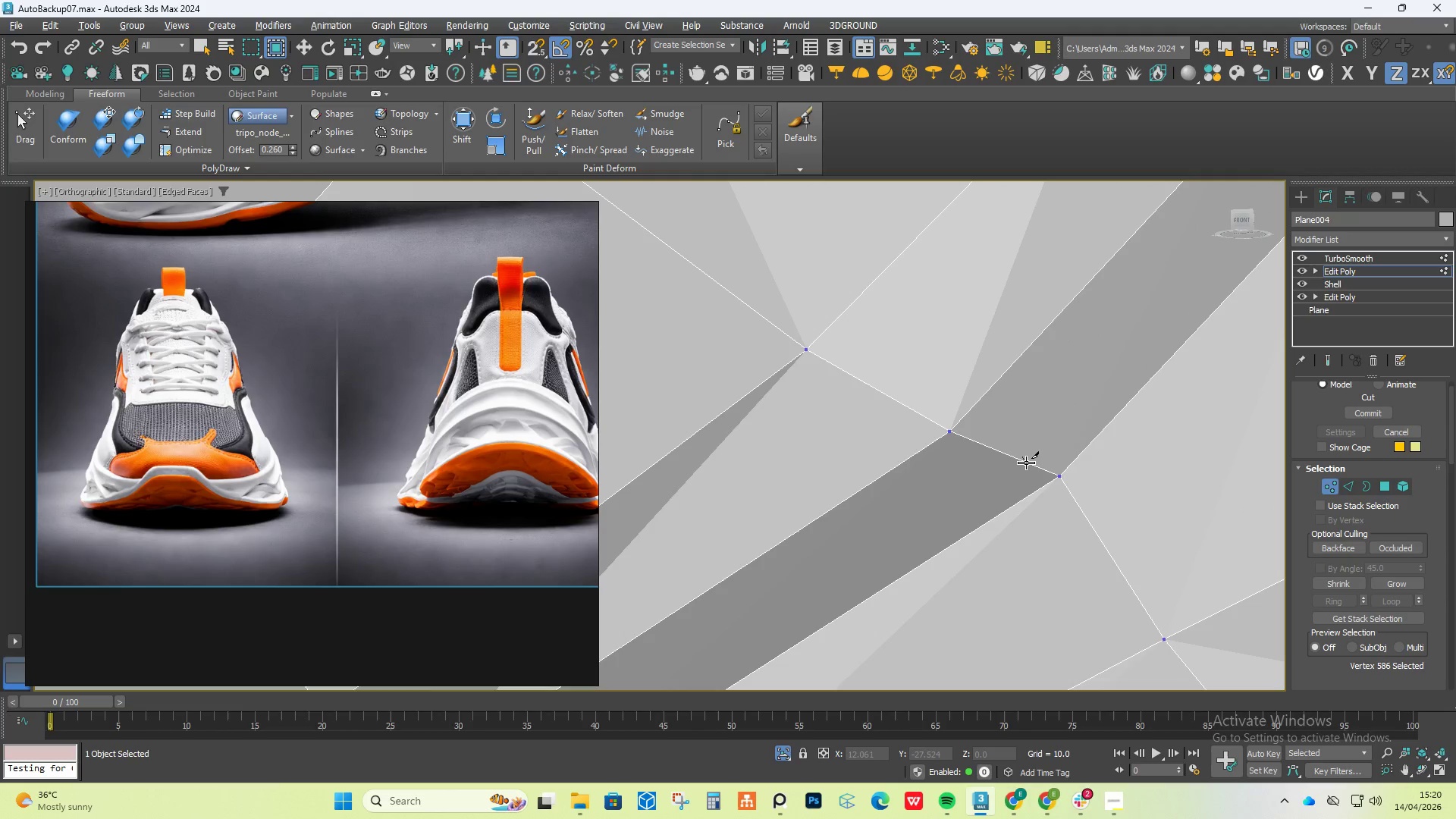 
left_click([1023, 463])
 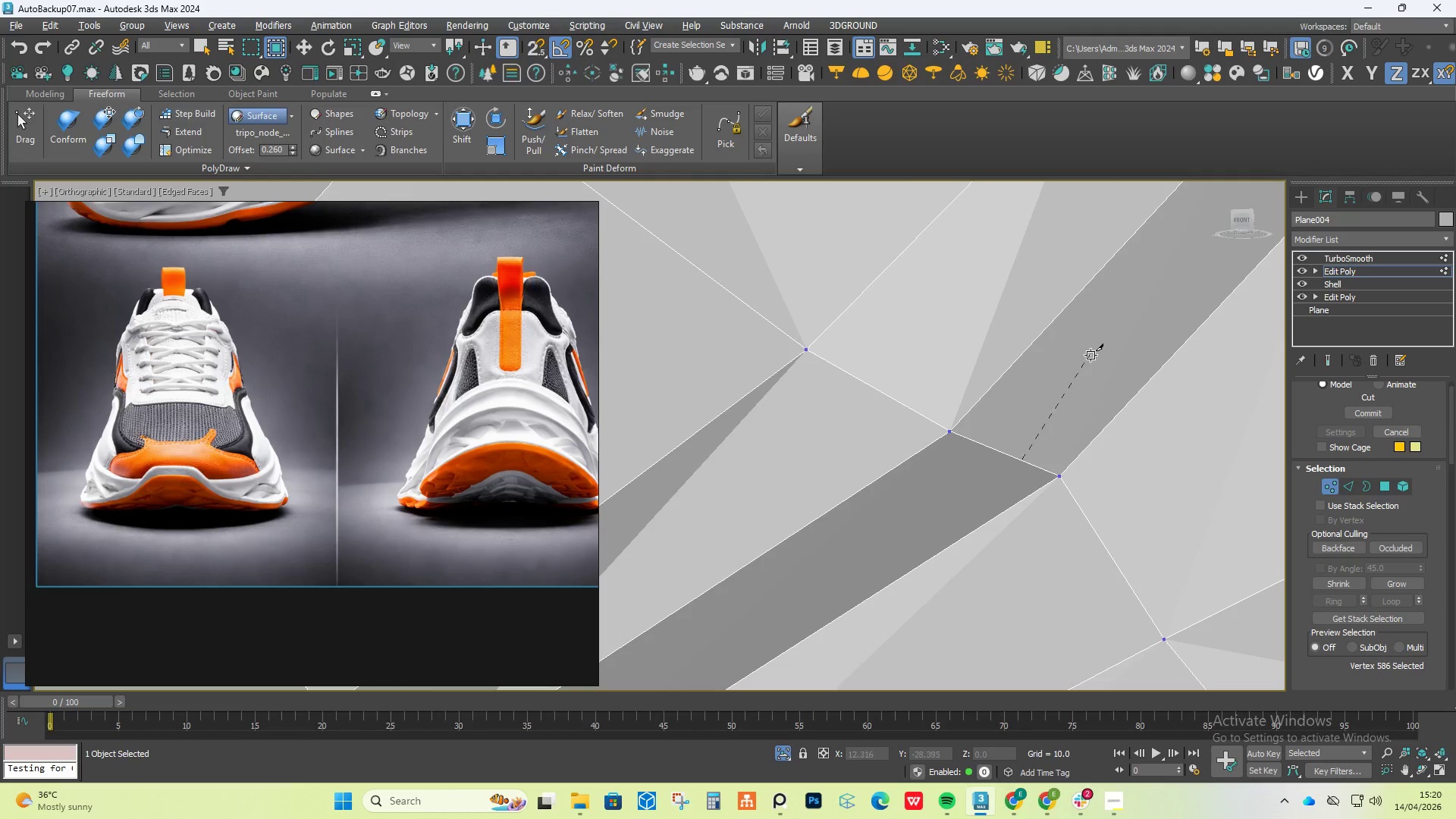 
scroll: coordinate [1087, 354], scroll_direction: down, amount: 3.0
 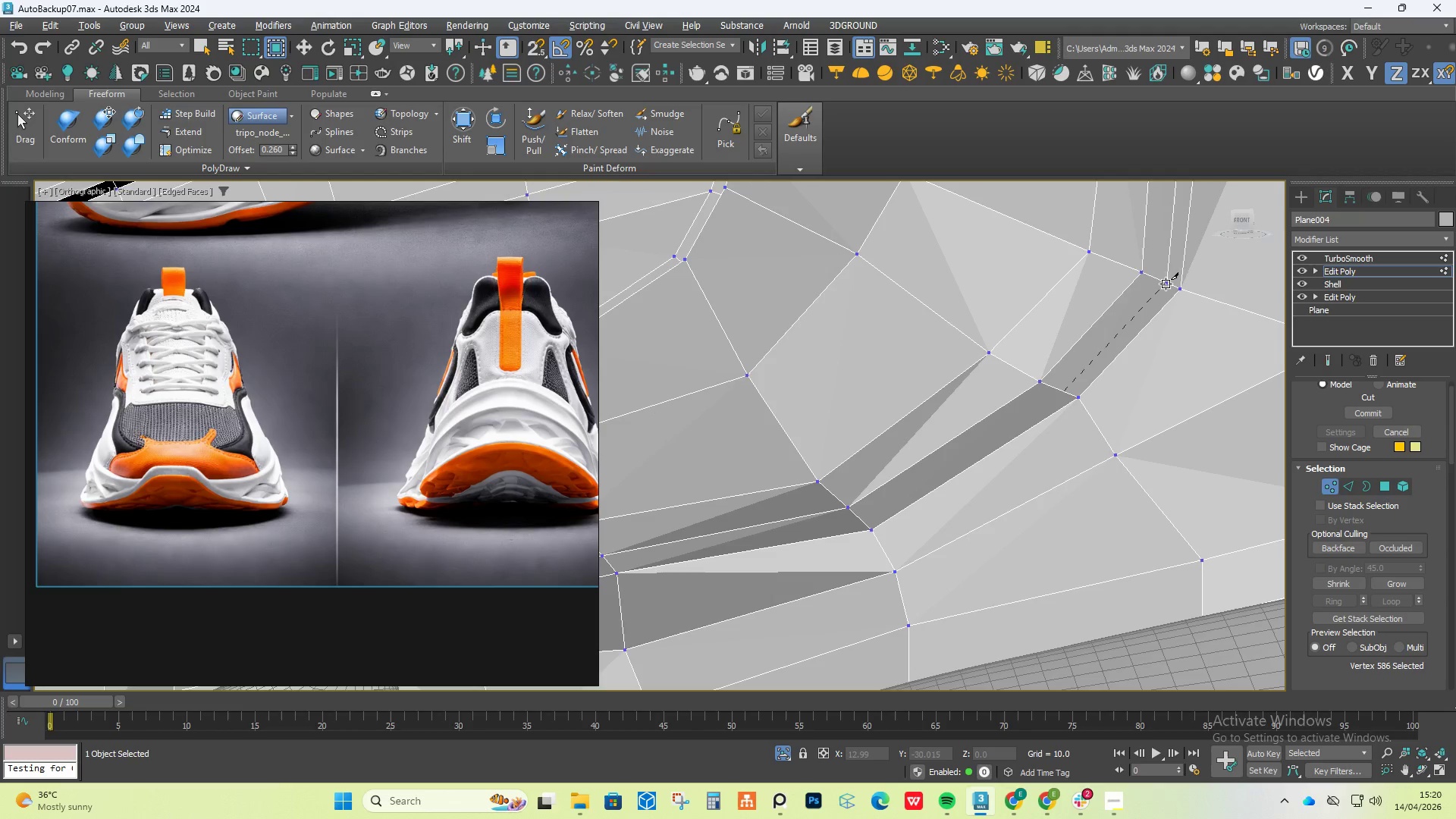 
left_click([1163, 284])
 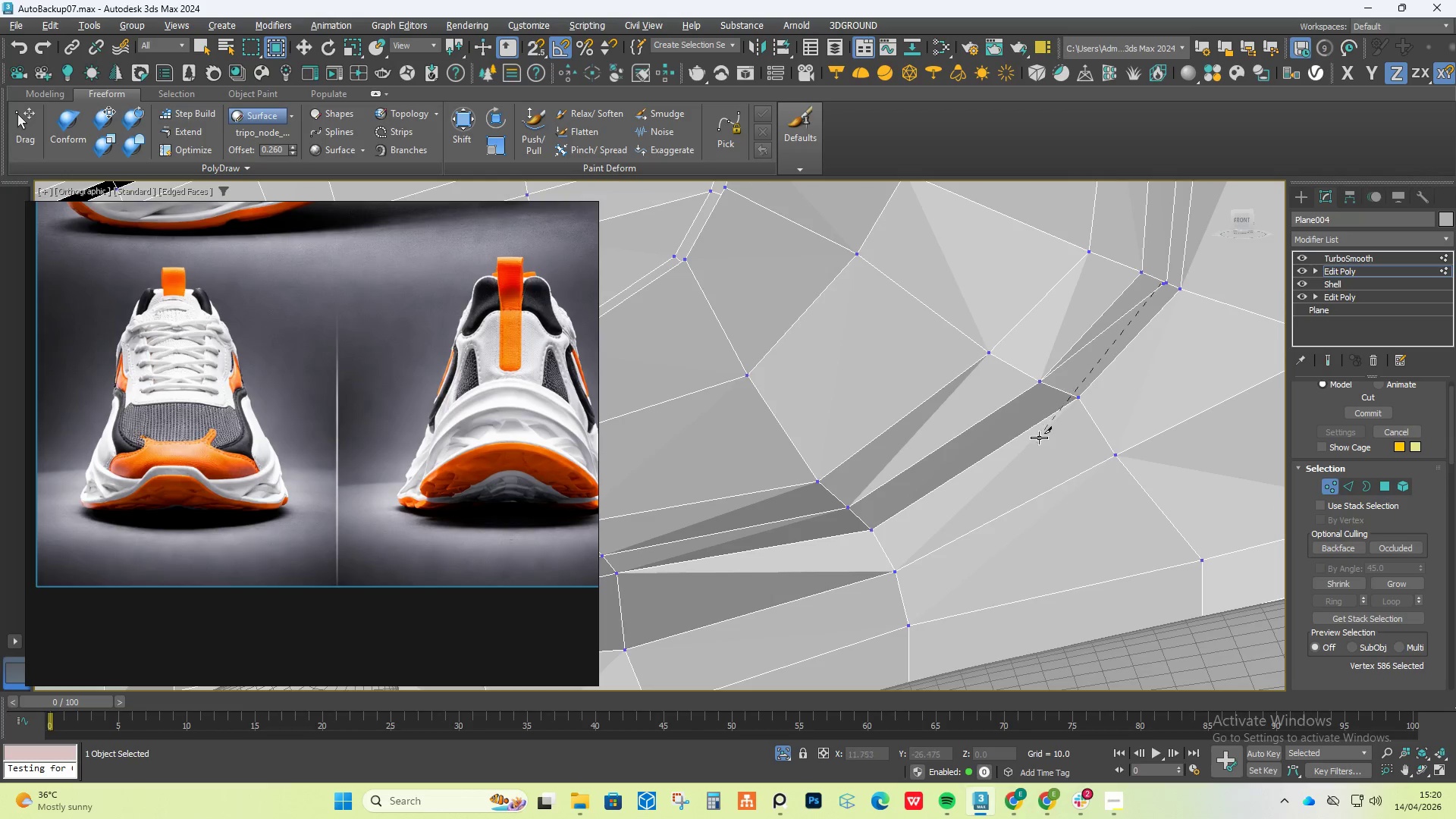 
key(Control+ControlLeft)
 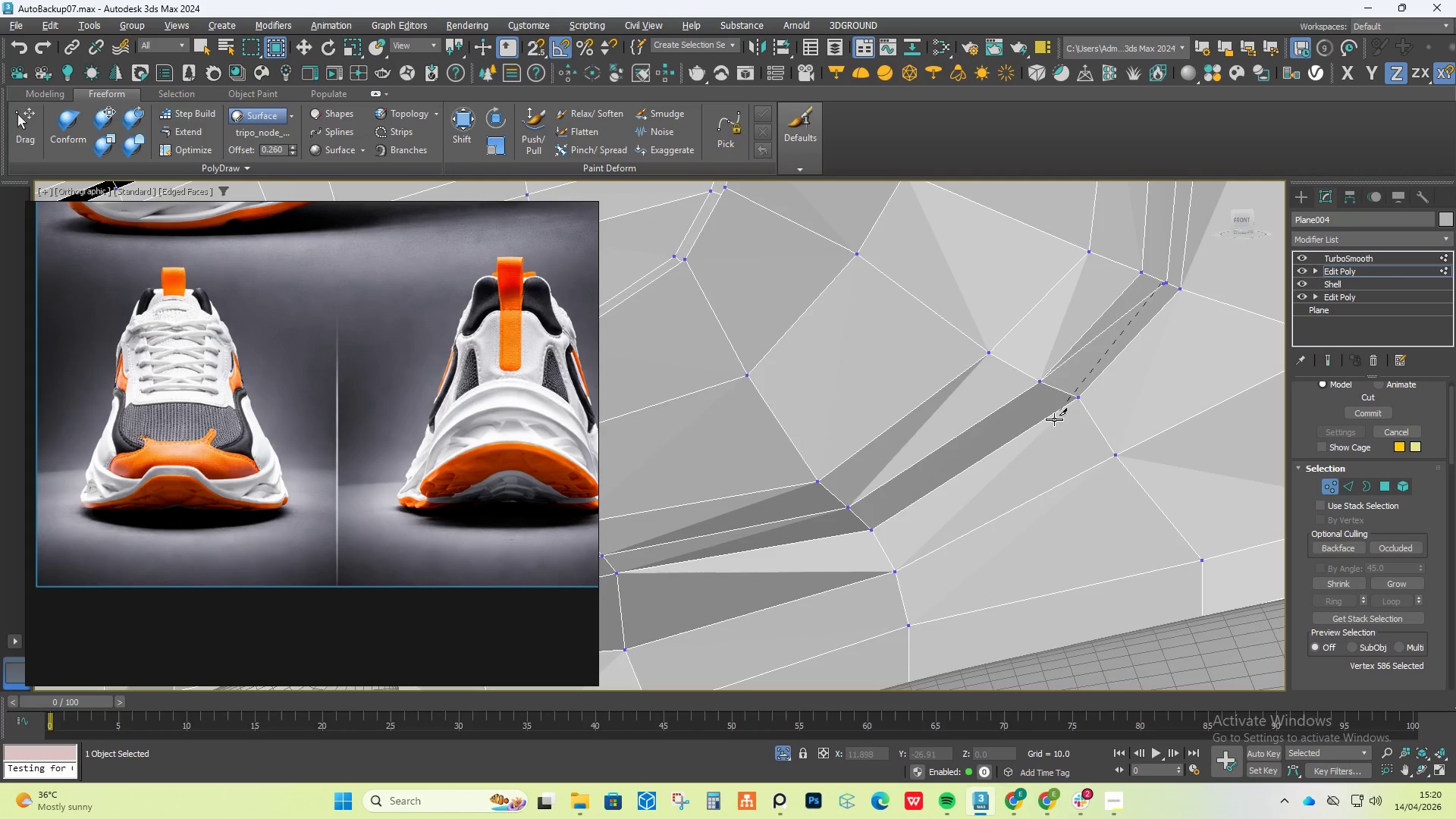 
key(Control+Z)
 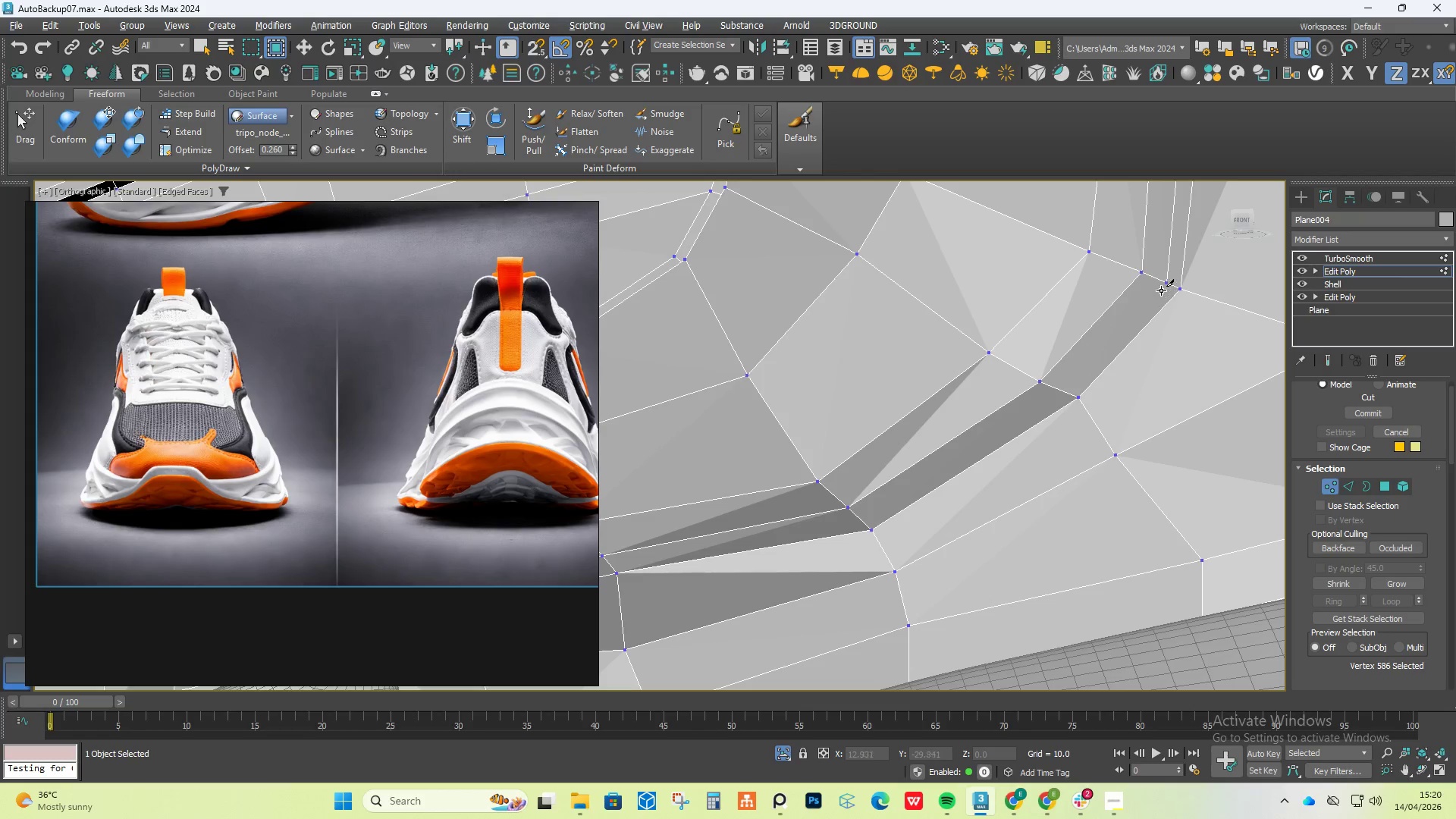 
left_click([1166, 286])
 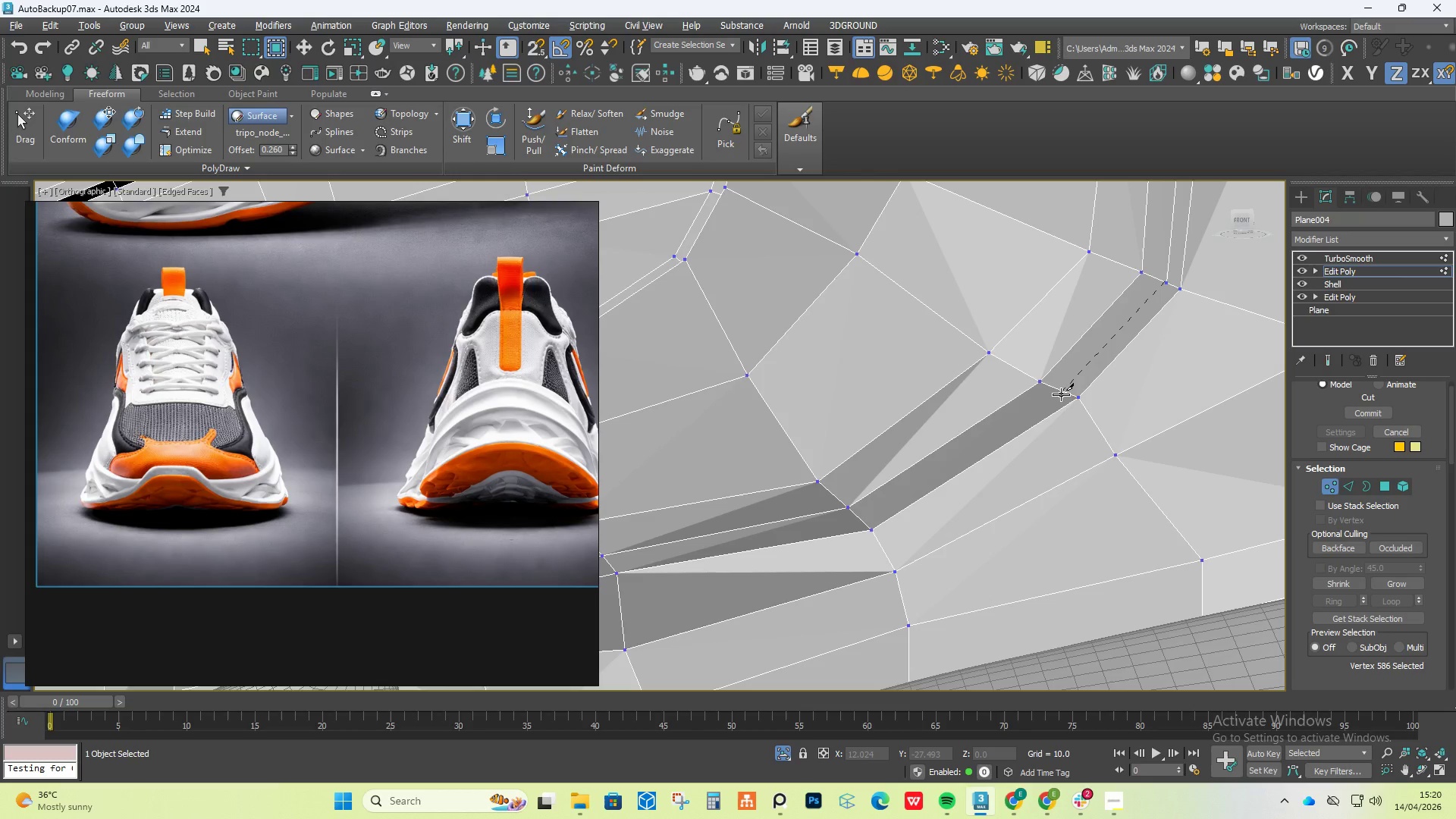 
left_click([1061, 394])
 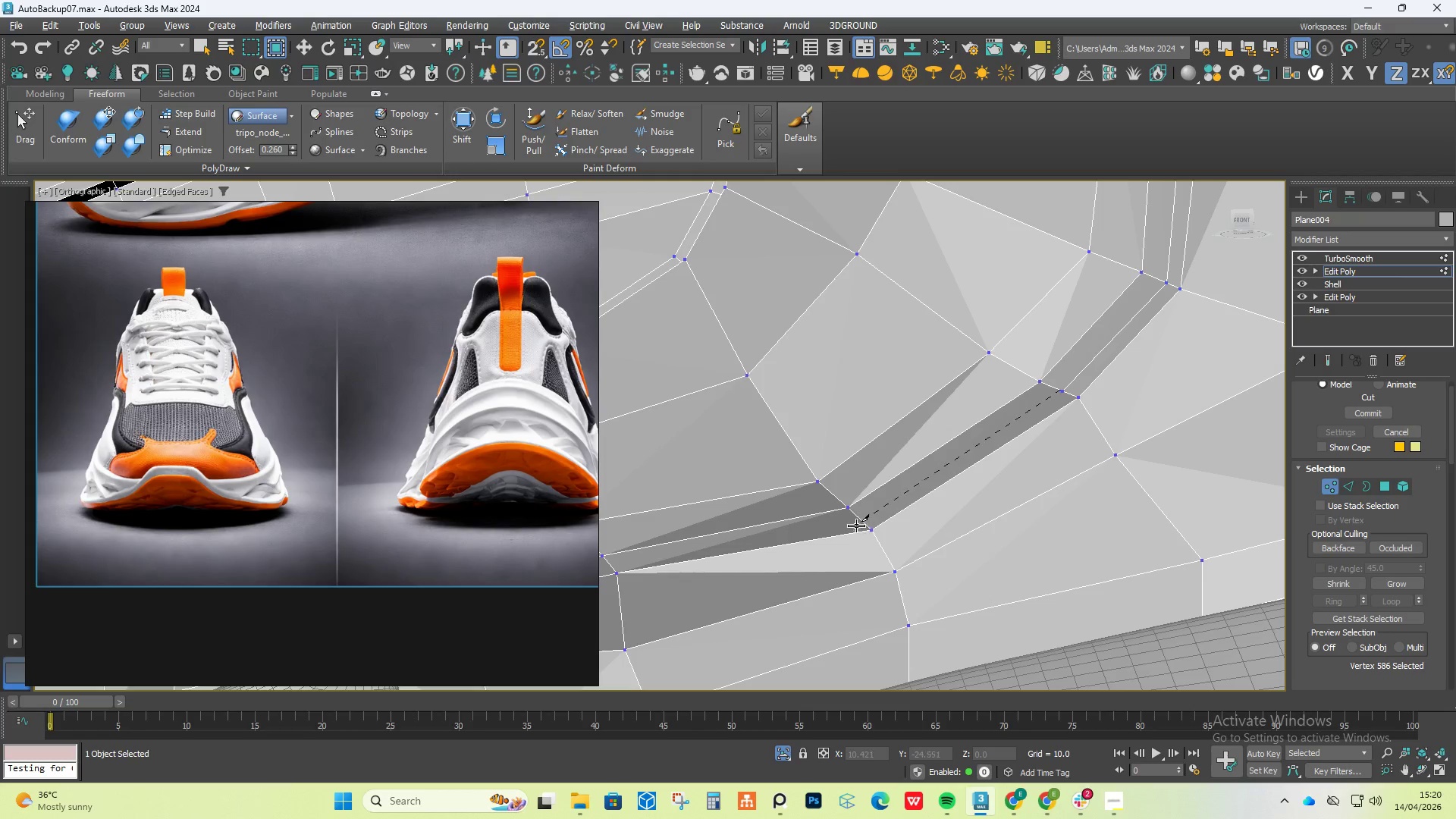 
left_click([856, 523])
 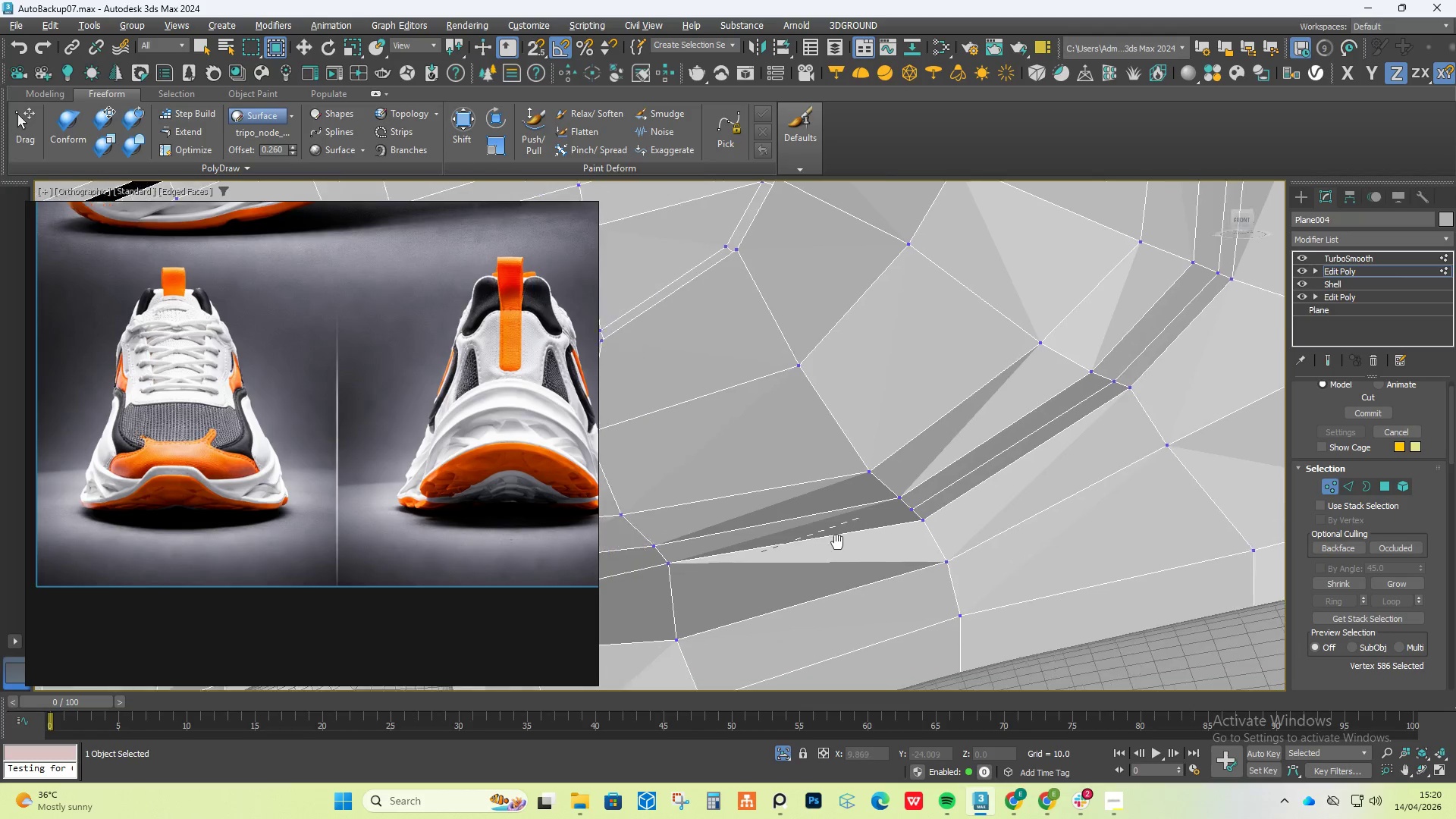 
scroll: coordinate [990, 512], scroll_direction: down, amount: 1.0
 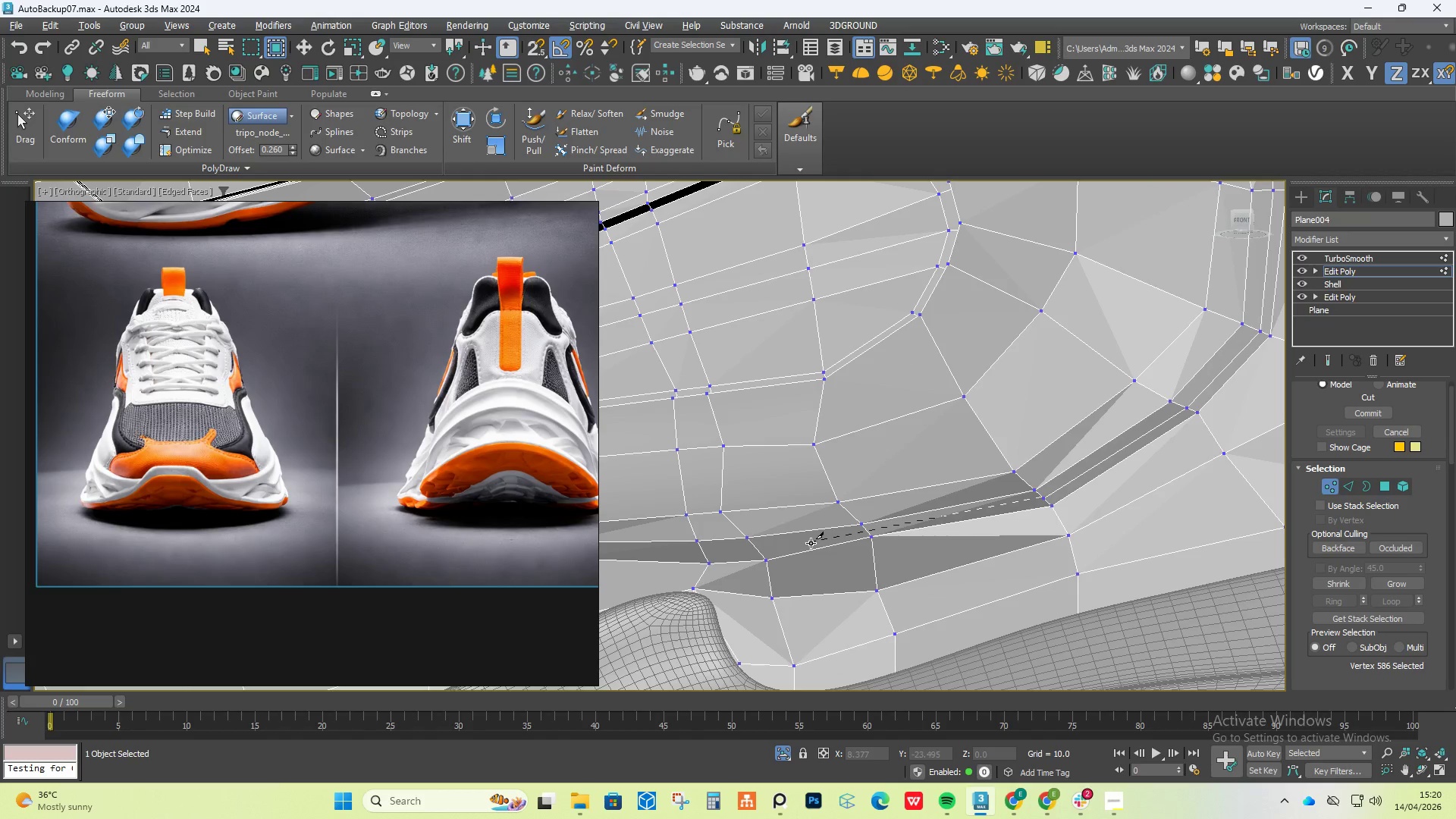 
scroll: coordinate [833, 537], scroll_direction: up, amount: 3.0
 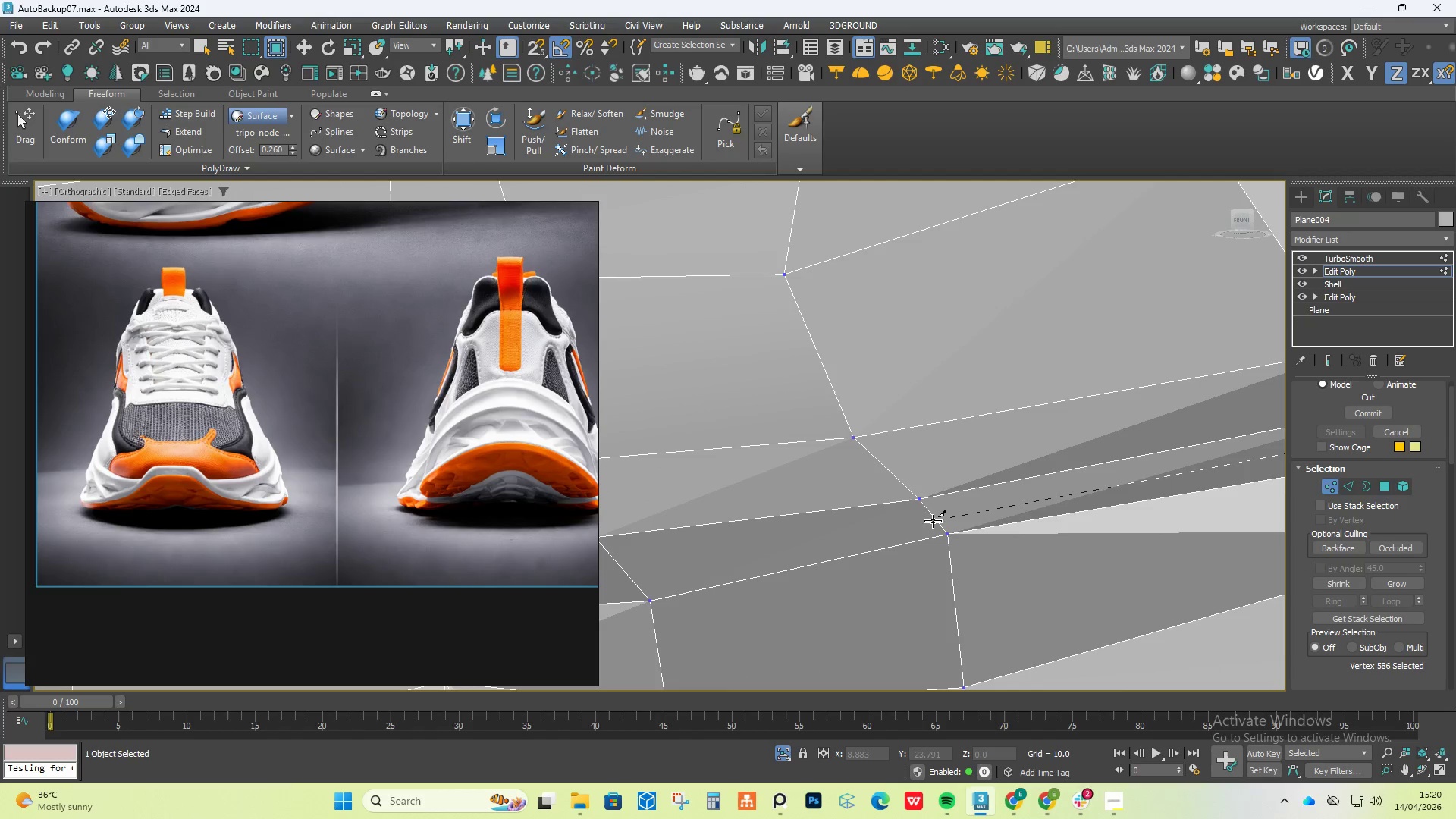 
left_click([932, 519])
 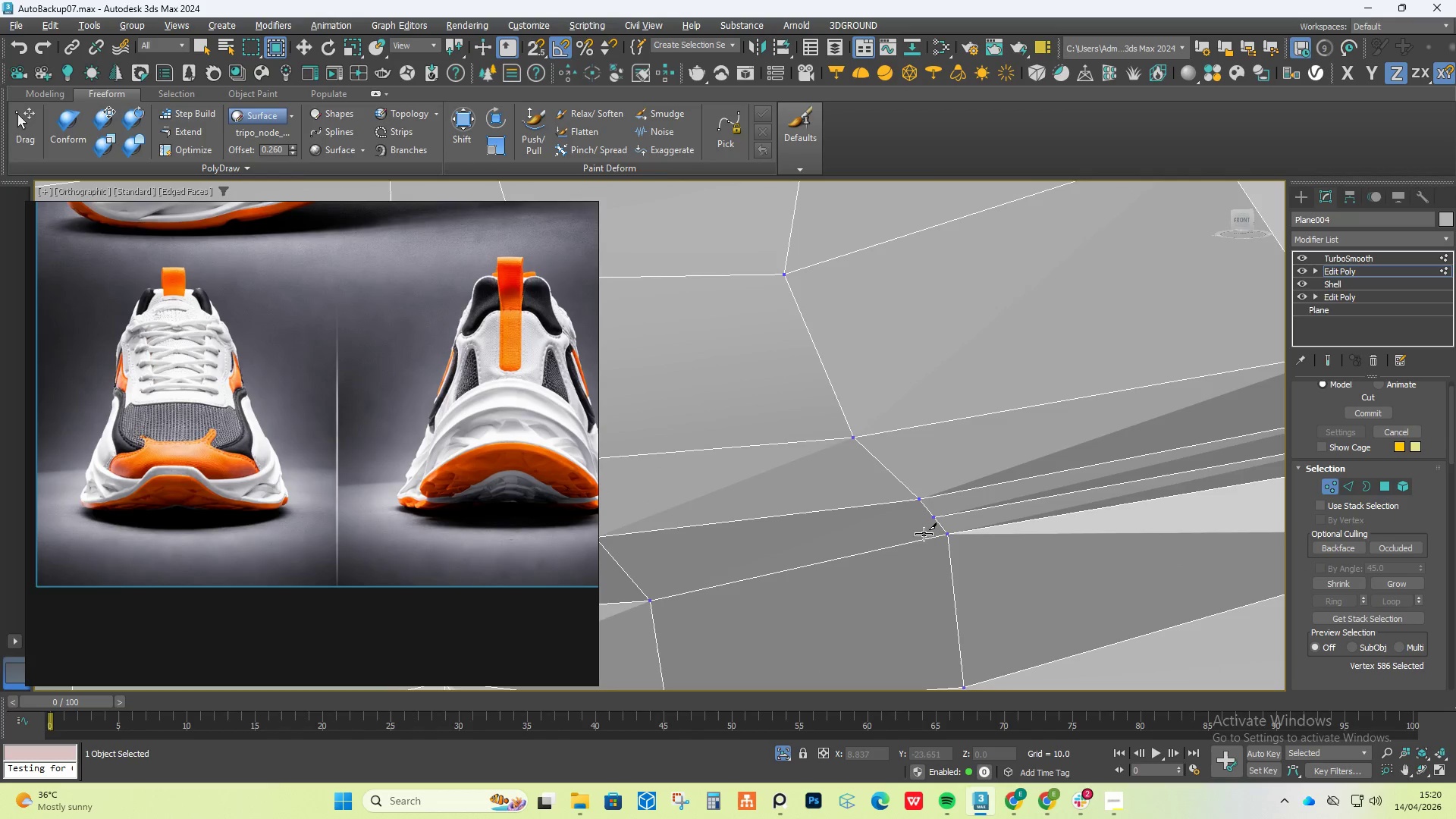 
scroll: coordinate [897, 498], scroll_direction: down, amount: 6.0
 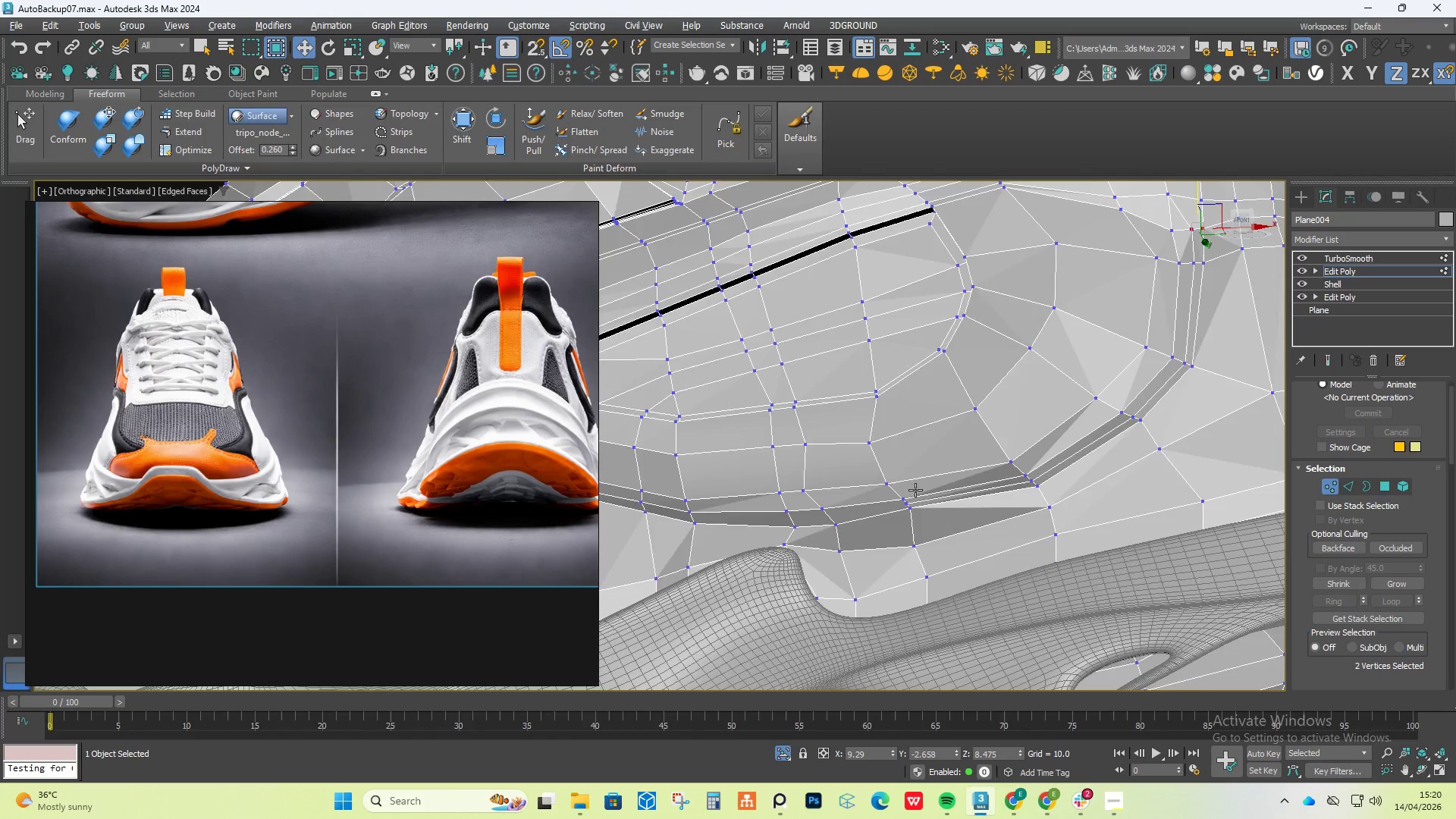 
hold_key(key=AltLeft, duration=0.41)
 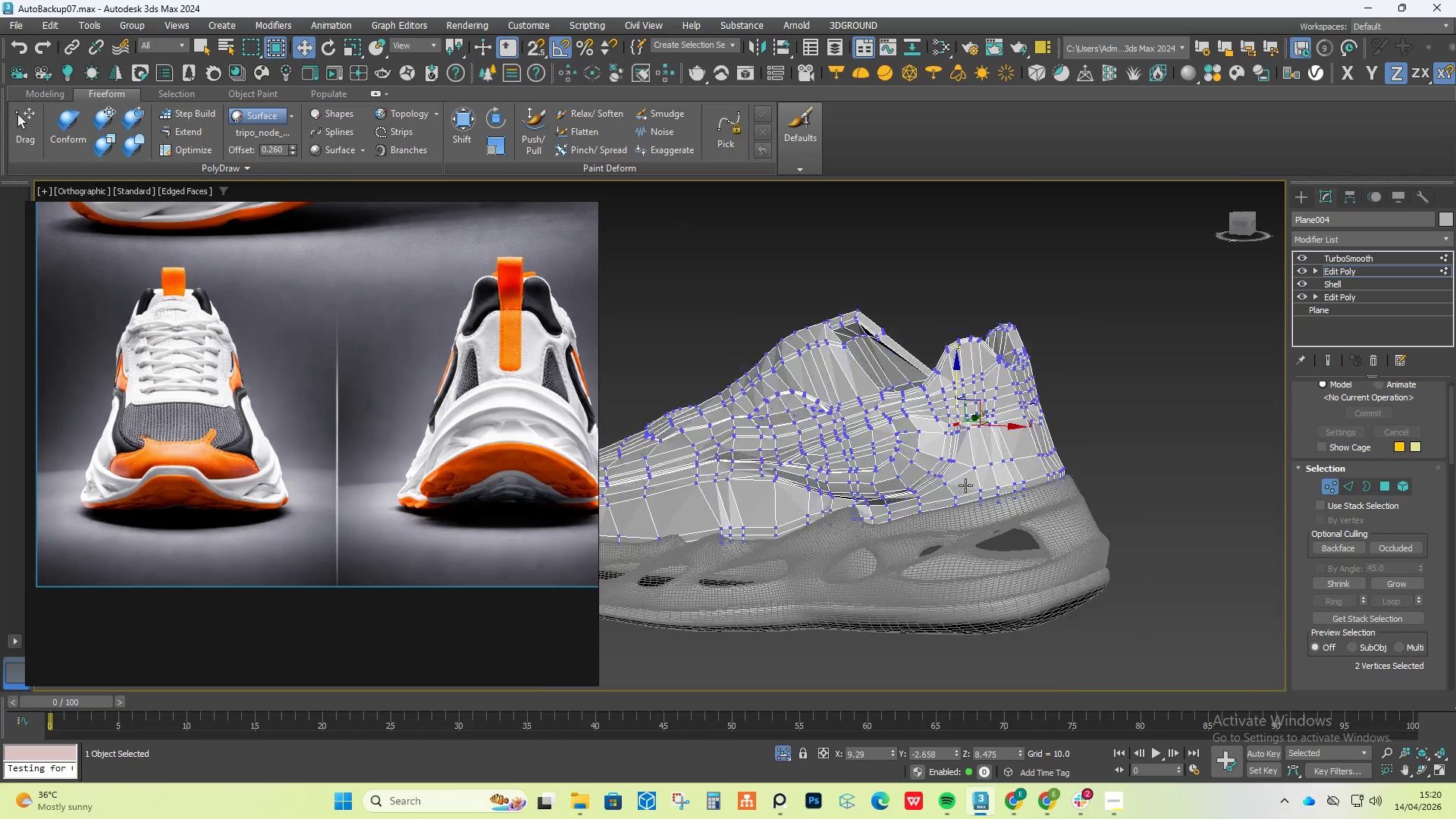 
scroll: coordinate [908, 488], scroll_direction: down, amount: 5.0
 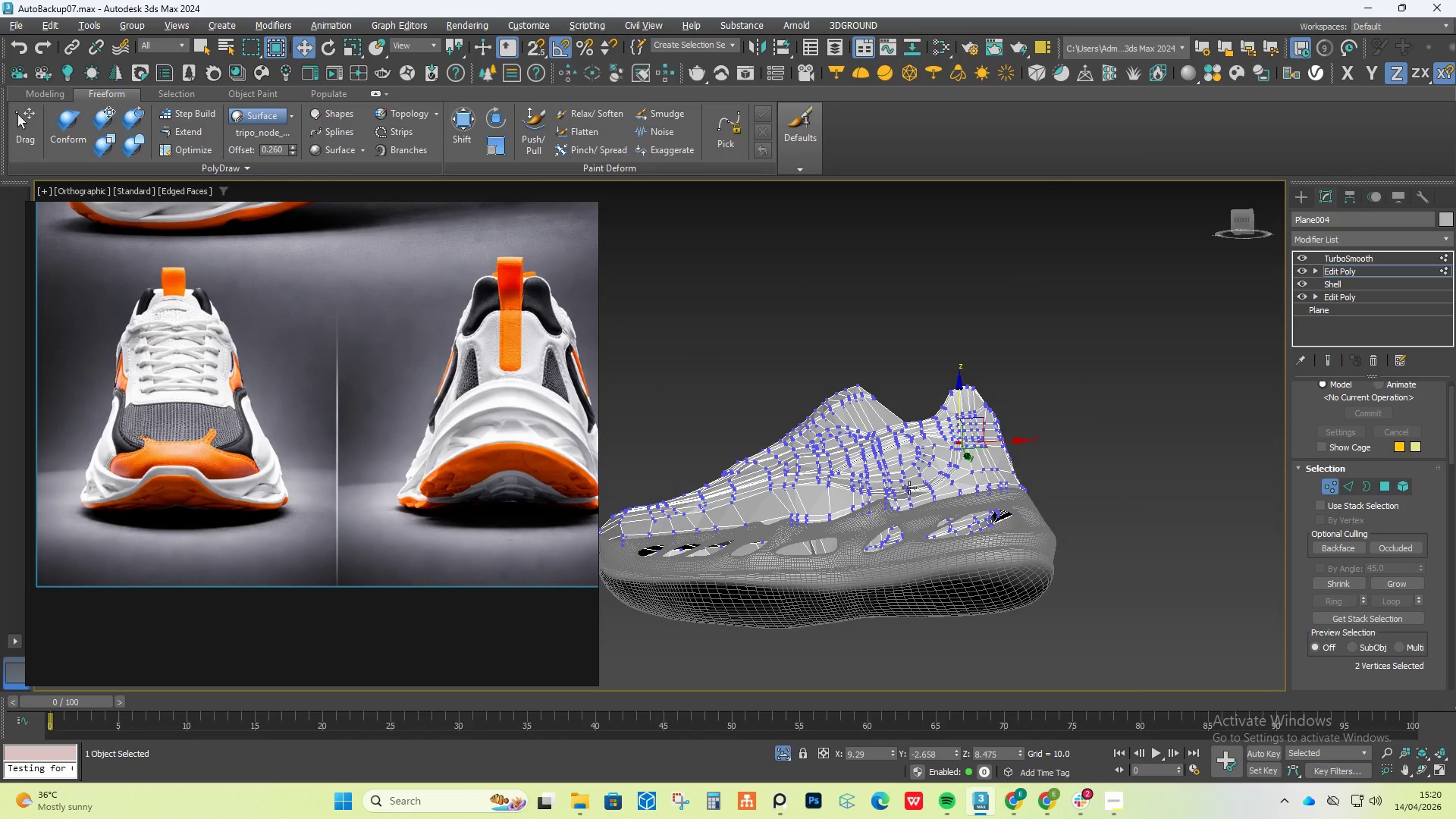 
scroll: coordinate [965, 484], scroll_direction: up, amount: 3.0
 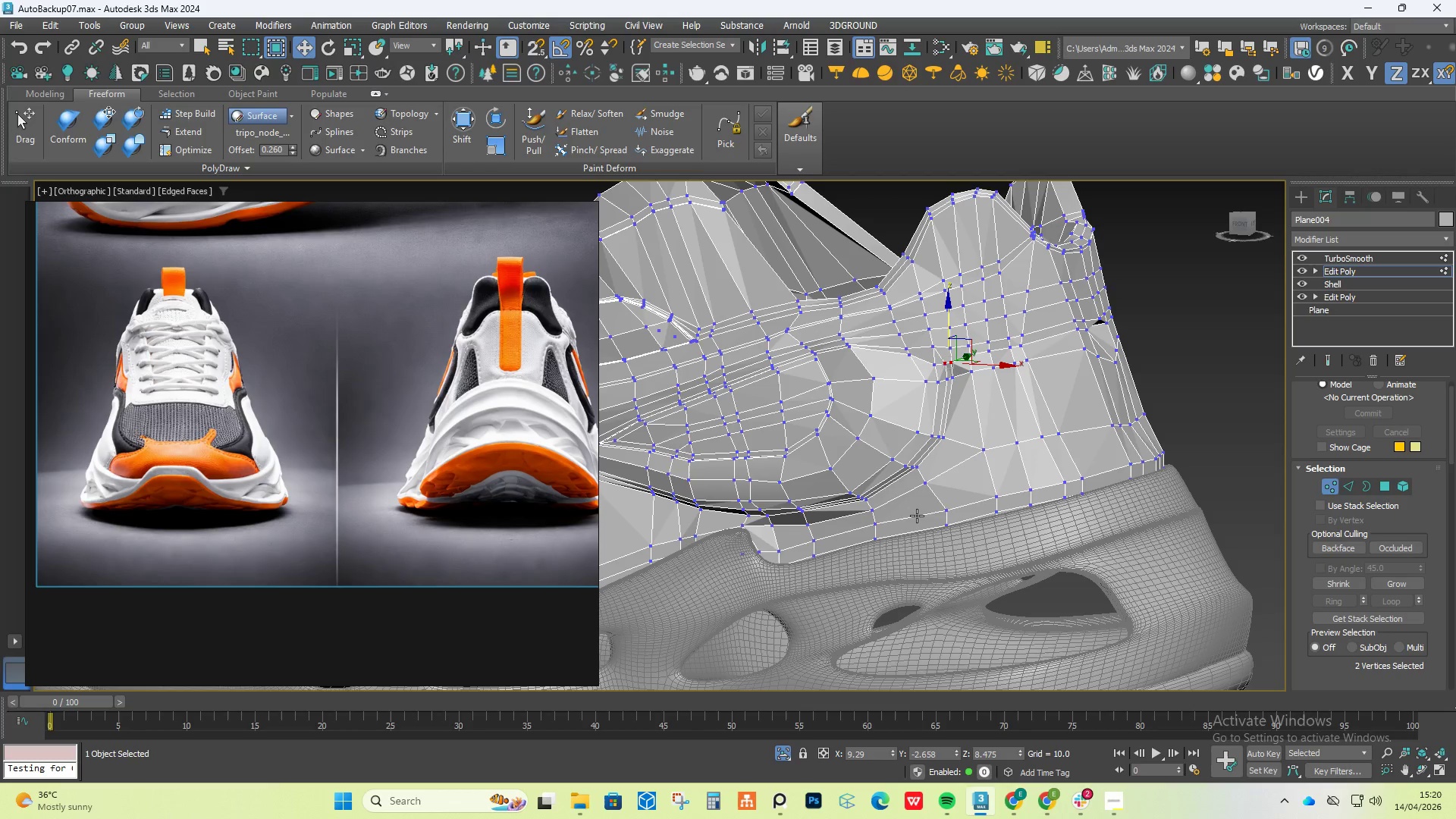 
scroll: coordinate [447, 470], scroll_direction: down, amount: 3.0
 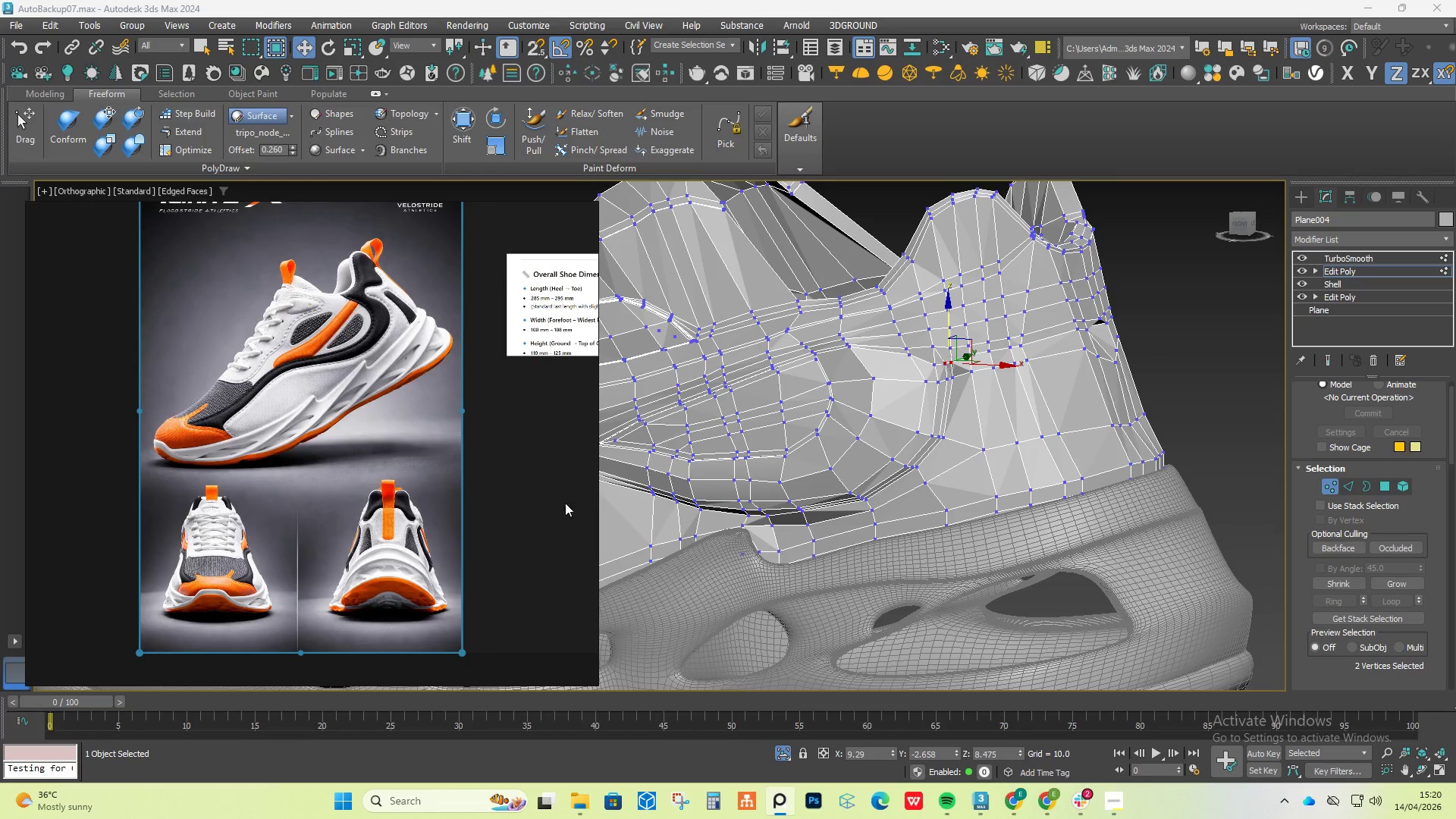 
hold_key(key=AltLeft, duration=0.86)
 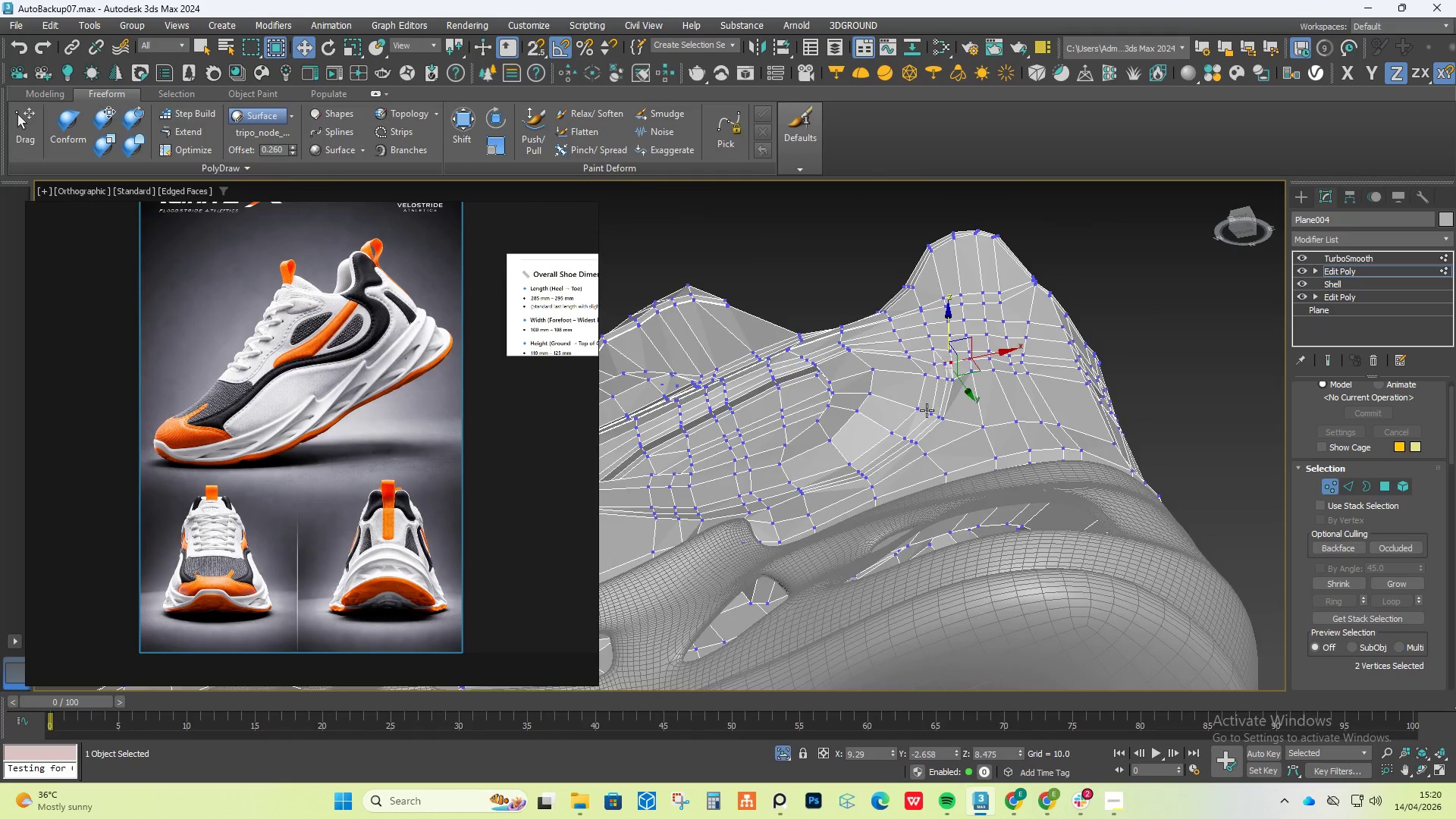 
scroll: coordinate [995, 318], scroll_direction: up, amount: 5.0
 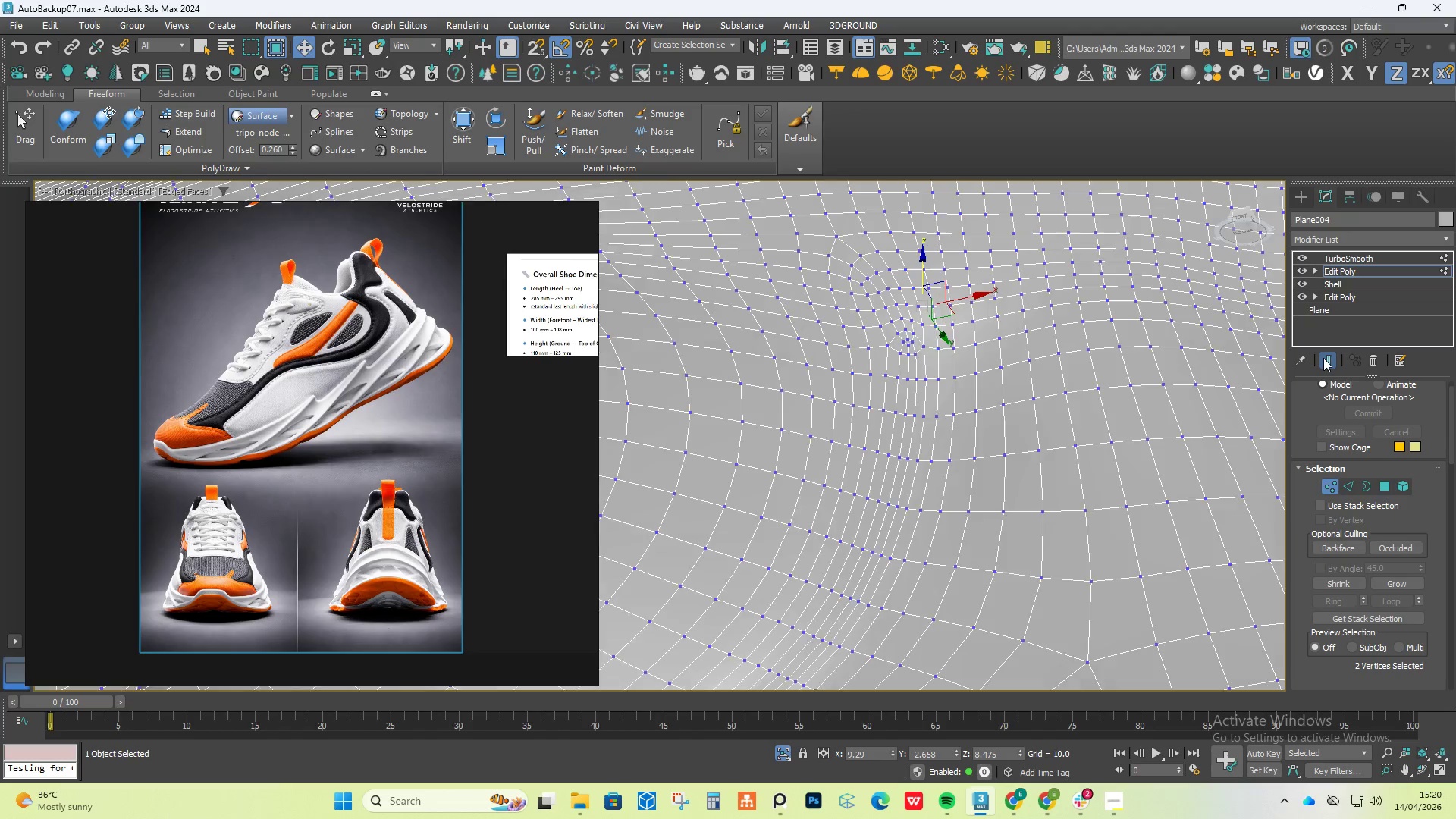 
hold_key(key=AltLeft, duration=0.59)
 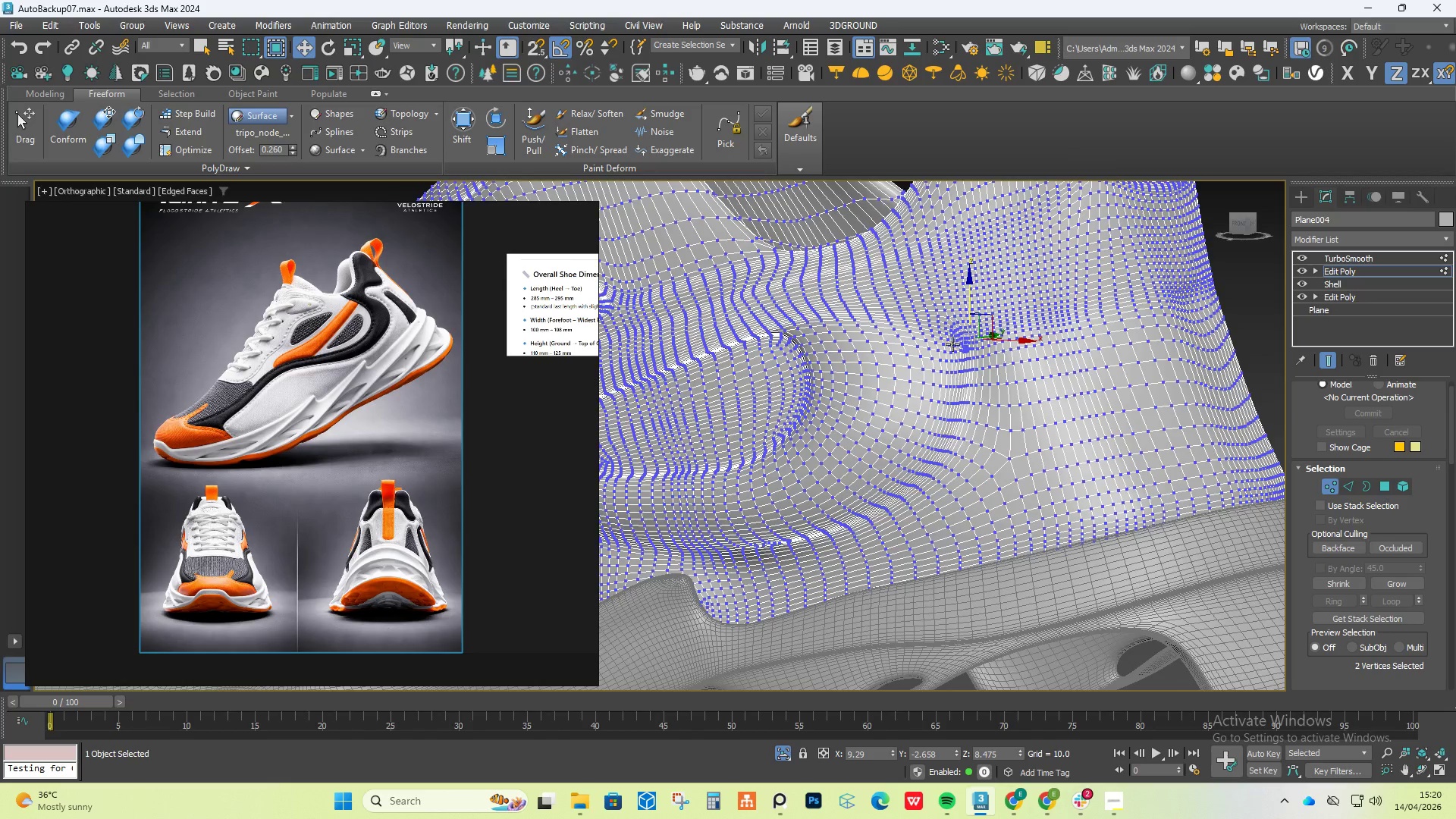 
scroll: coordinate [984, 350], scroll_direction: down, amount: 4.0
 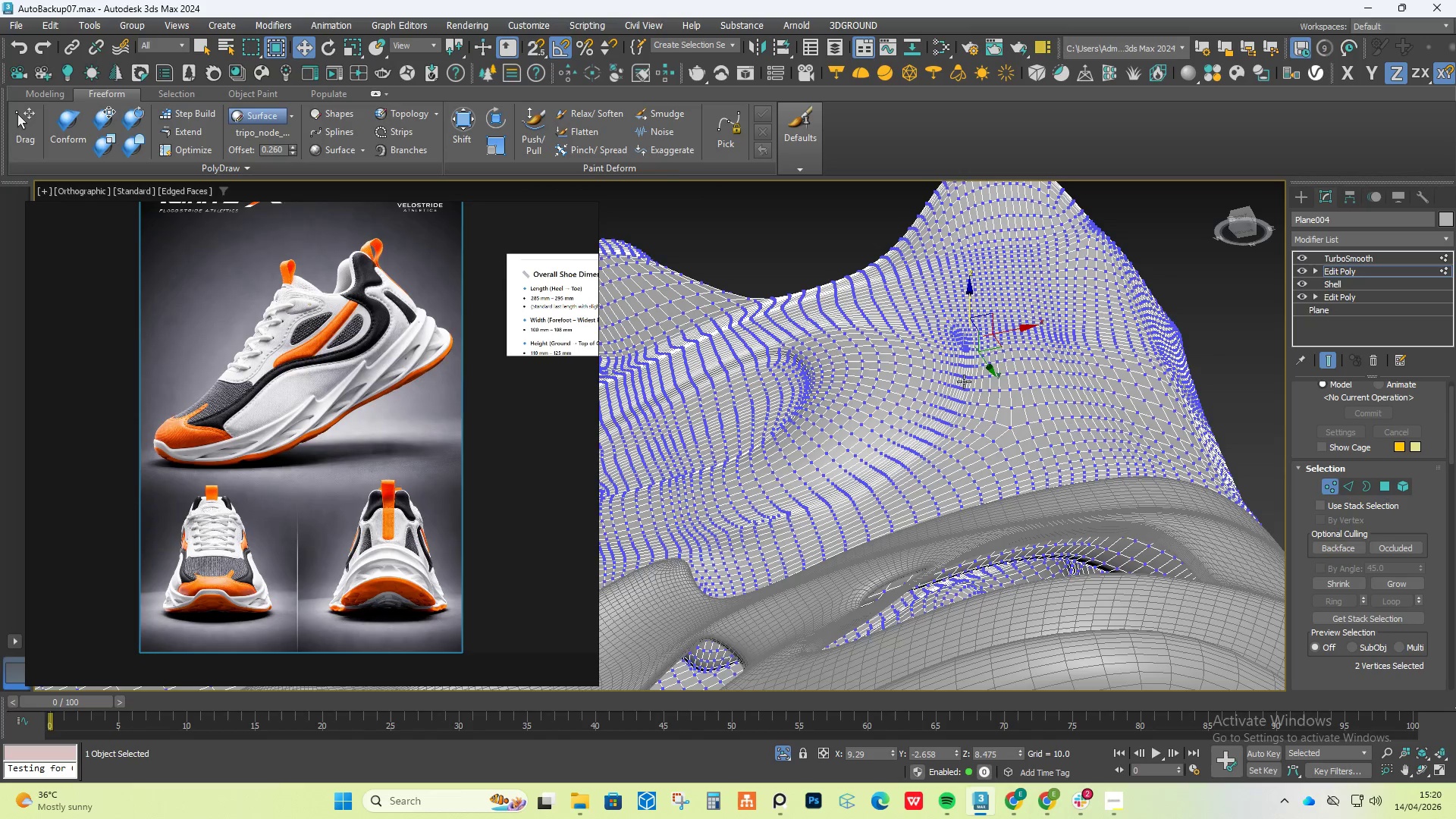 
scroll: coordinate [1028, 306], scroll_direction: up, amount: 11.0
 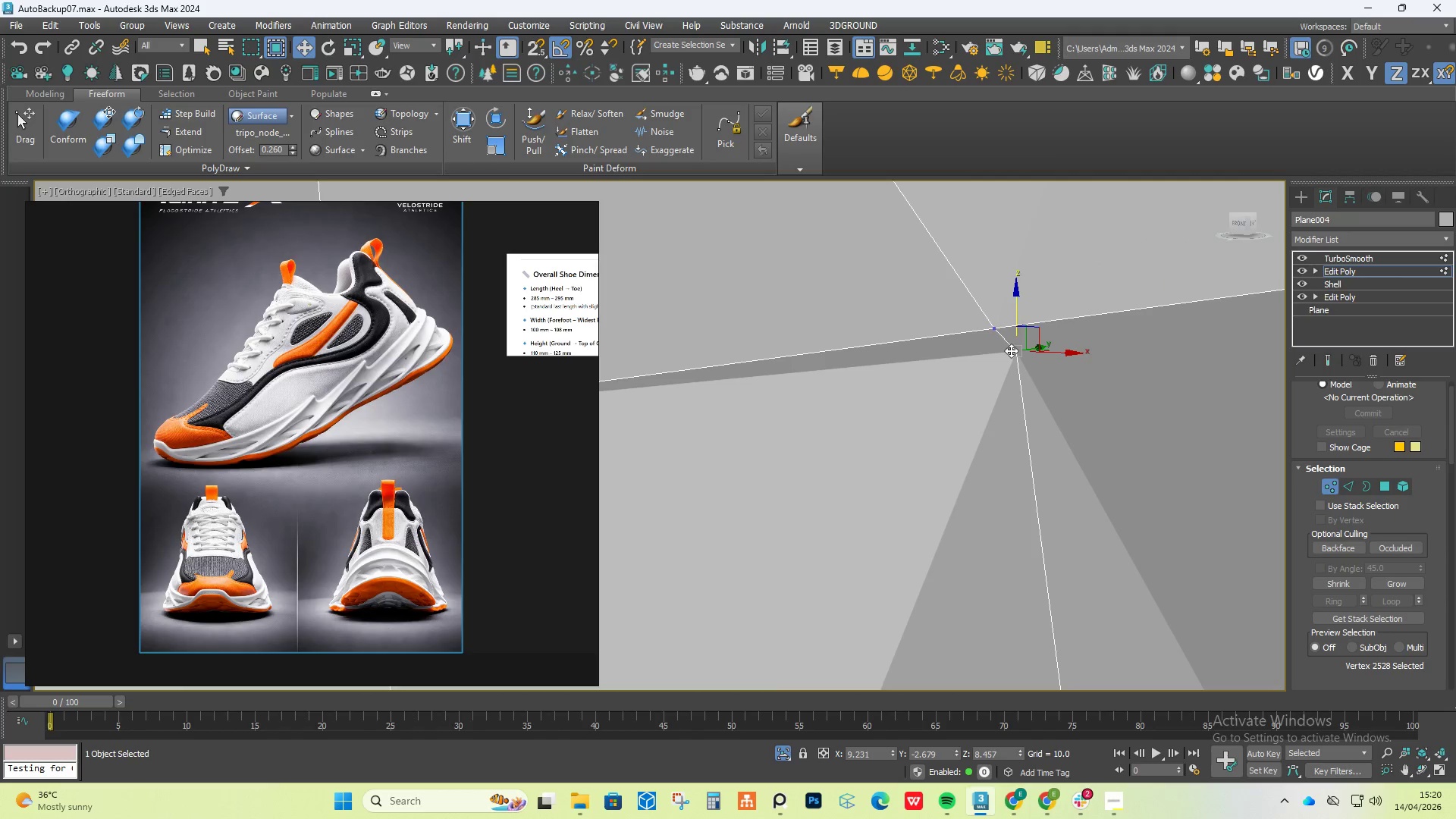 
key(Control+Backspace)
 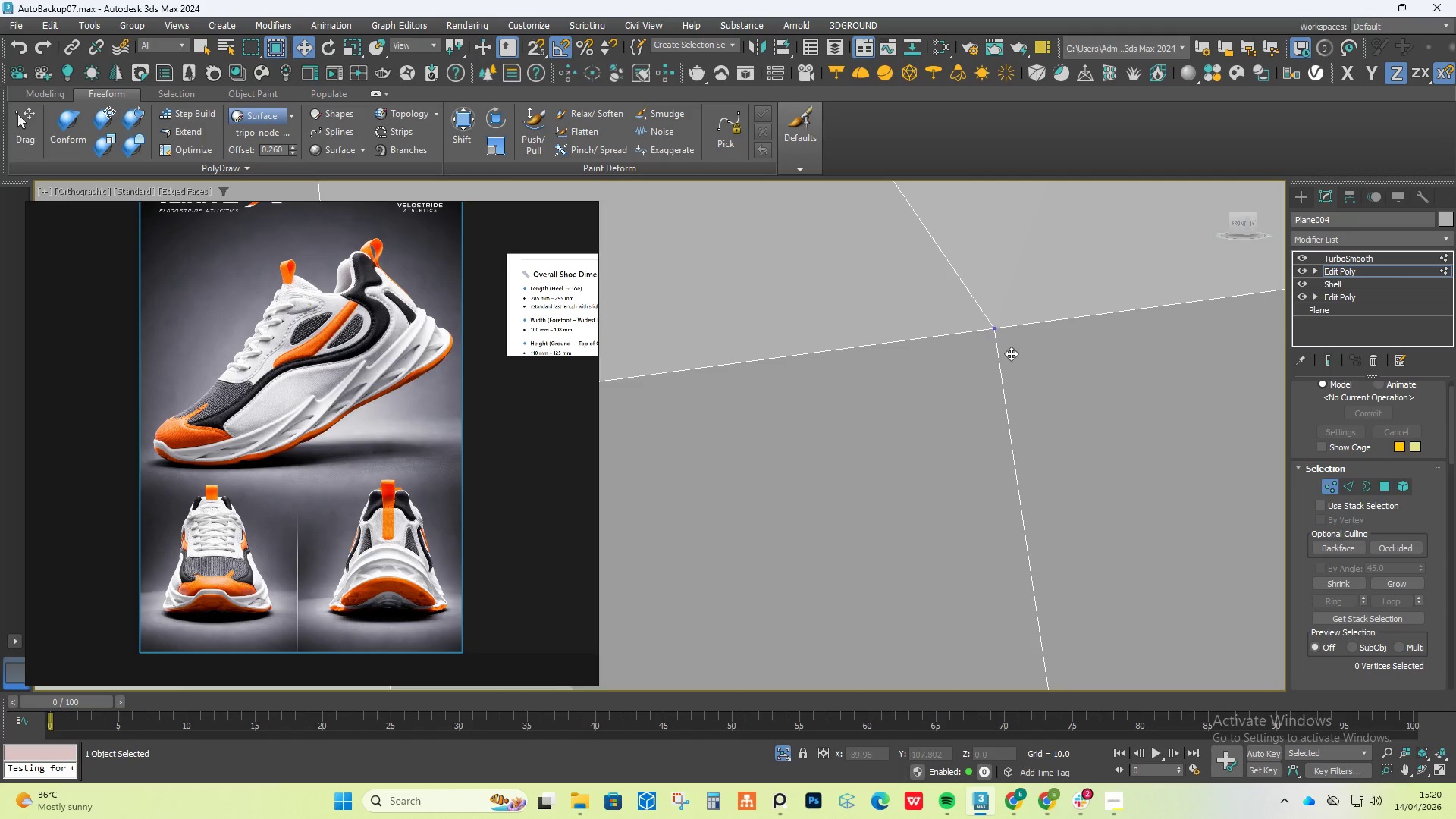 
scroll: coordinate [985, 391], scroll_direction: down, amount: 13.0
 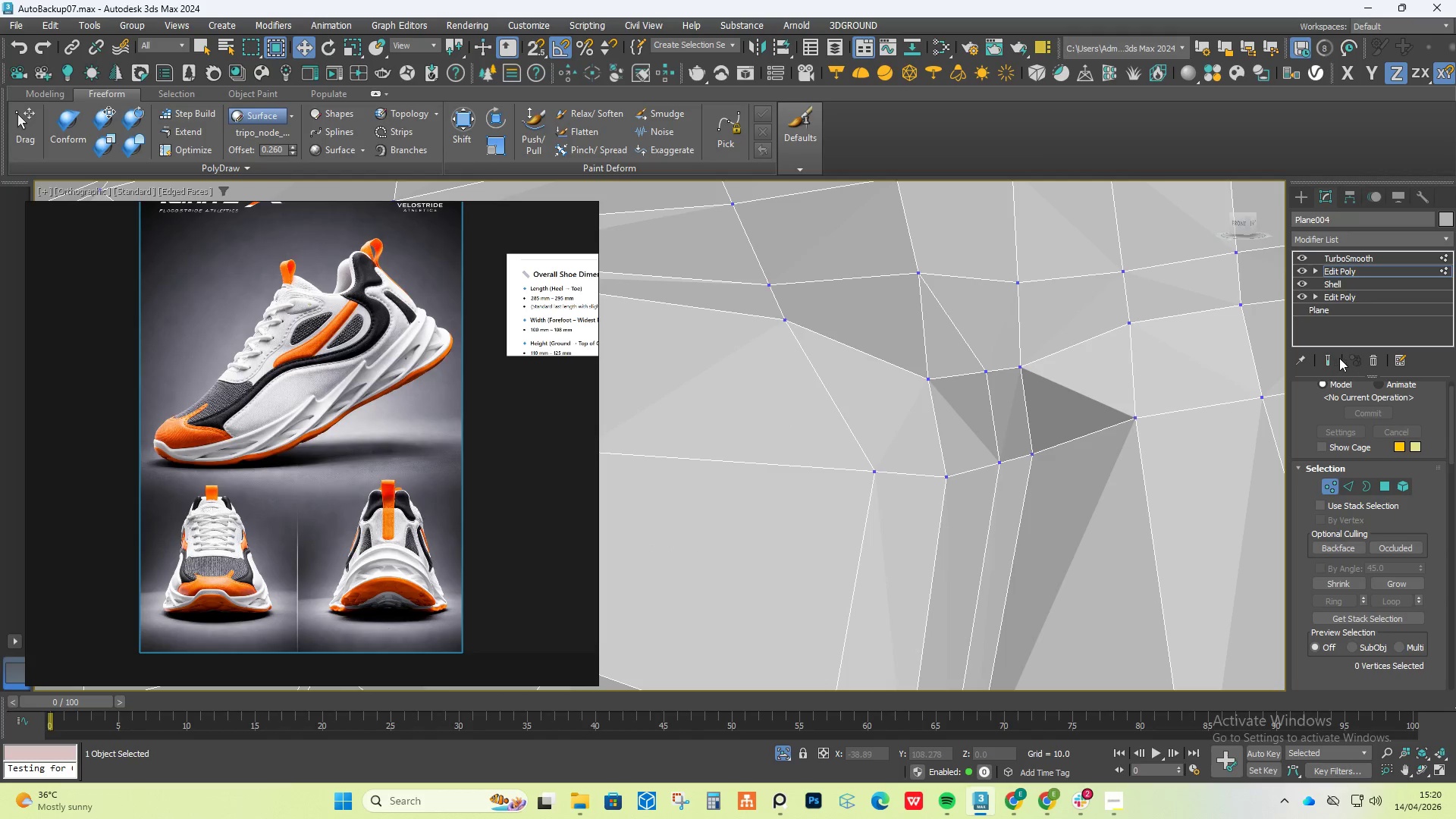 
left_click([1329, 358])
 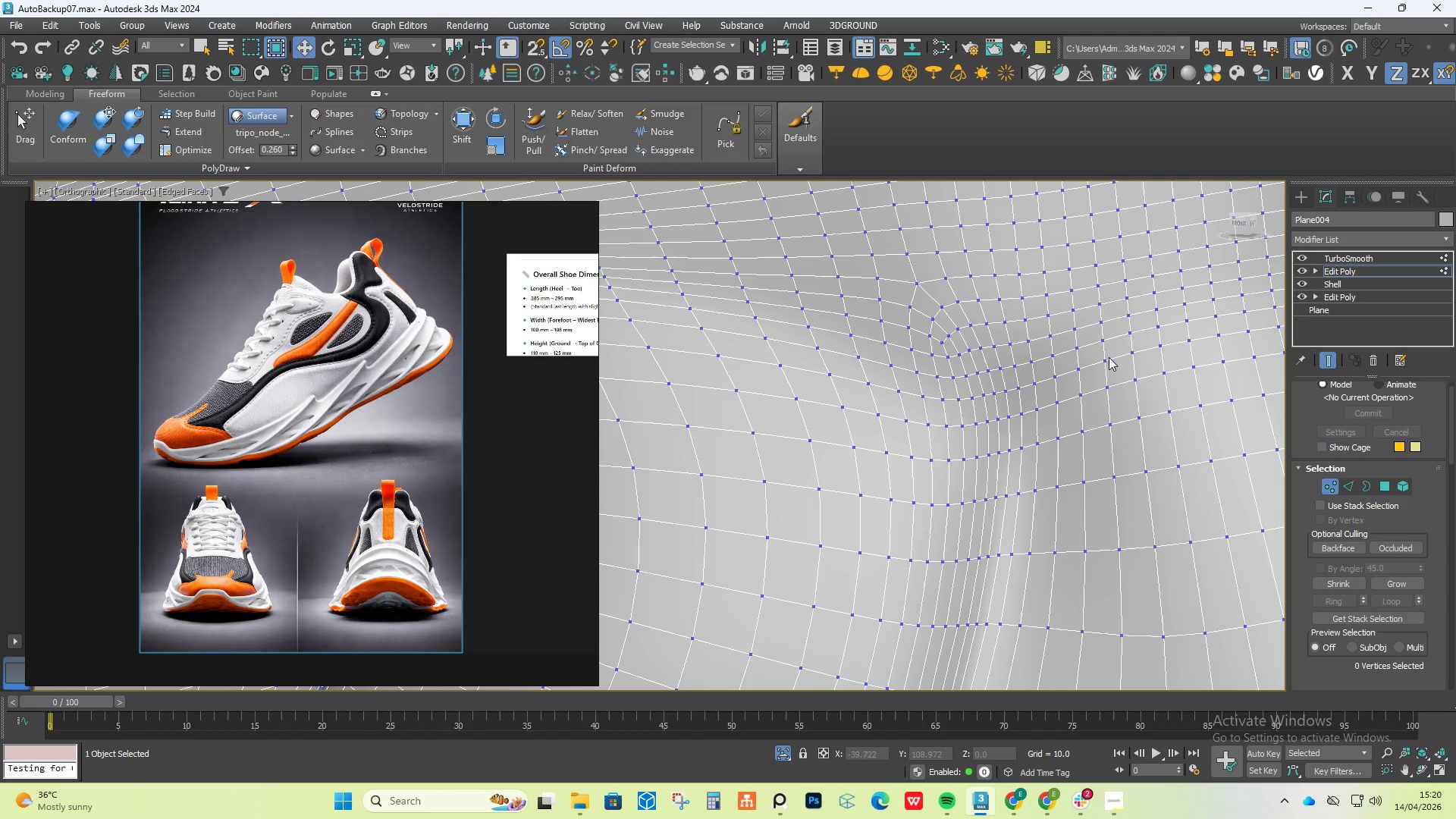 
scroll: coordinate [970, 329], scroll_direction: down, amount: 4.0
 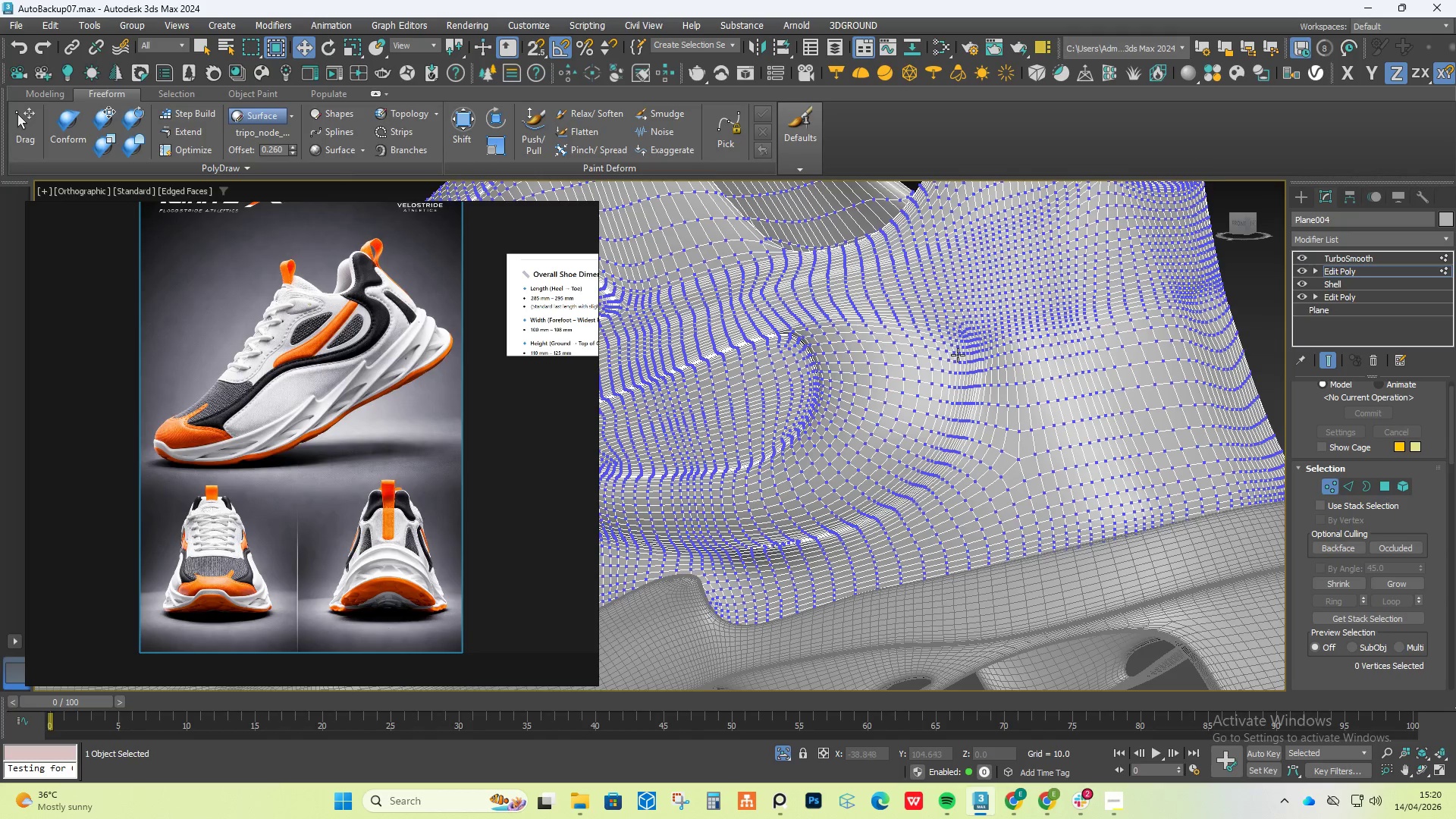 
key(F4)
 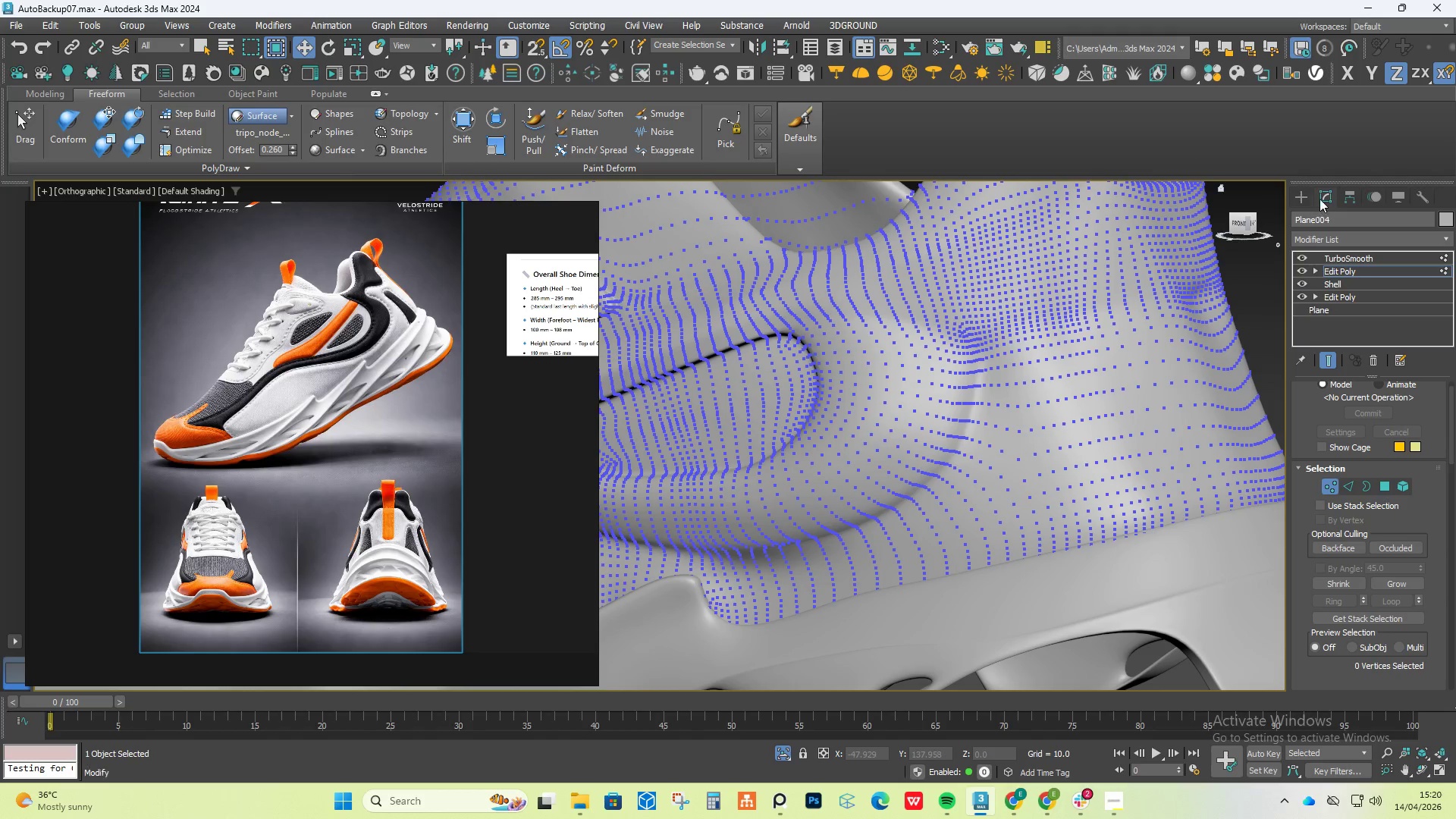 
left_click([1305, 191])
 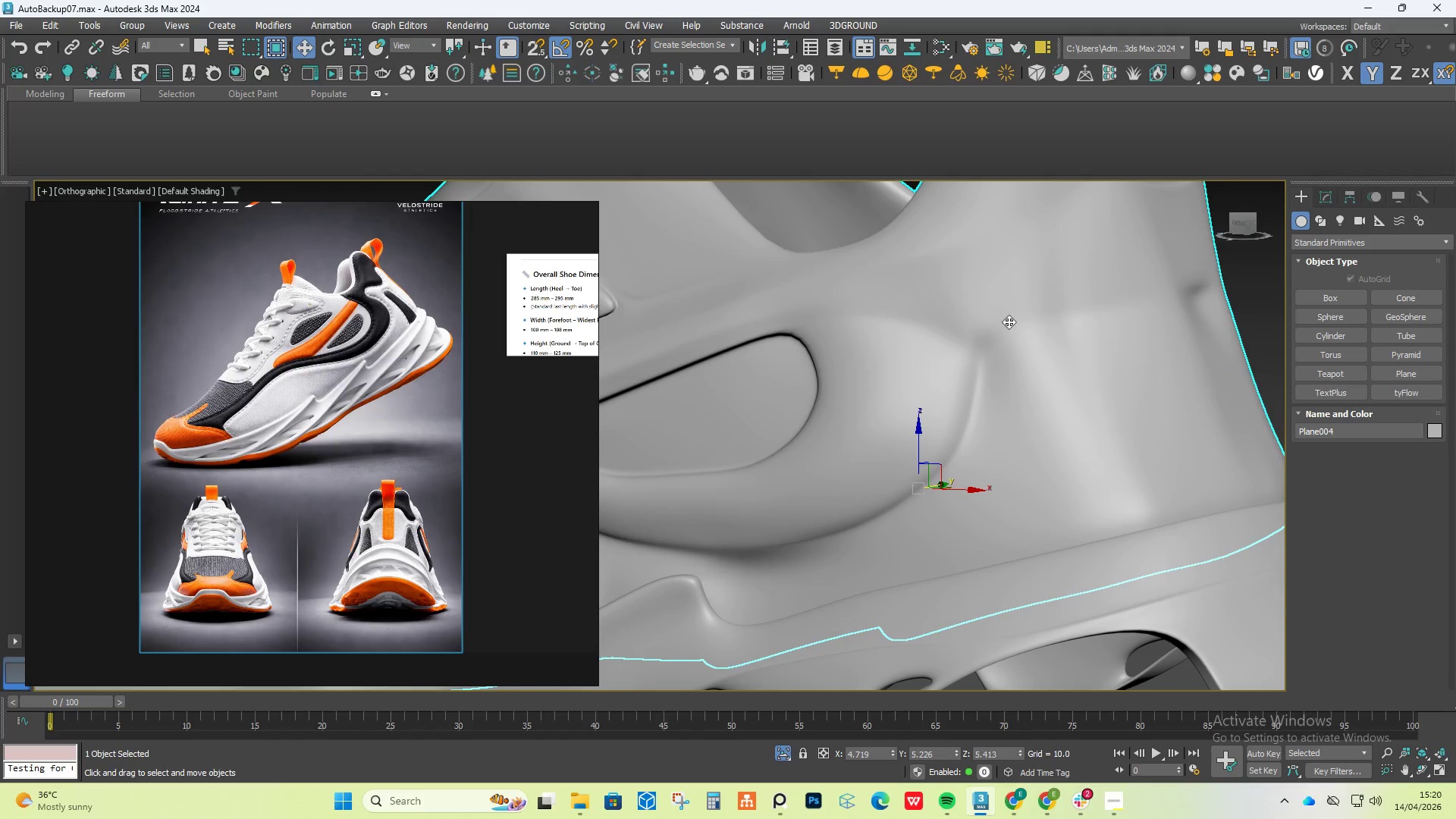 
scroll: coordinate [1005, 324], scroll_direction: down, amount: 2.0
 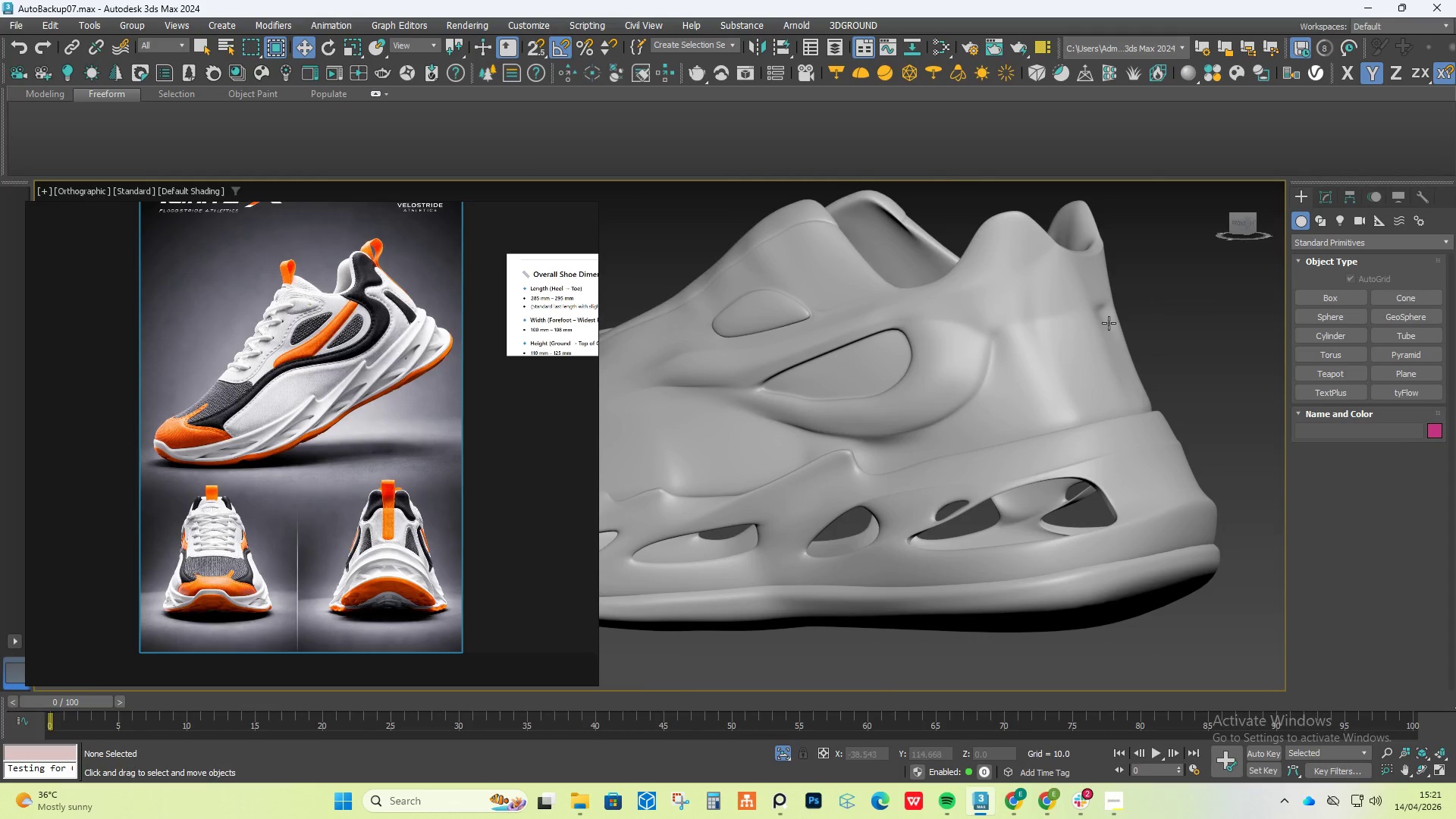 
hold_key(key=AltLeft, duration=0.59)
 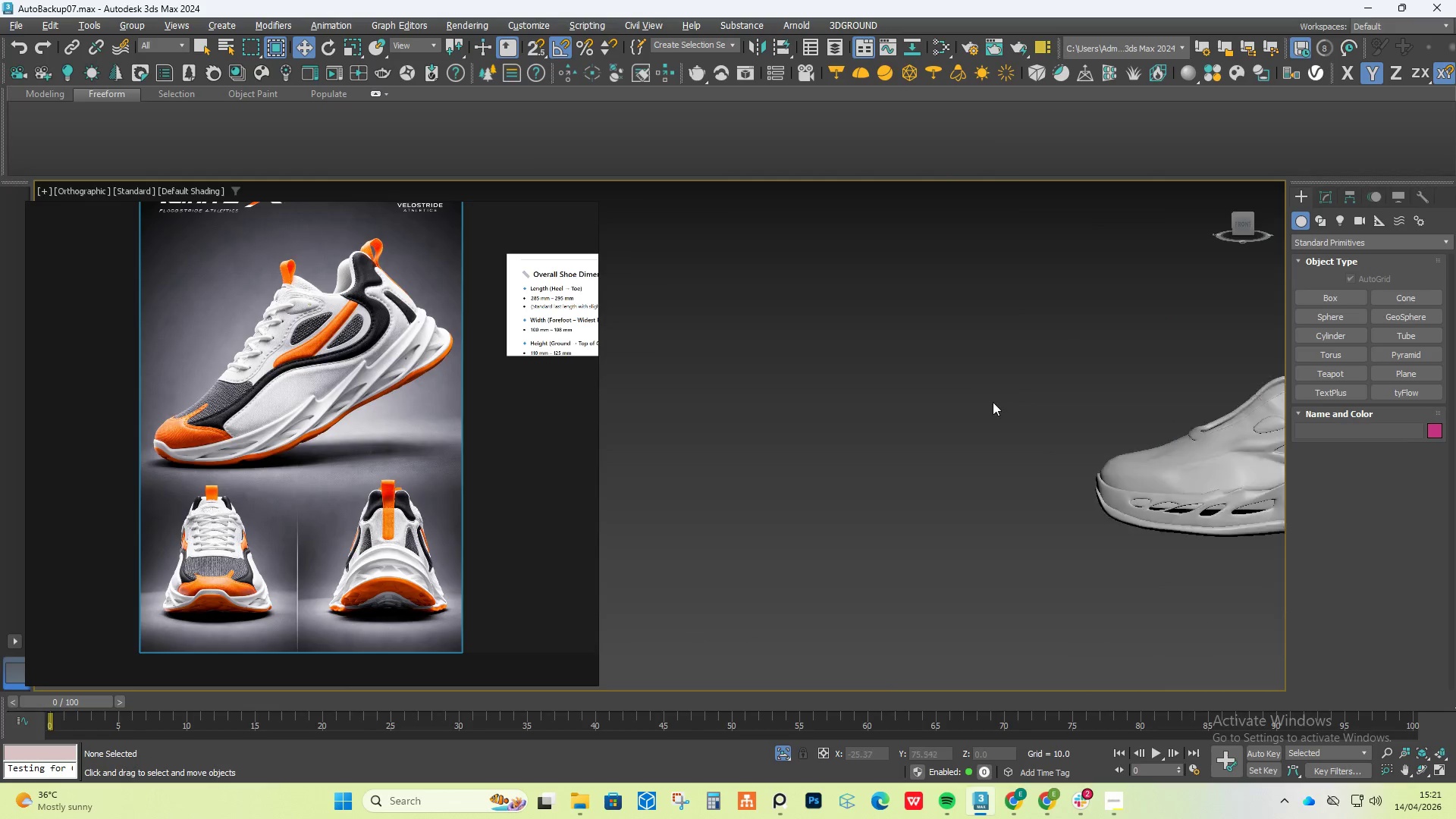 
scroll: coordinate [990, 402], scroll_direction: down, amount: 5.0
 